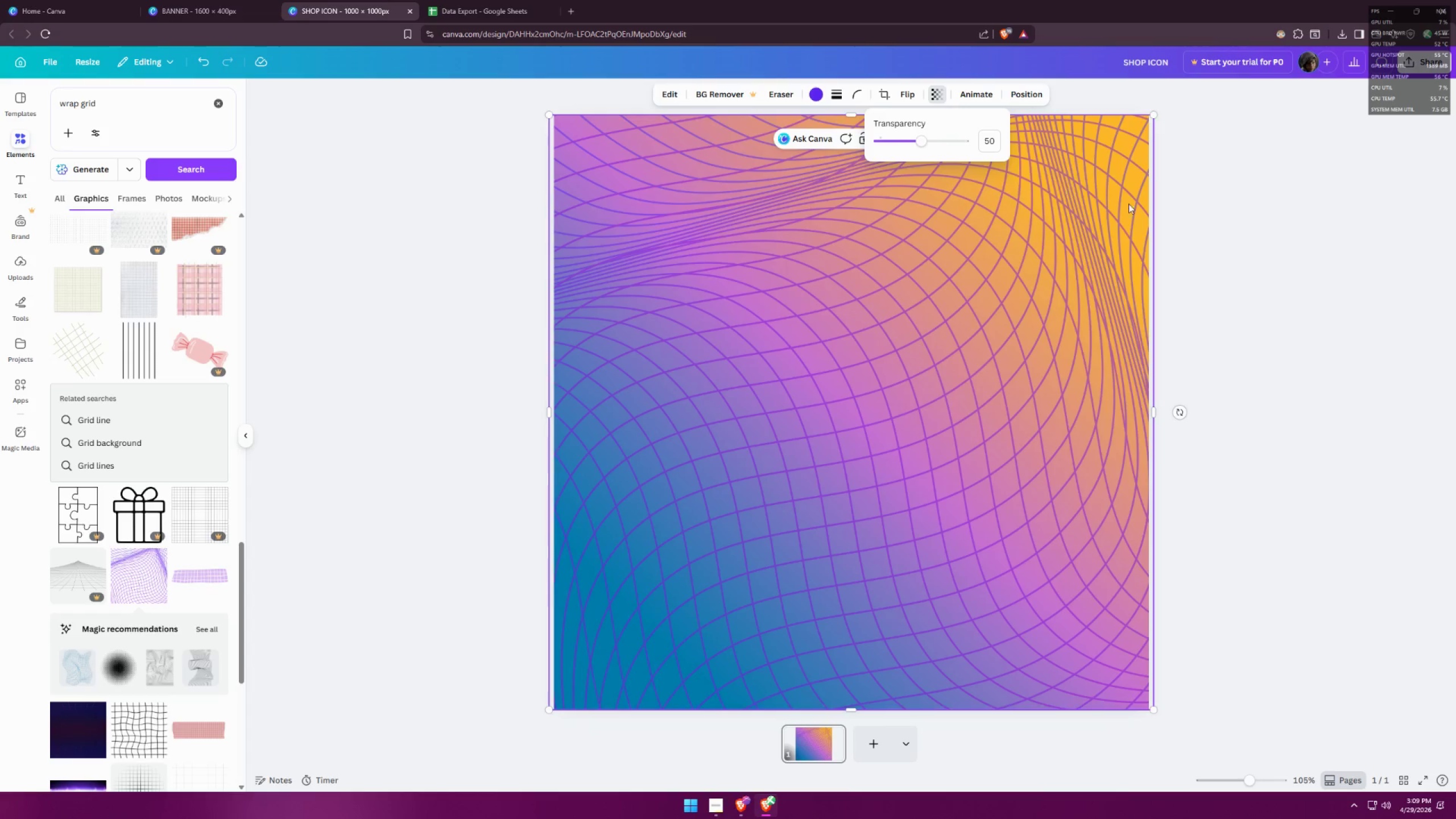 
left_click([1247, 217])
 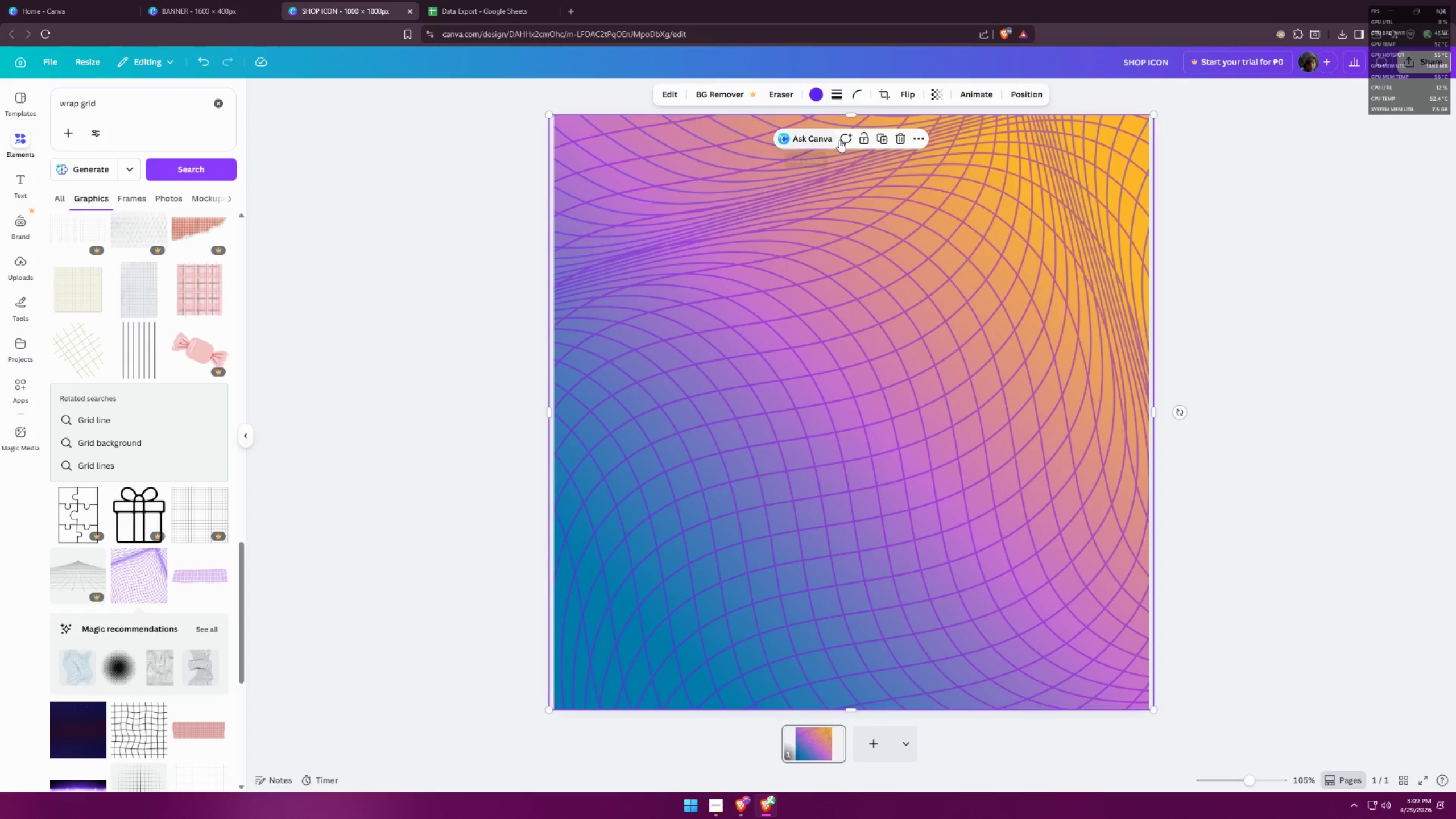 
left_click([862, 141])
 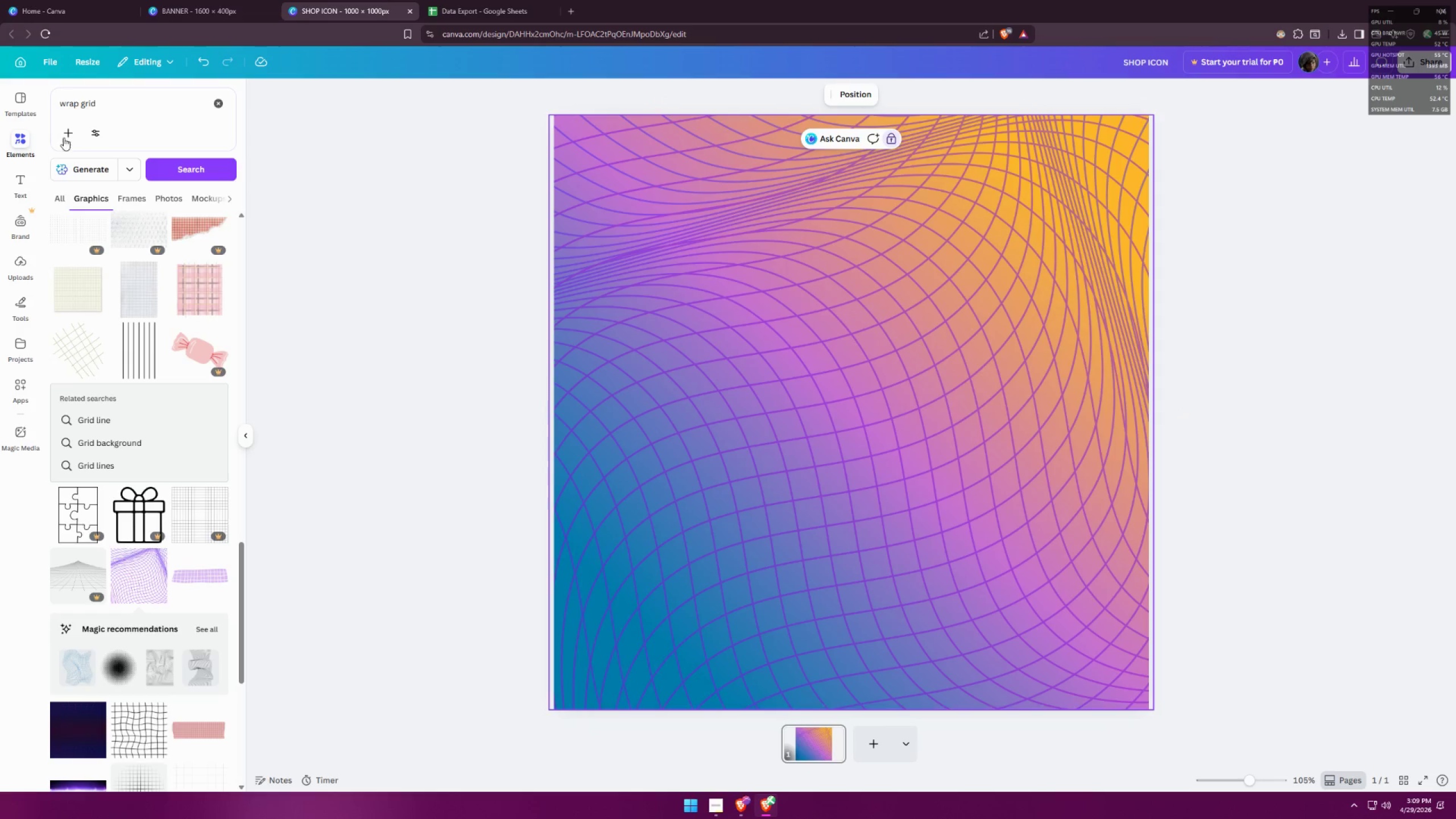 
left_click_drag(start_coordinate=[123, 113], to_coordinate=[0, 93])
 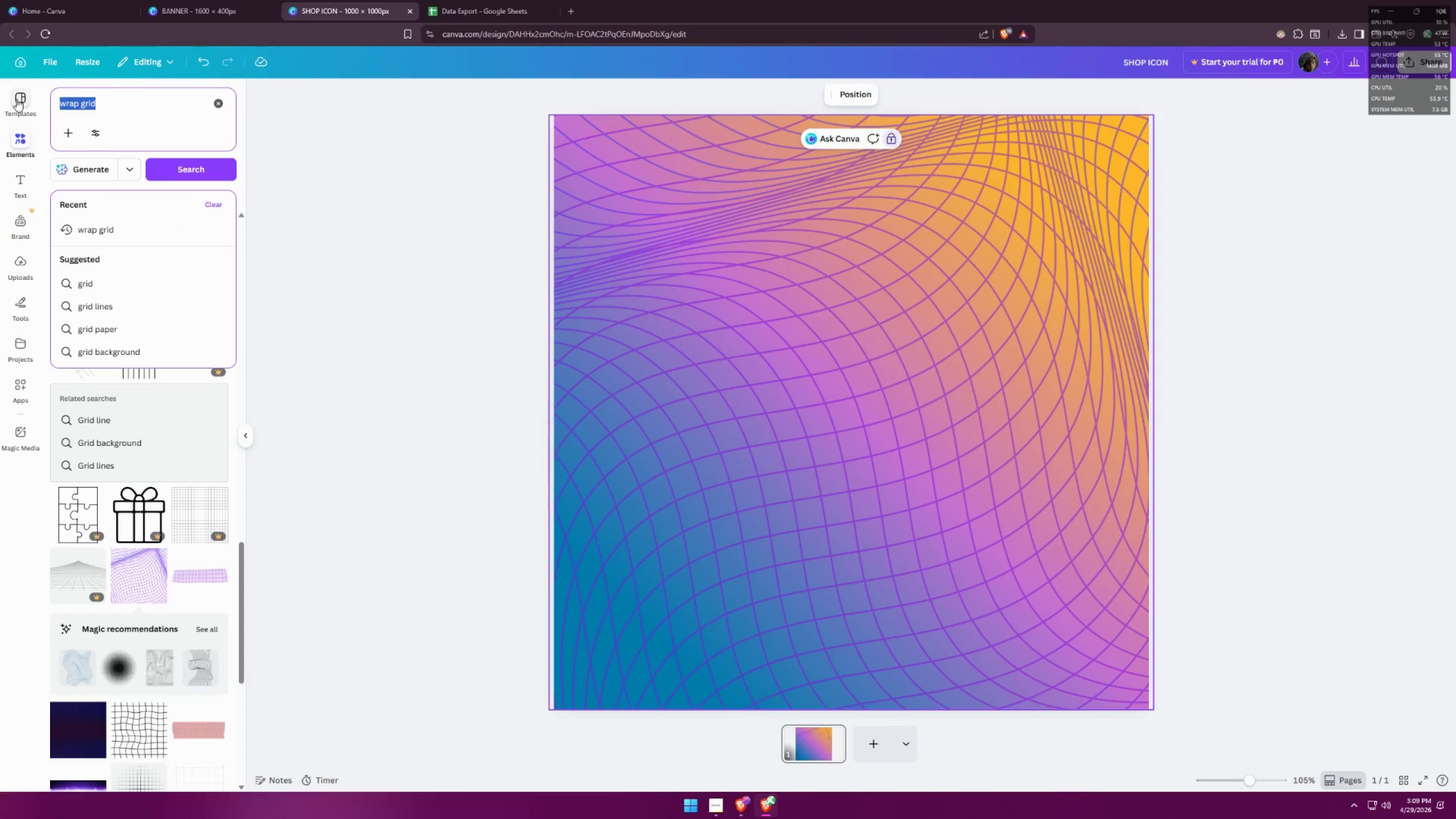 
type(head item)
key(Backspace)
key(Backspace)
key(Backspace)
type(con)
 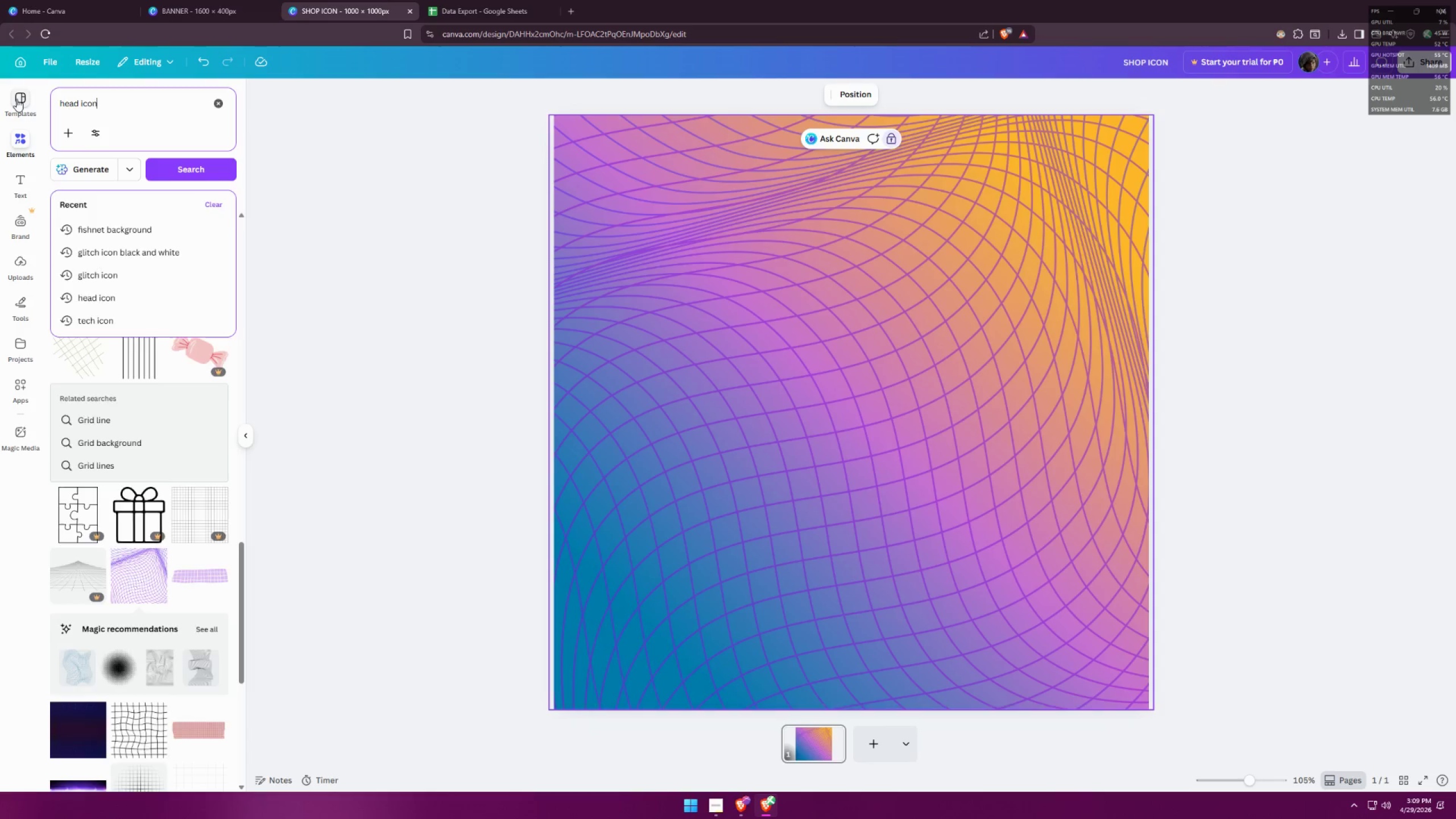 
key(Enter)
 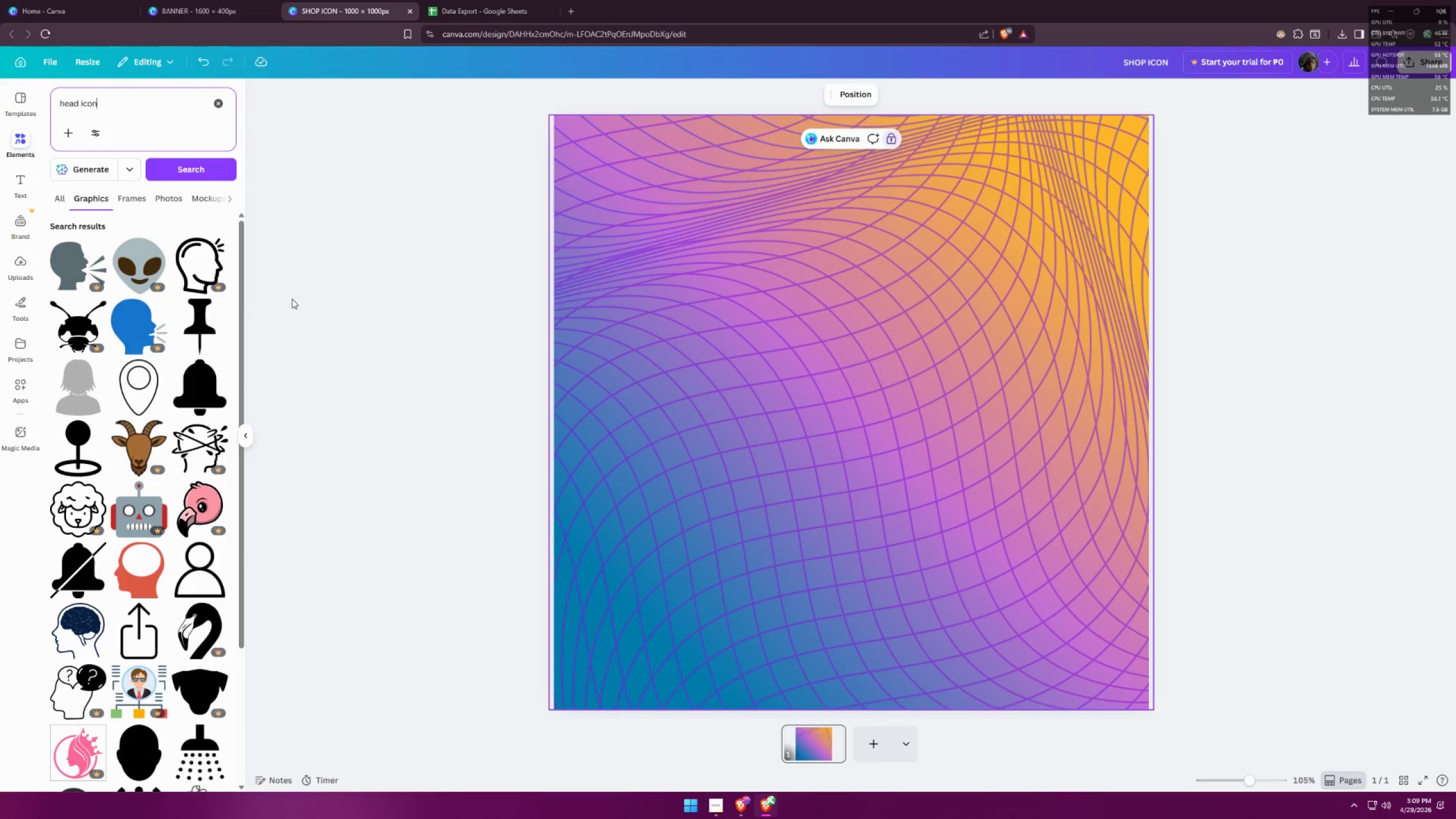 
scroll: coordinate [173, 353], scroll_direction: down, amount: 7.0
 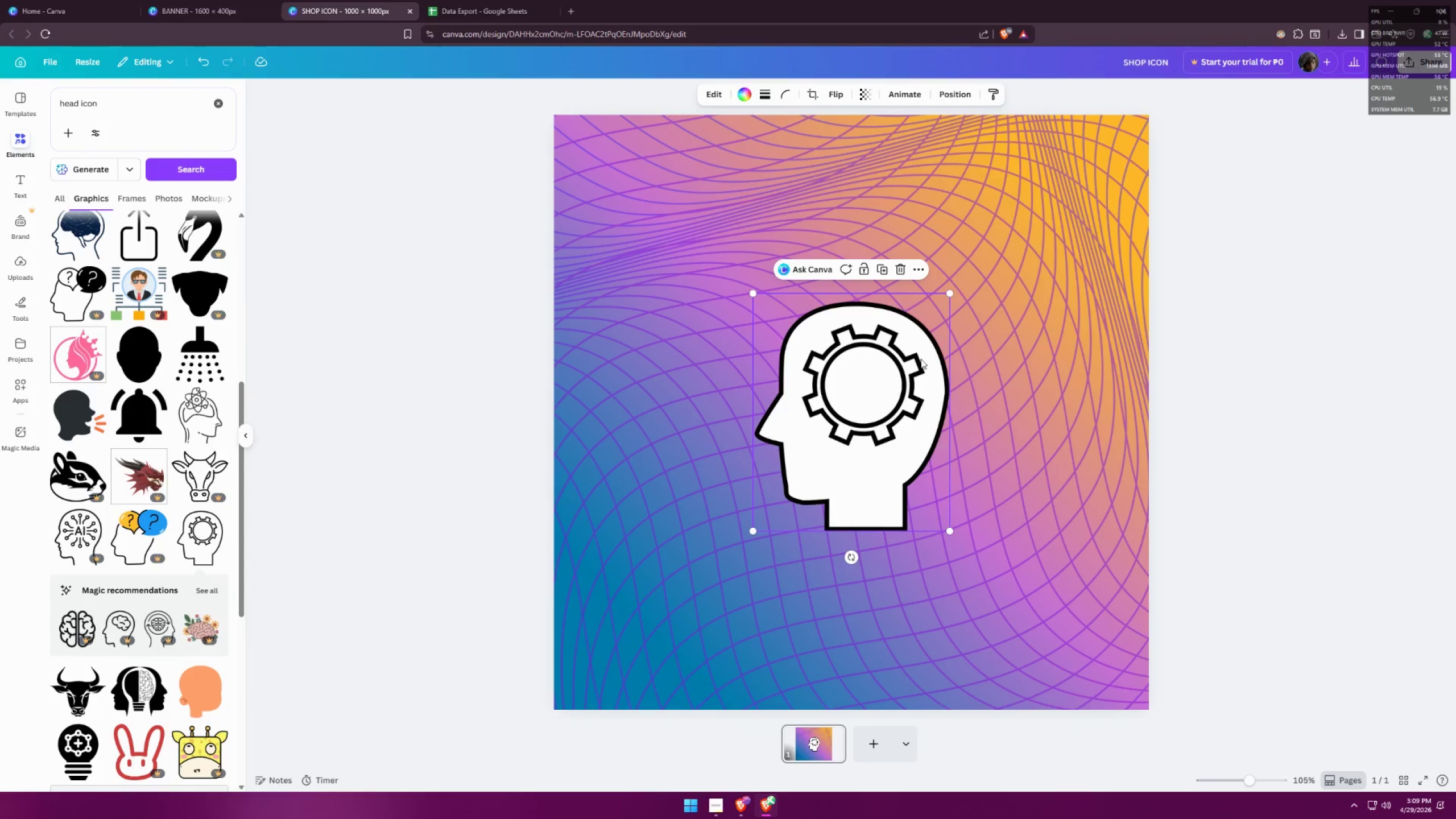 
left_click_drag(start_coordinate=[946, 293], to_coordinate=[1007, 262])
 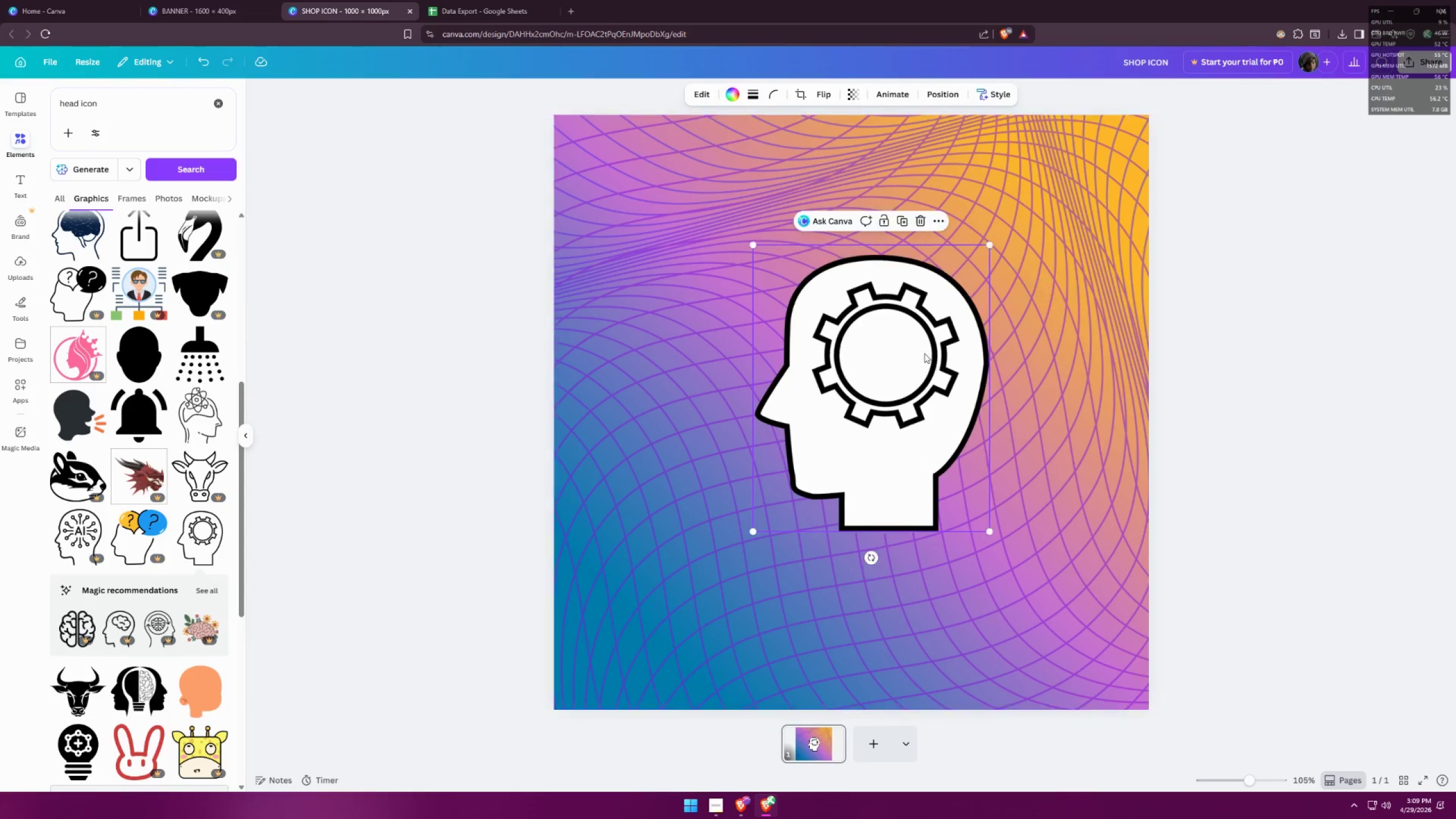 
left_click_drag(start_coordinate=[912, 361], to_coordinate=[778, 341])
 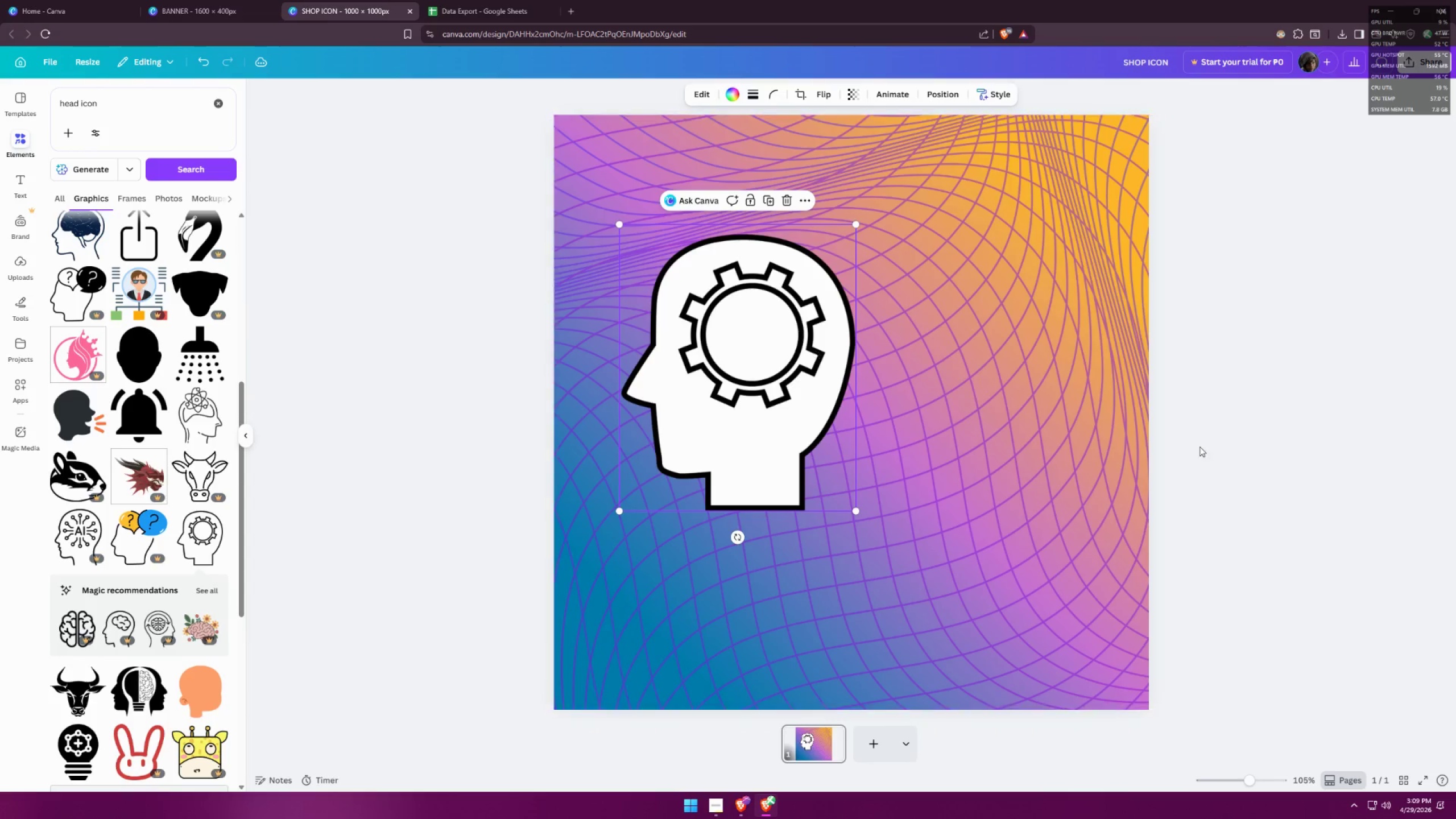 
left_click([1289, 459])
 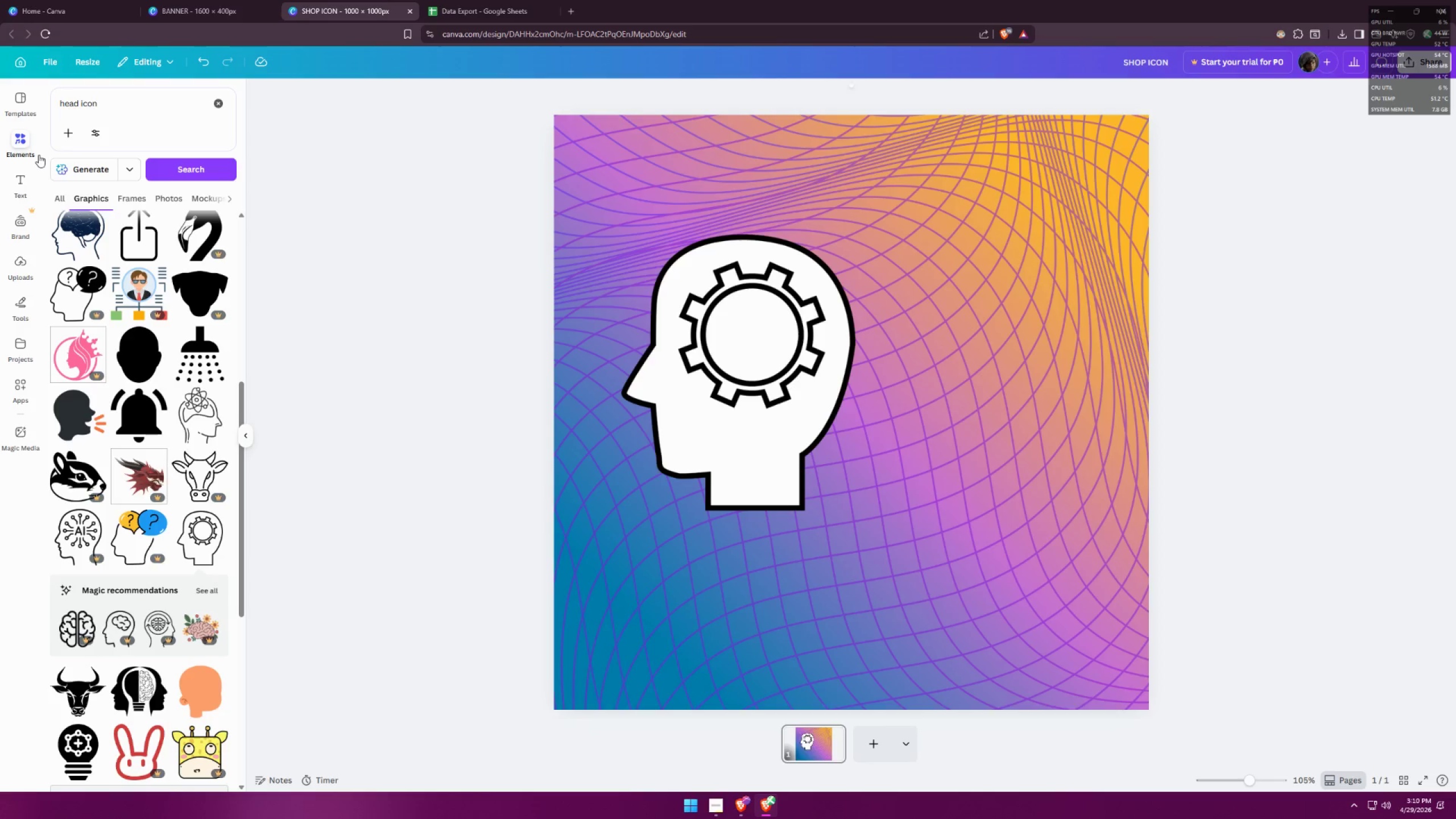 
wait(13.0)
 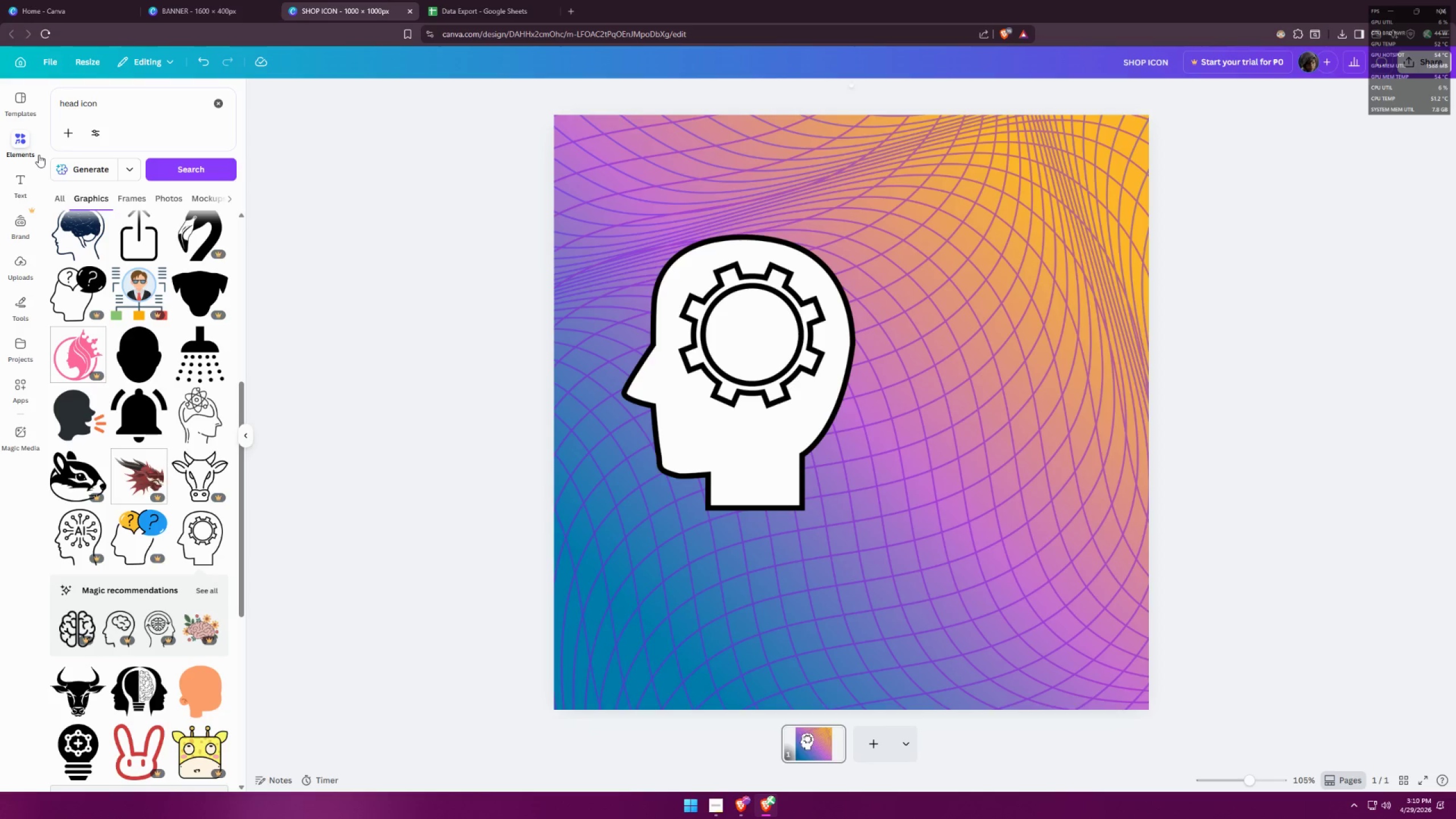 
left_click([13, 303])
 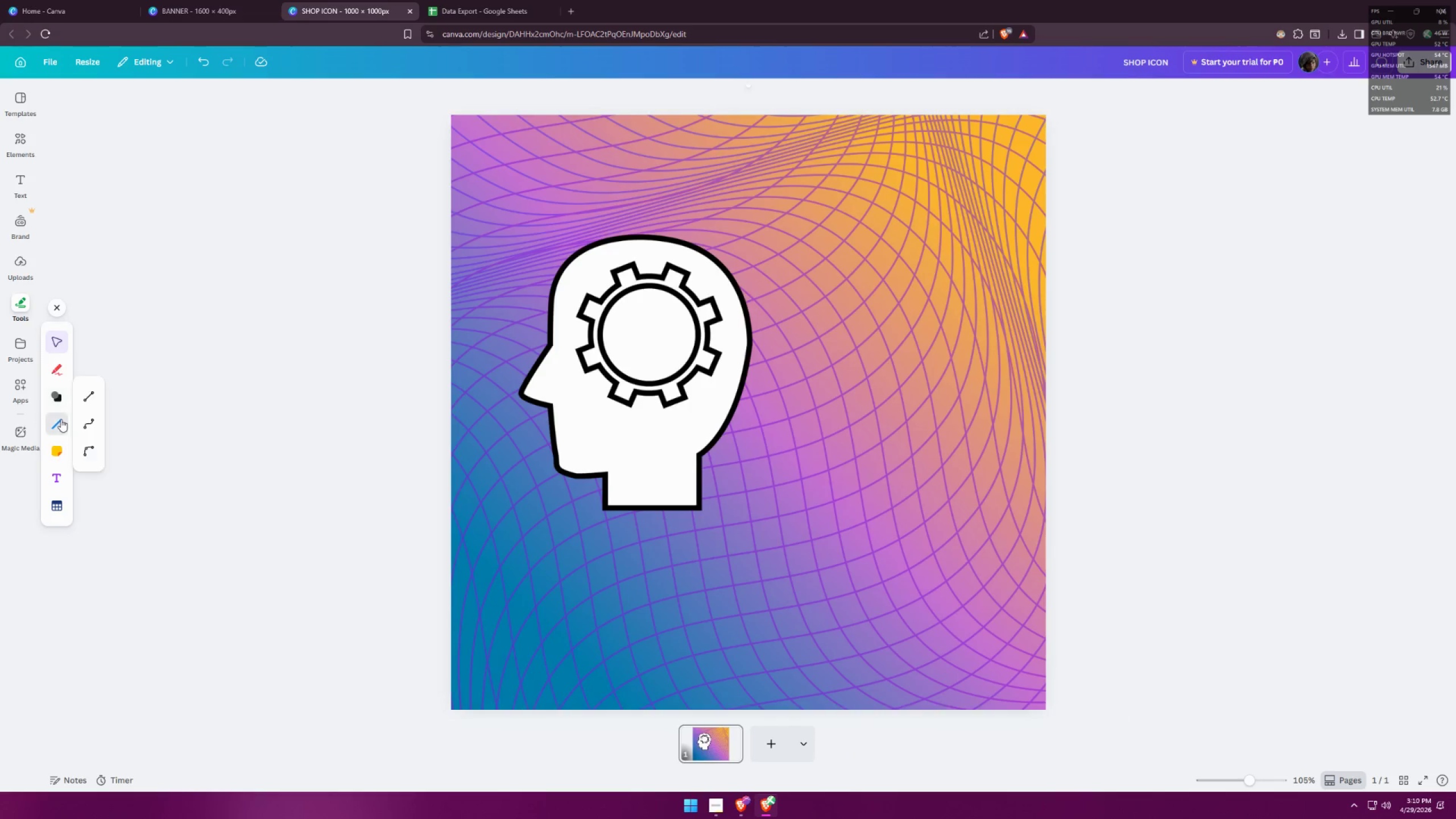 
left_click([92, 427])
 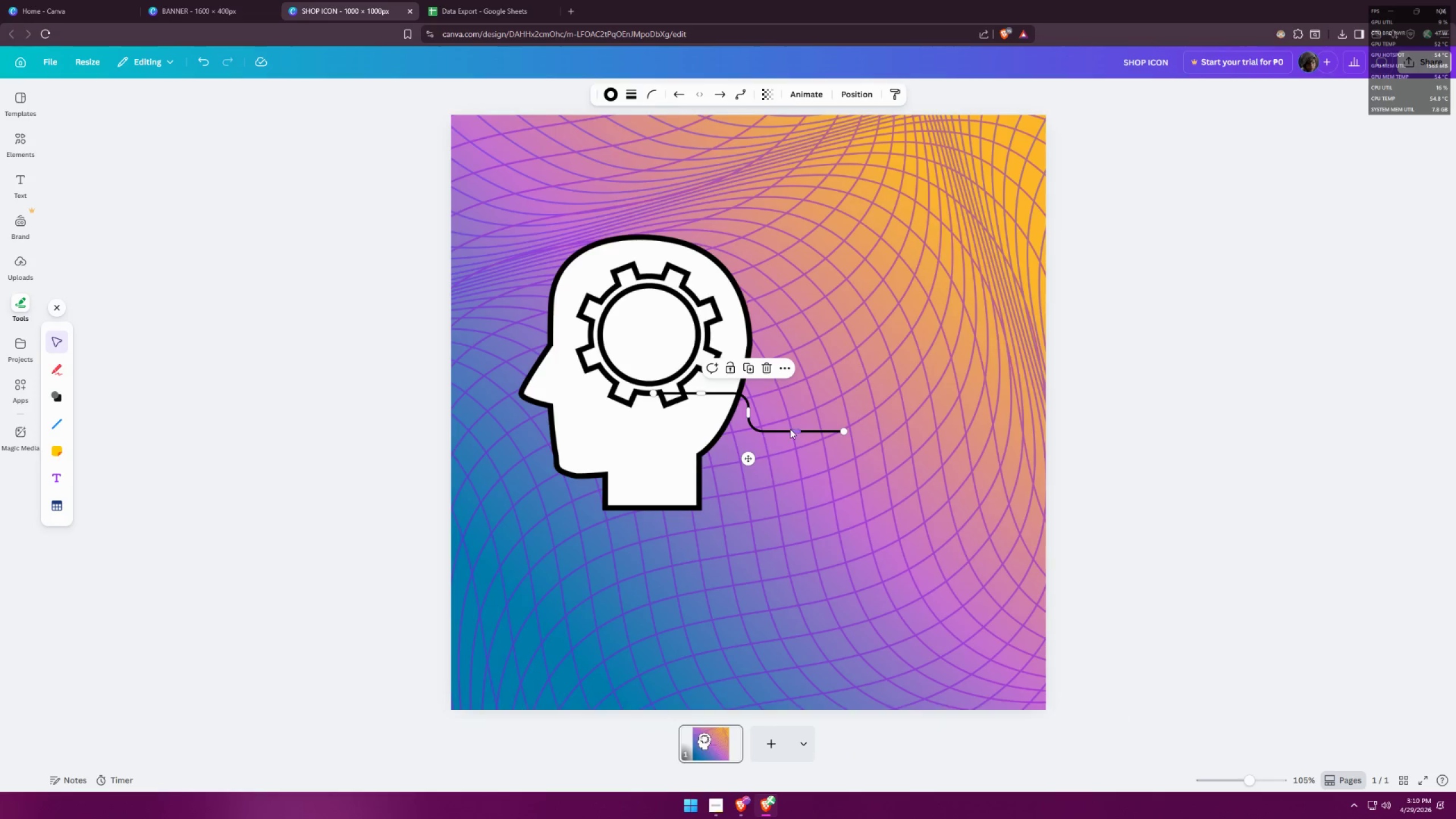 
left_click_drag(start_coordinate=[780, 431], to_coordinate=[854, 453])
 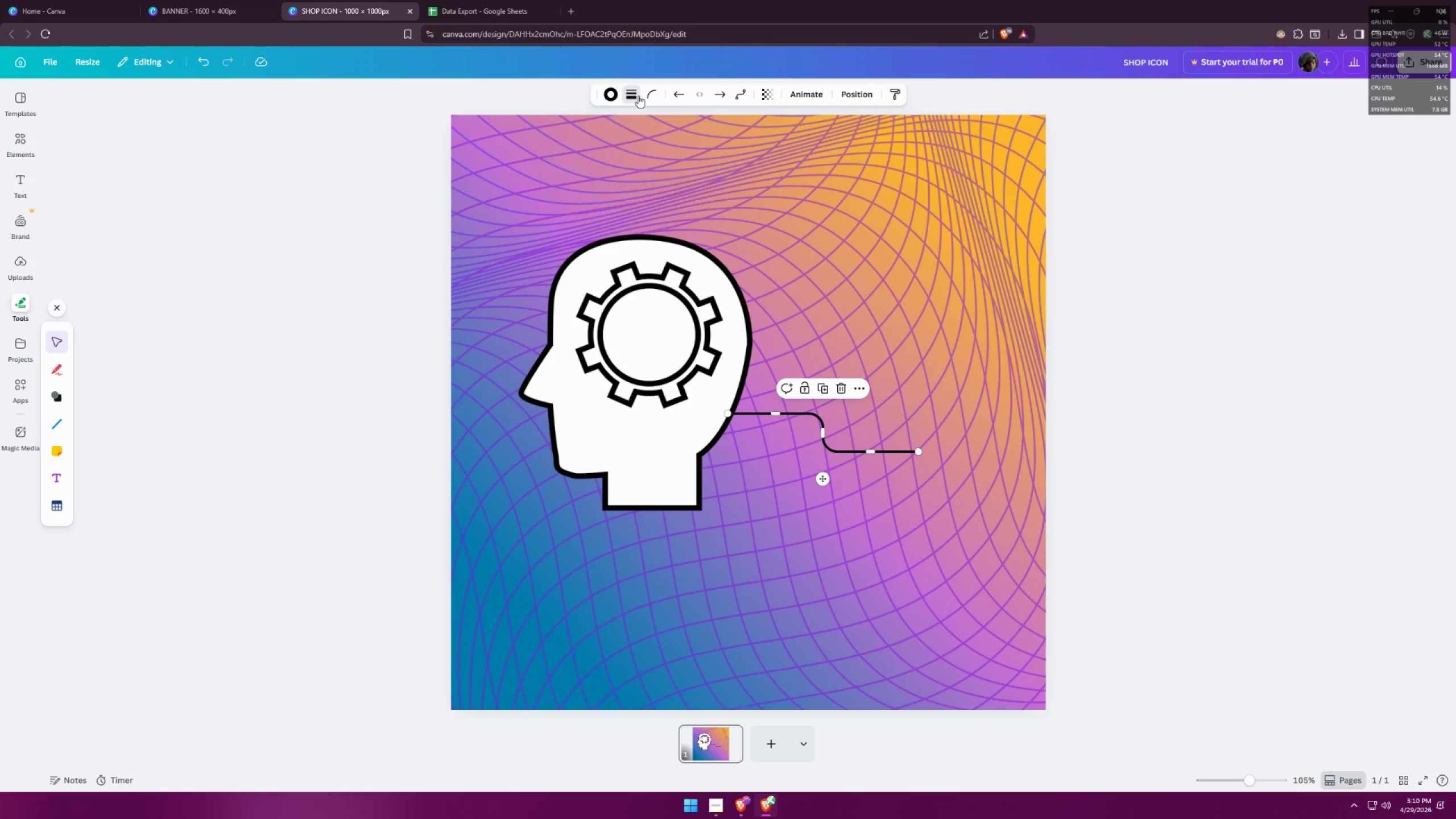 
left_click_drag(start_coordinate=[692, 192], to_coordinate=[698, 190])
 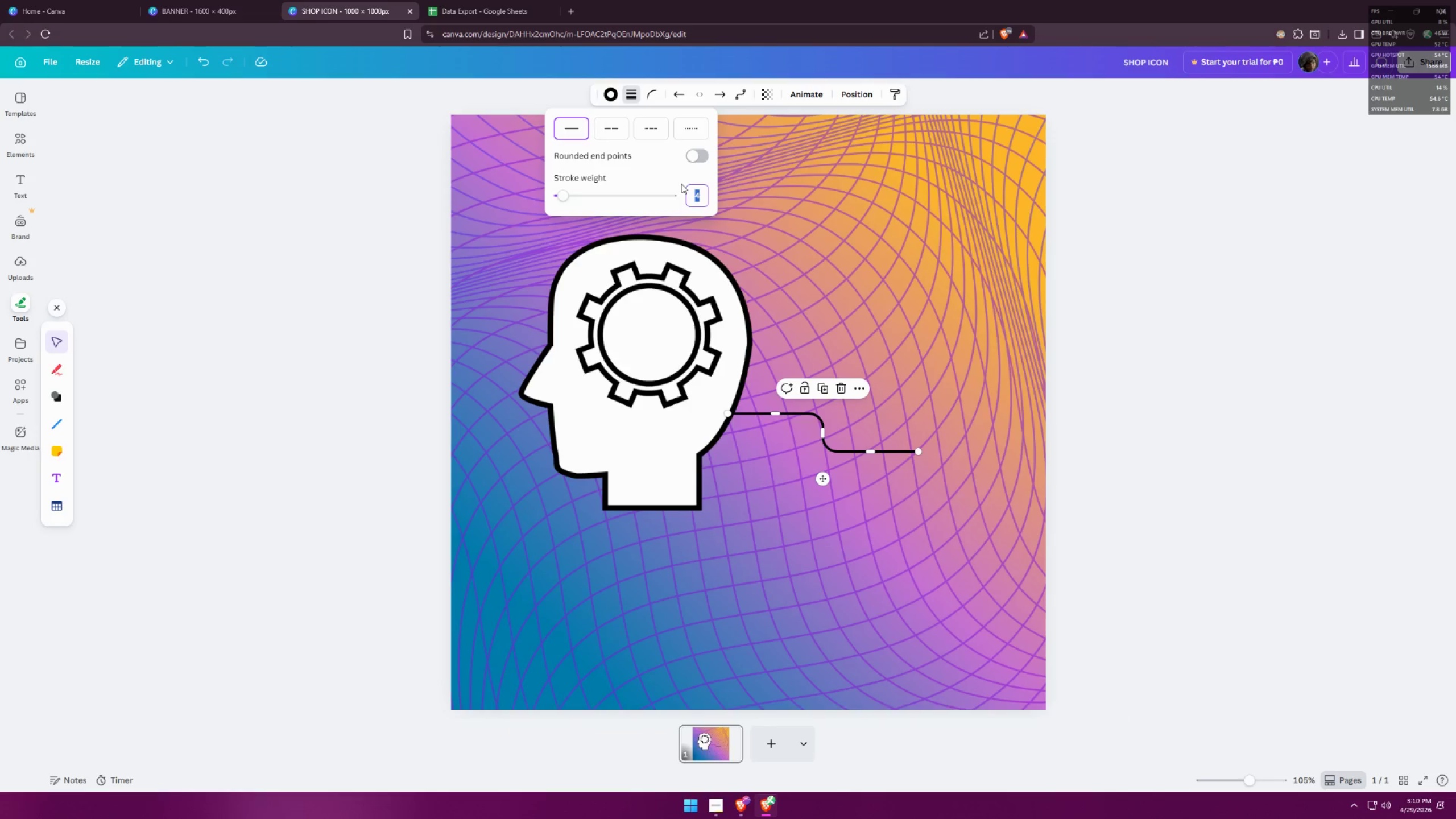 
type(10)
 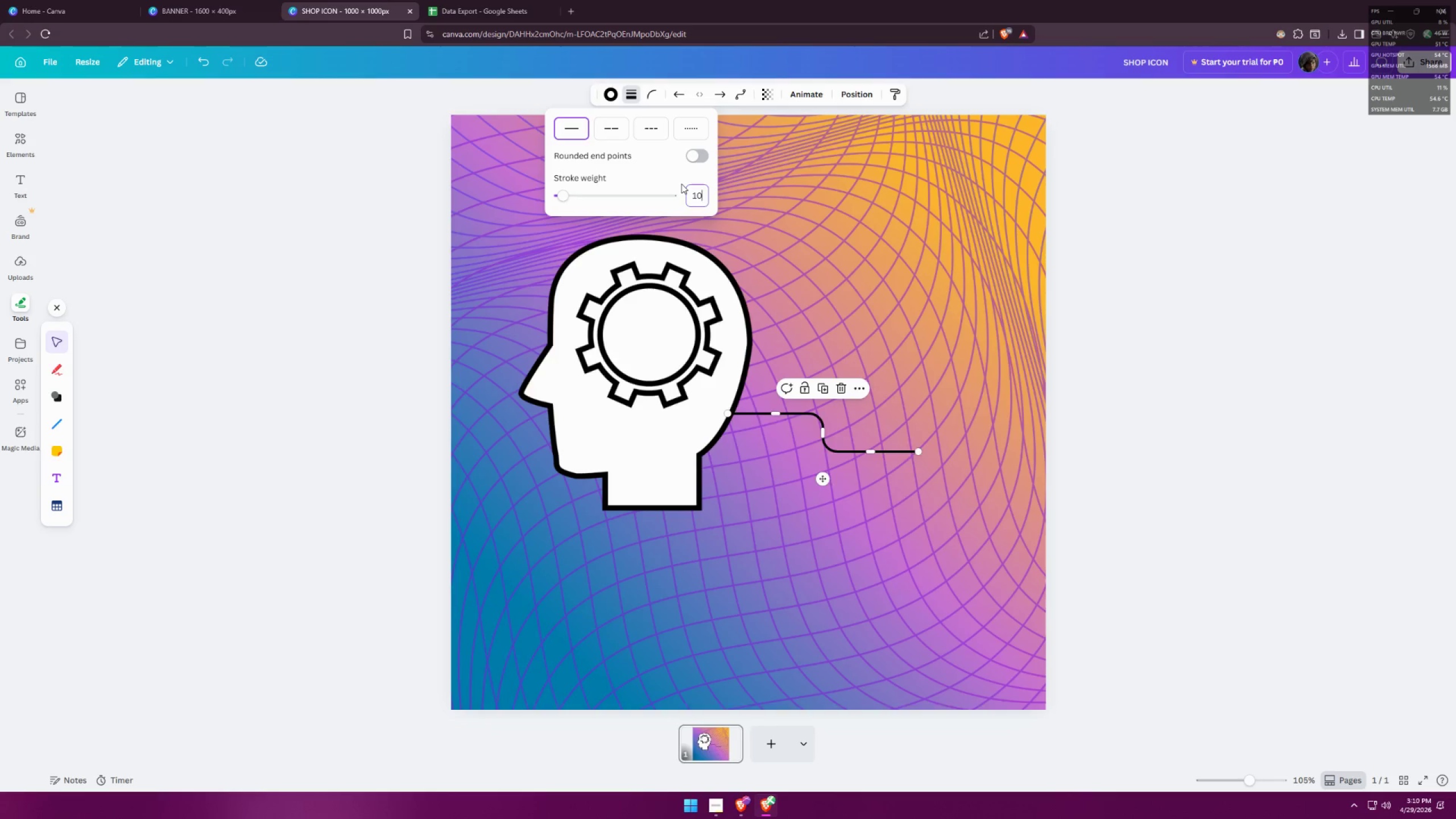 
key(Enter)
 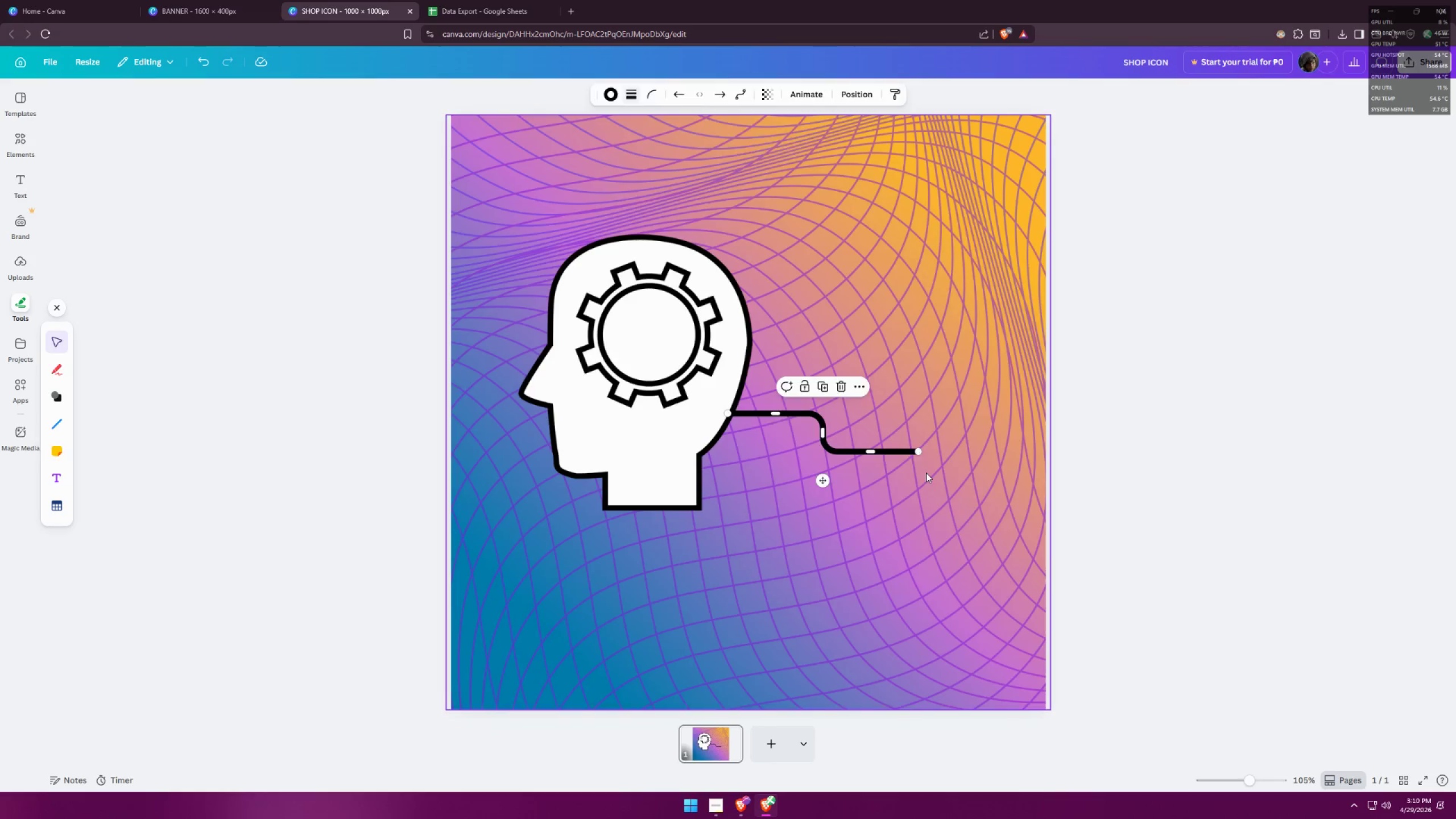 
hold_key(key=ControlLeft, duration=0.53)
 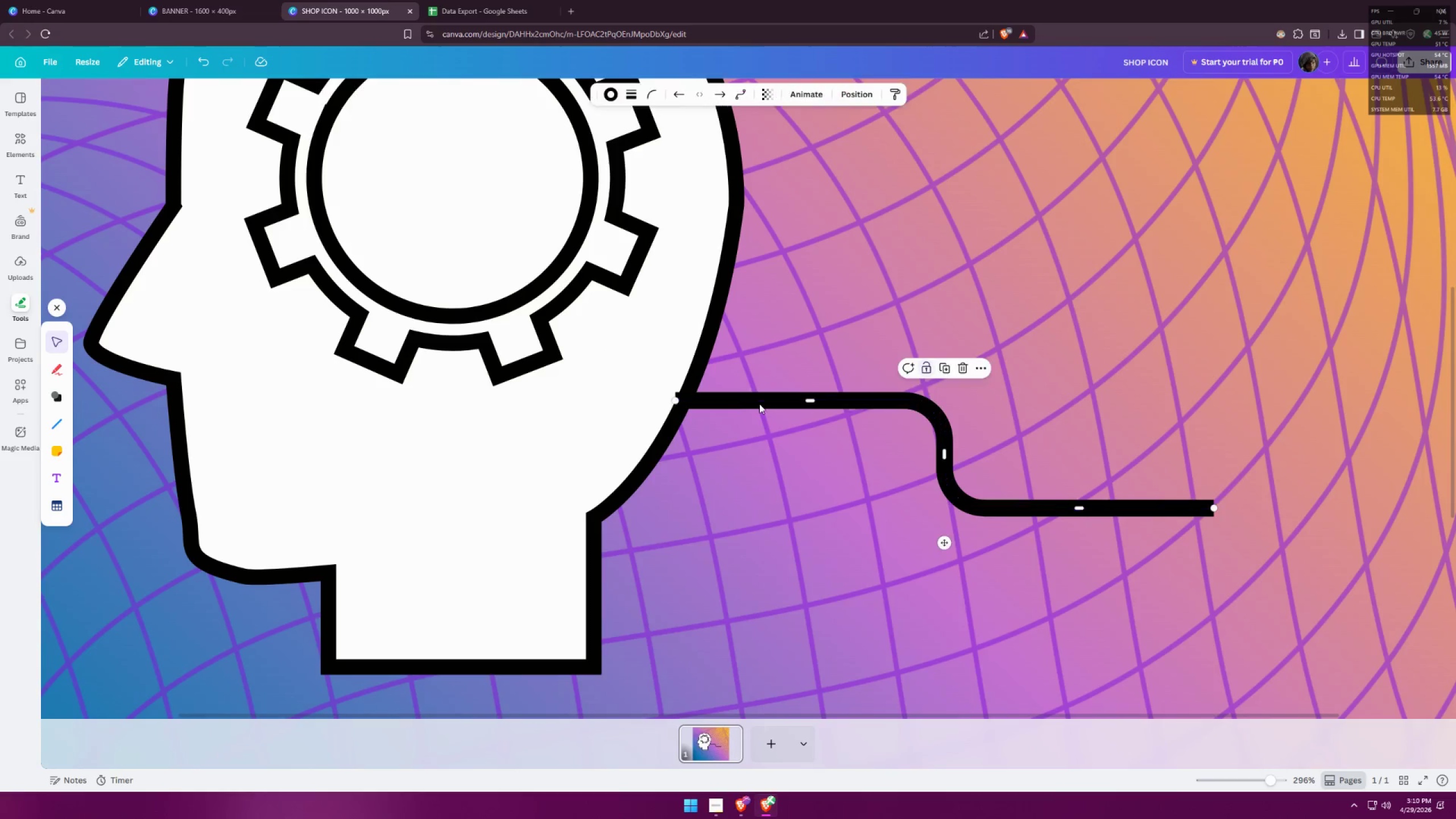 
left_click_drag(start_coordinate=[759, 404], to_coordinate=[767, 403])
 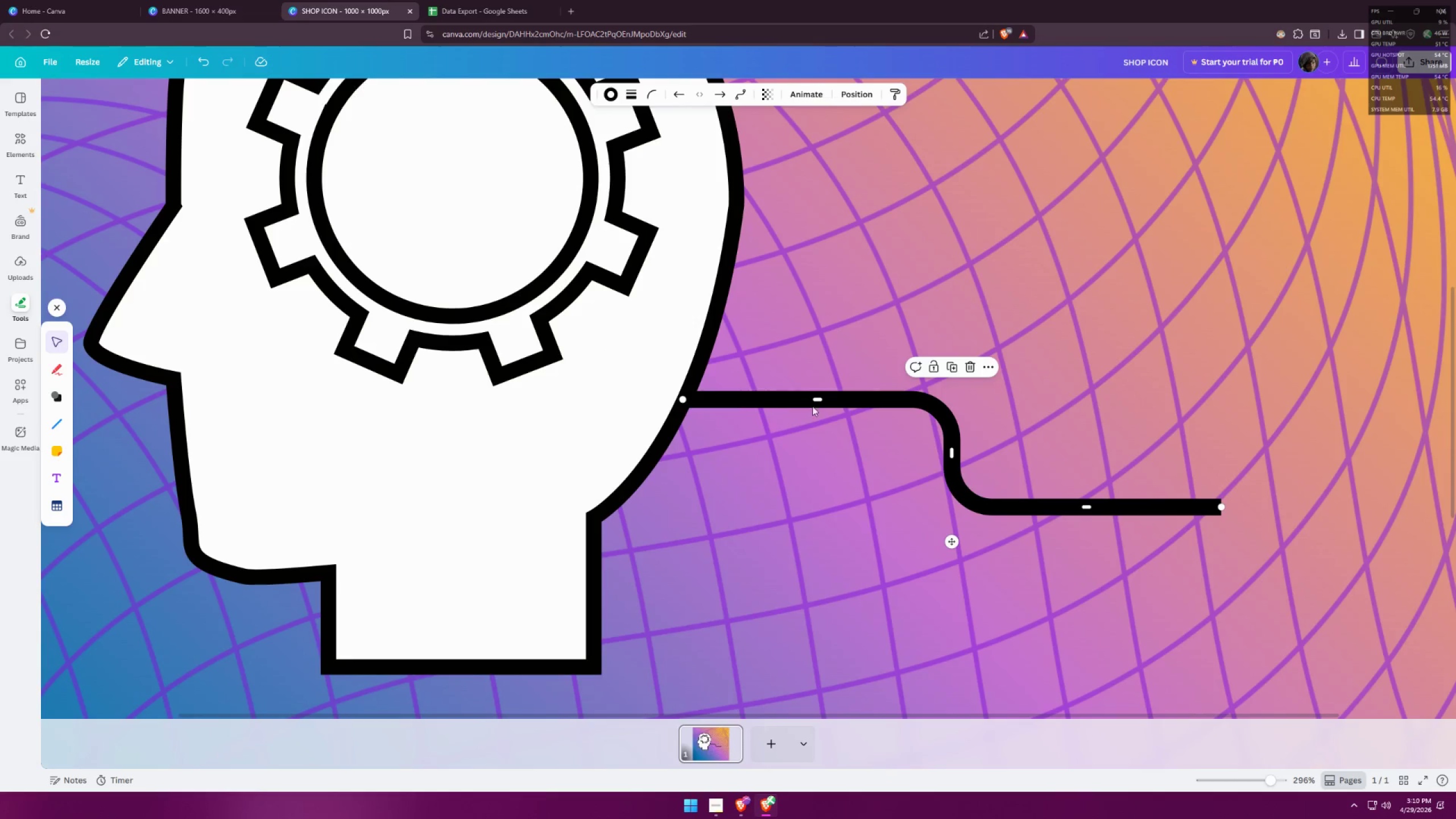 
scroll: coordinate [783, 420], scroll_direction: up, amount: 6.0
 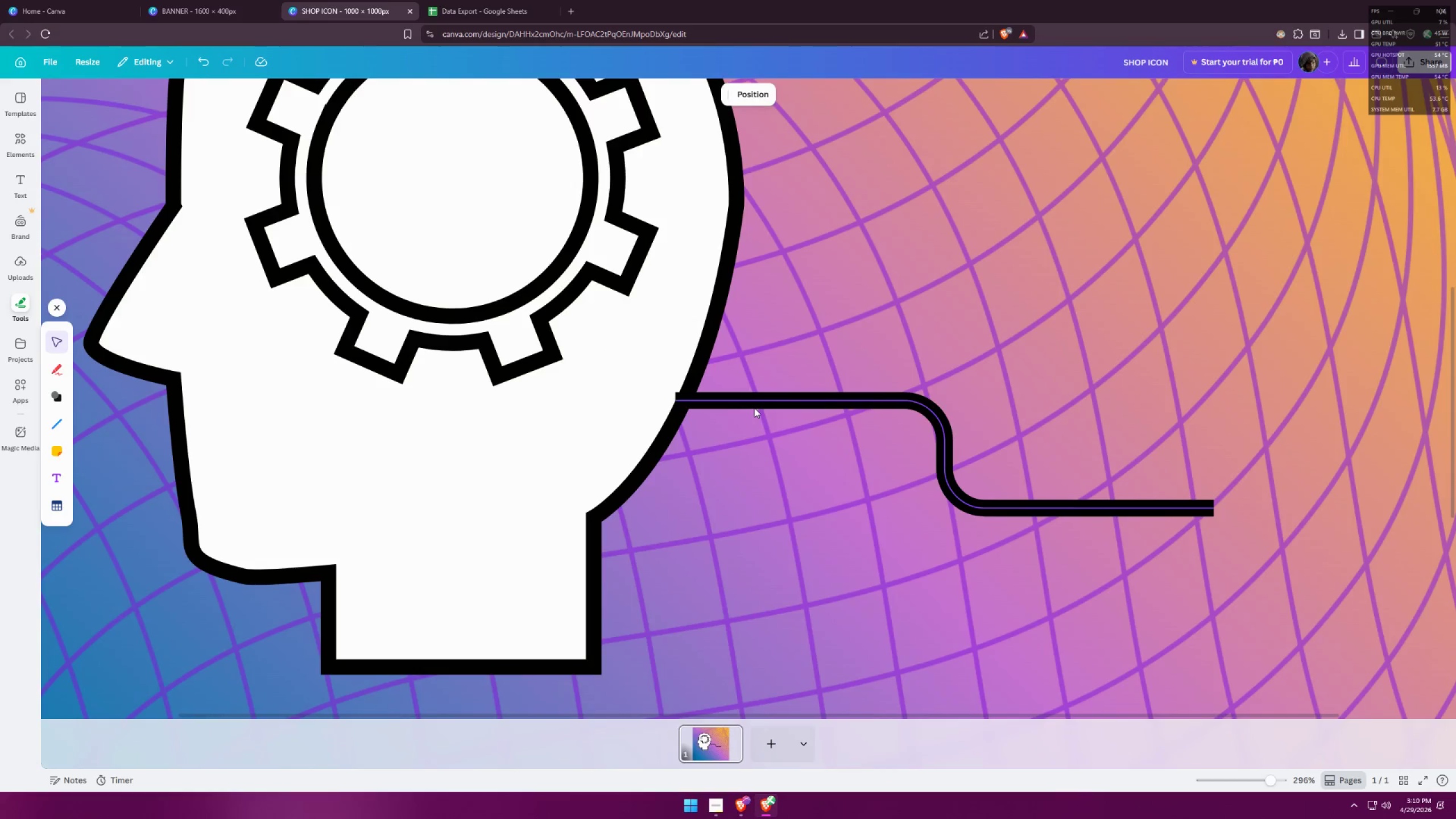 
hold_key(key=AltLeft, duration=1.22)
left_click_drag(start_coordinate=[837, 402], to_coordinate=[873, 300])
 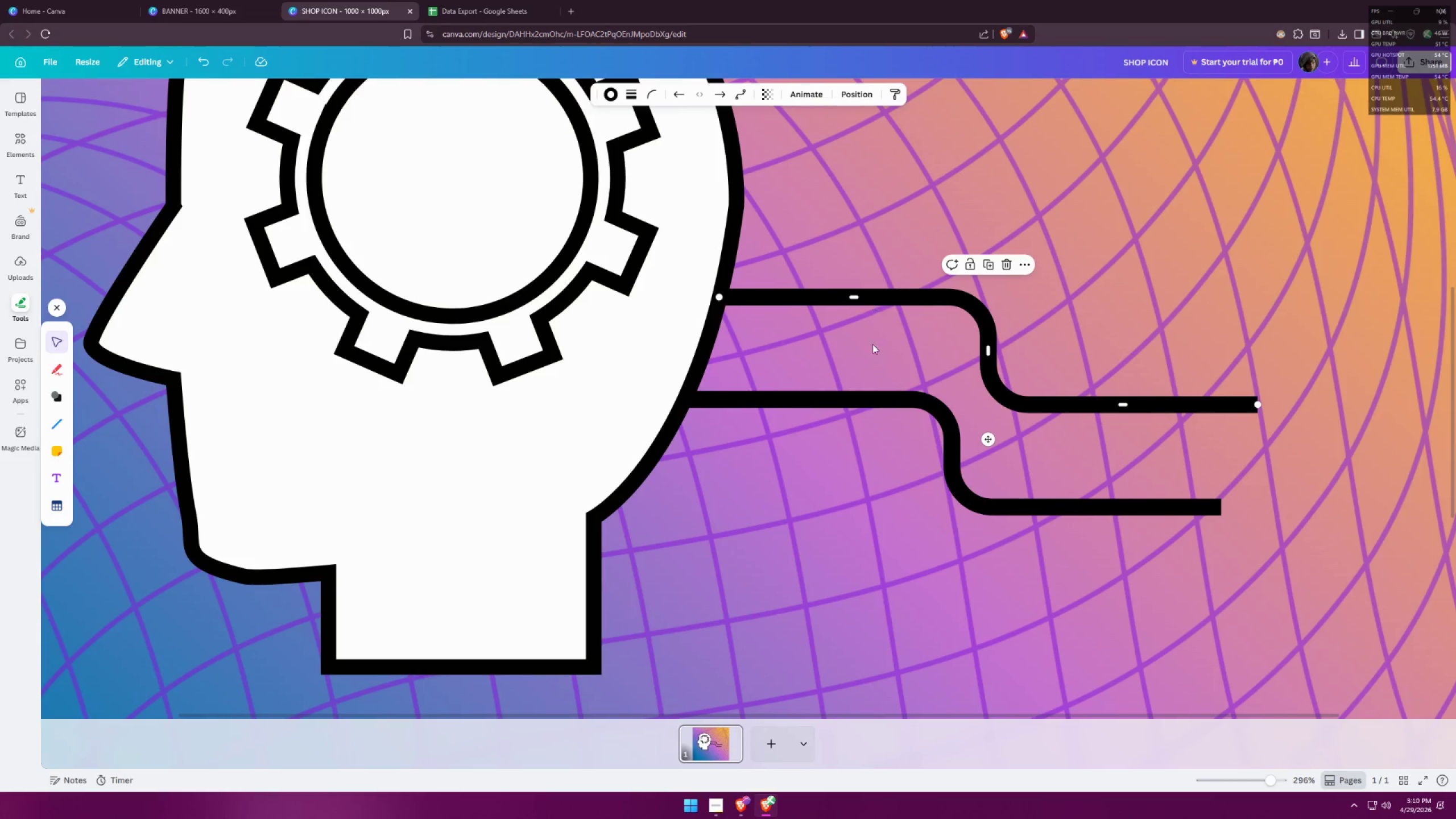 
key(Control+ControlLeft)
 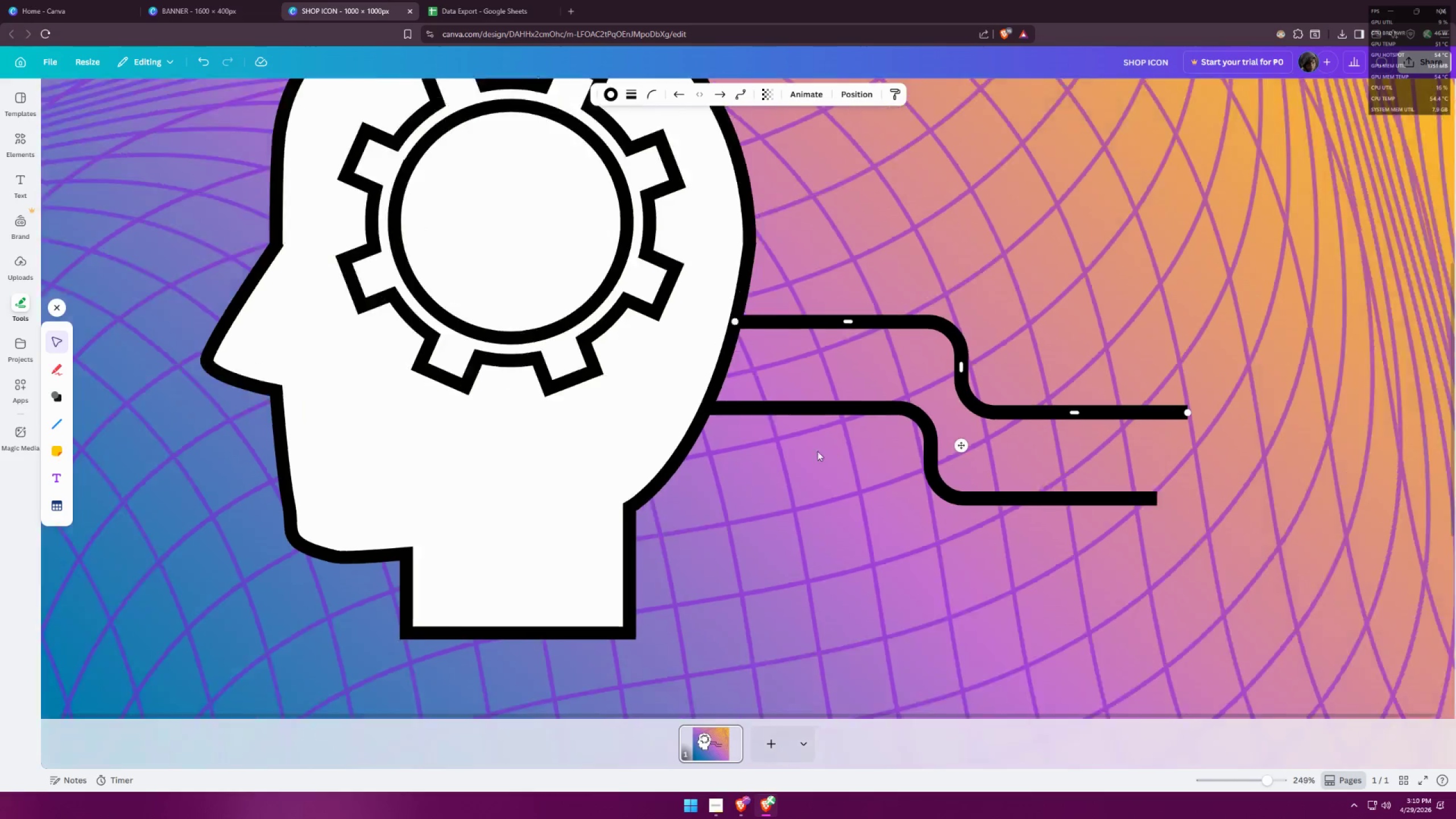 
hold_key(key=AltLeft, duration=1.42)
 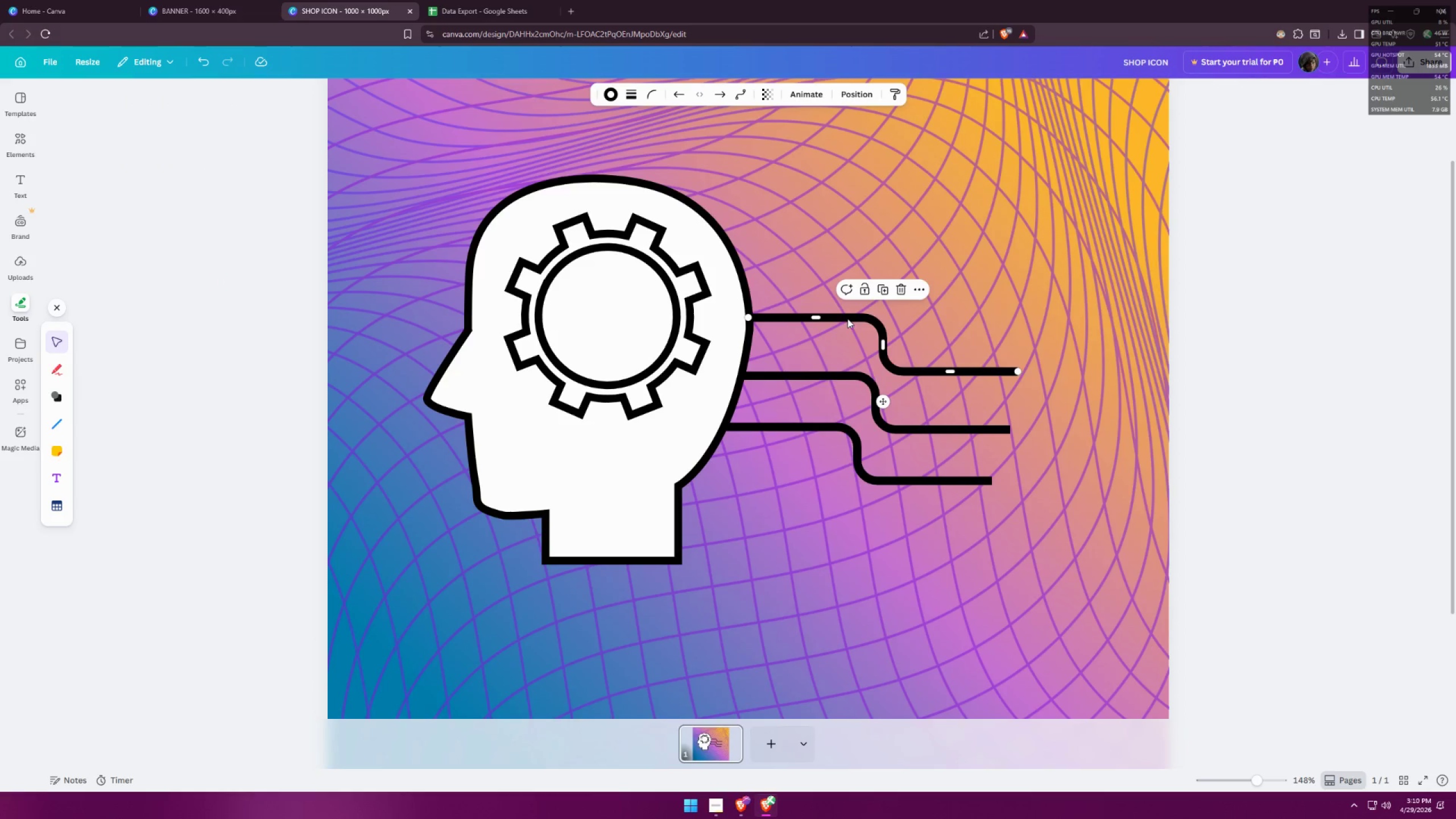 
scroll: coordinate [822, 453], scroll_direction: down, amount: 4.0
 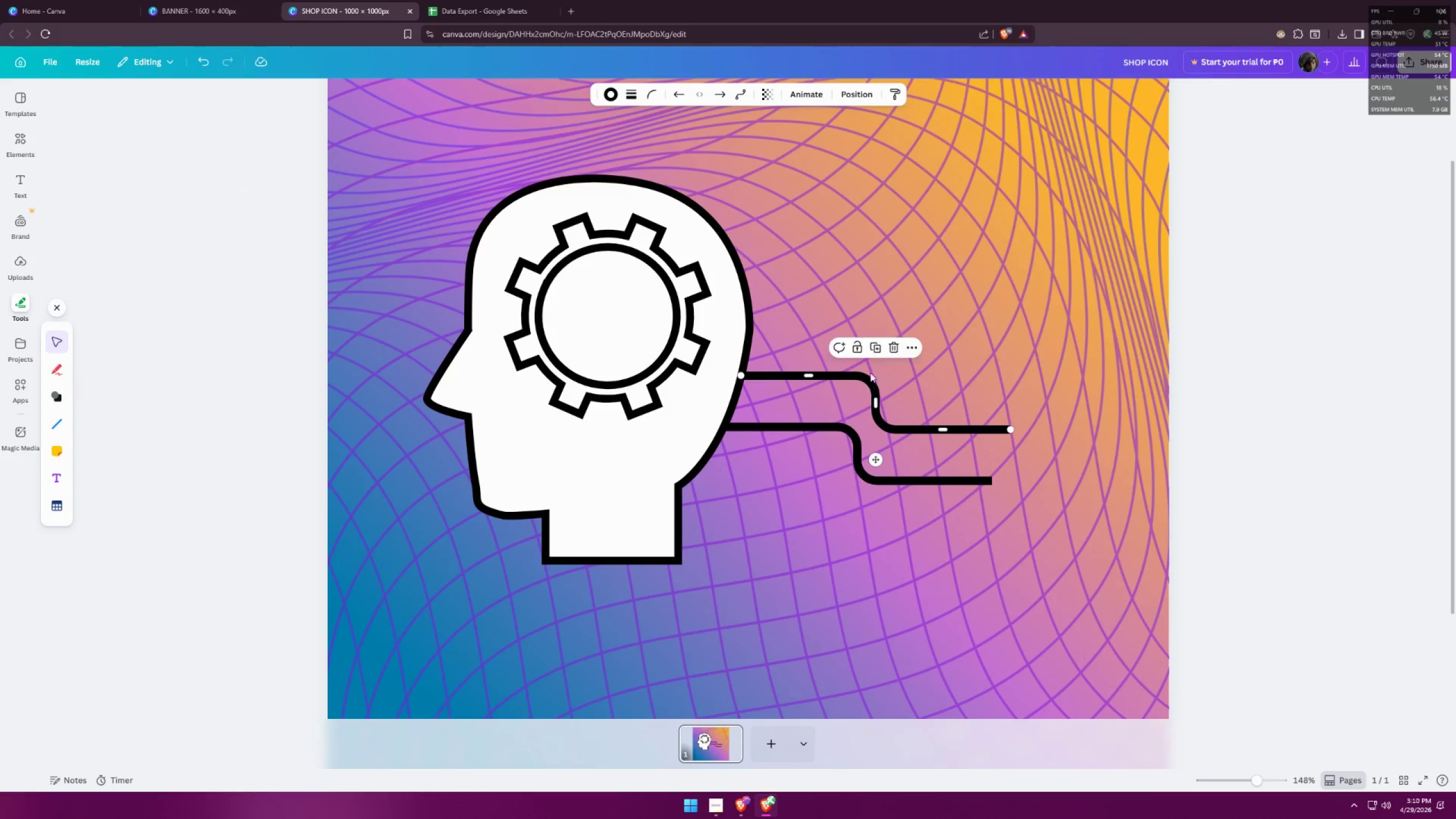 
left_click_drag(start_coordinate=[849, 378], to_coordinate=[857, 320])
 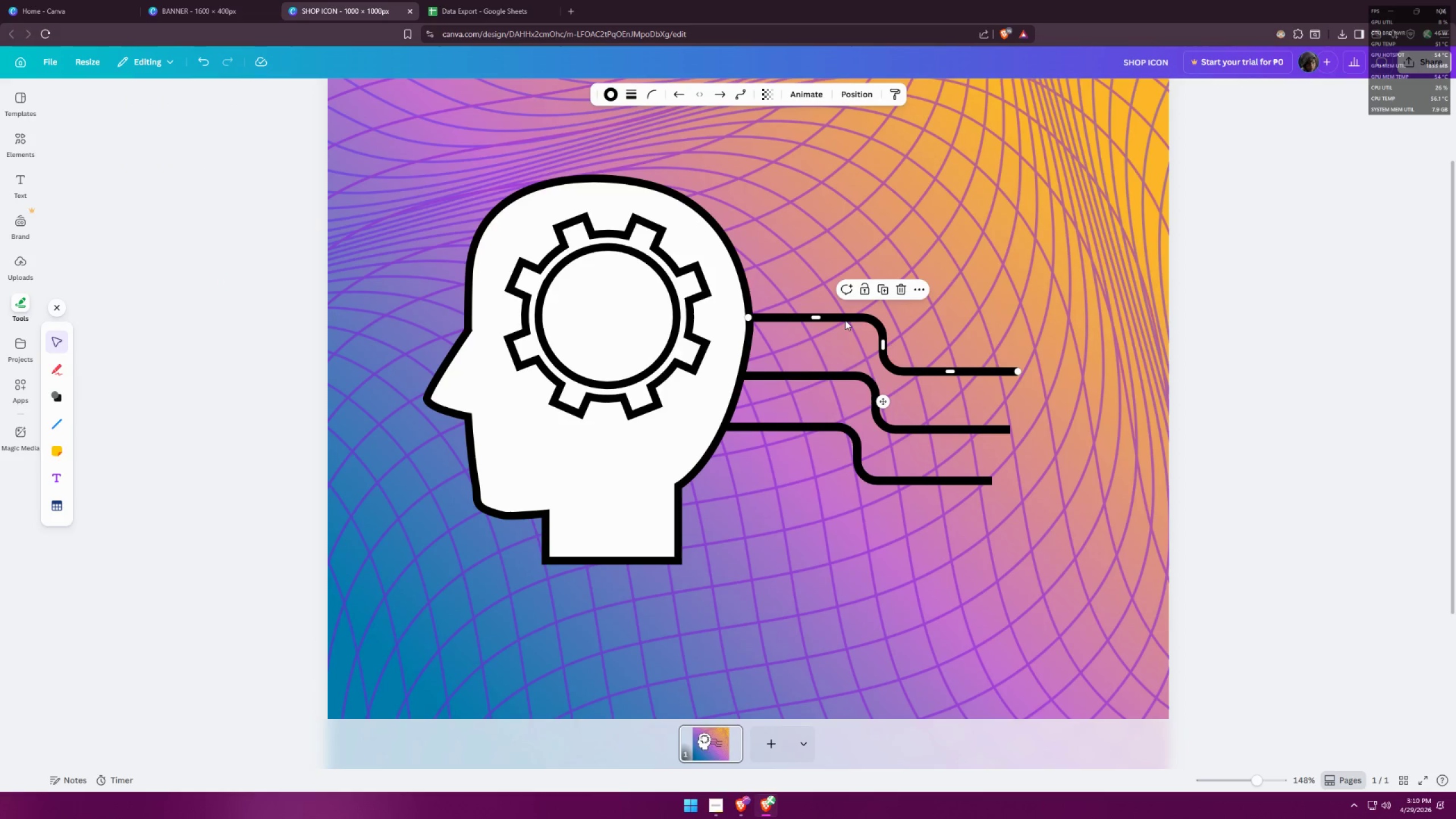 
hold_key(key=AltLeft, duration=1.5)
left_click_drag(start_coordinate=[847, 318], to_coordinate=[801, 213])
 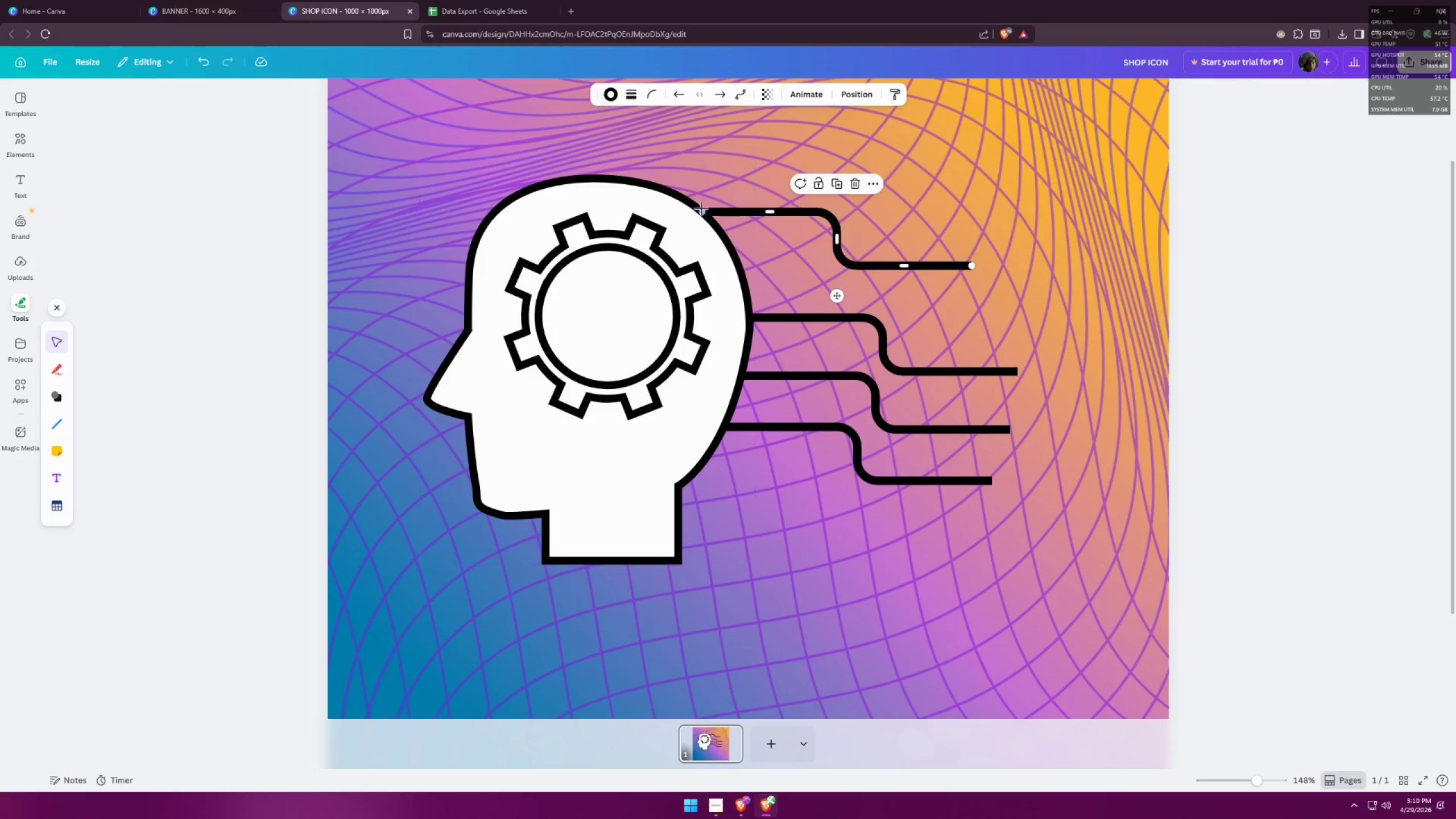 
hold_key(key=AltLeft, duration=1.3)
 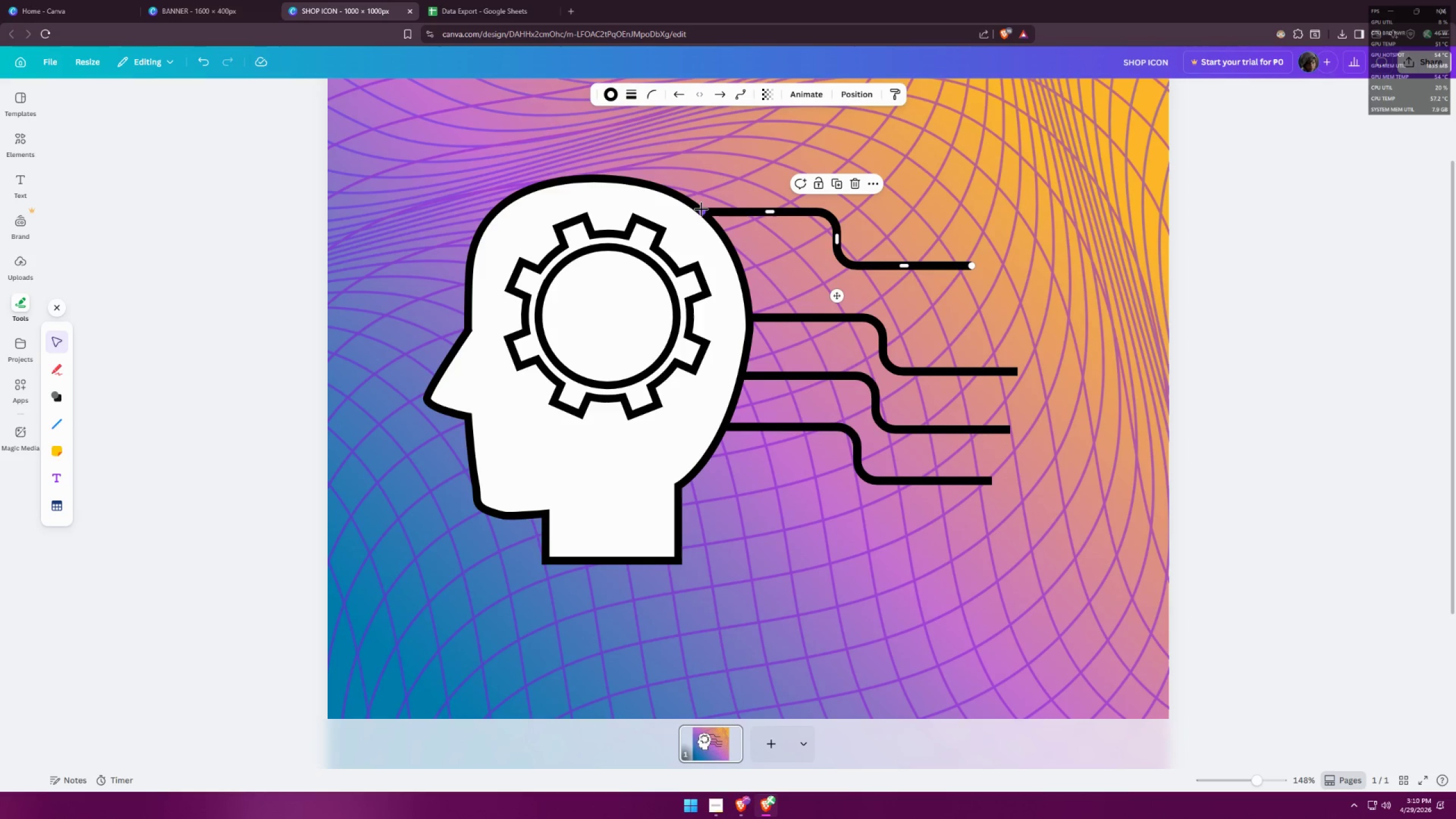 
left_click_drag(start_coordinate=[700, 212], to_coordinate=[605, 222])
 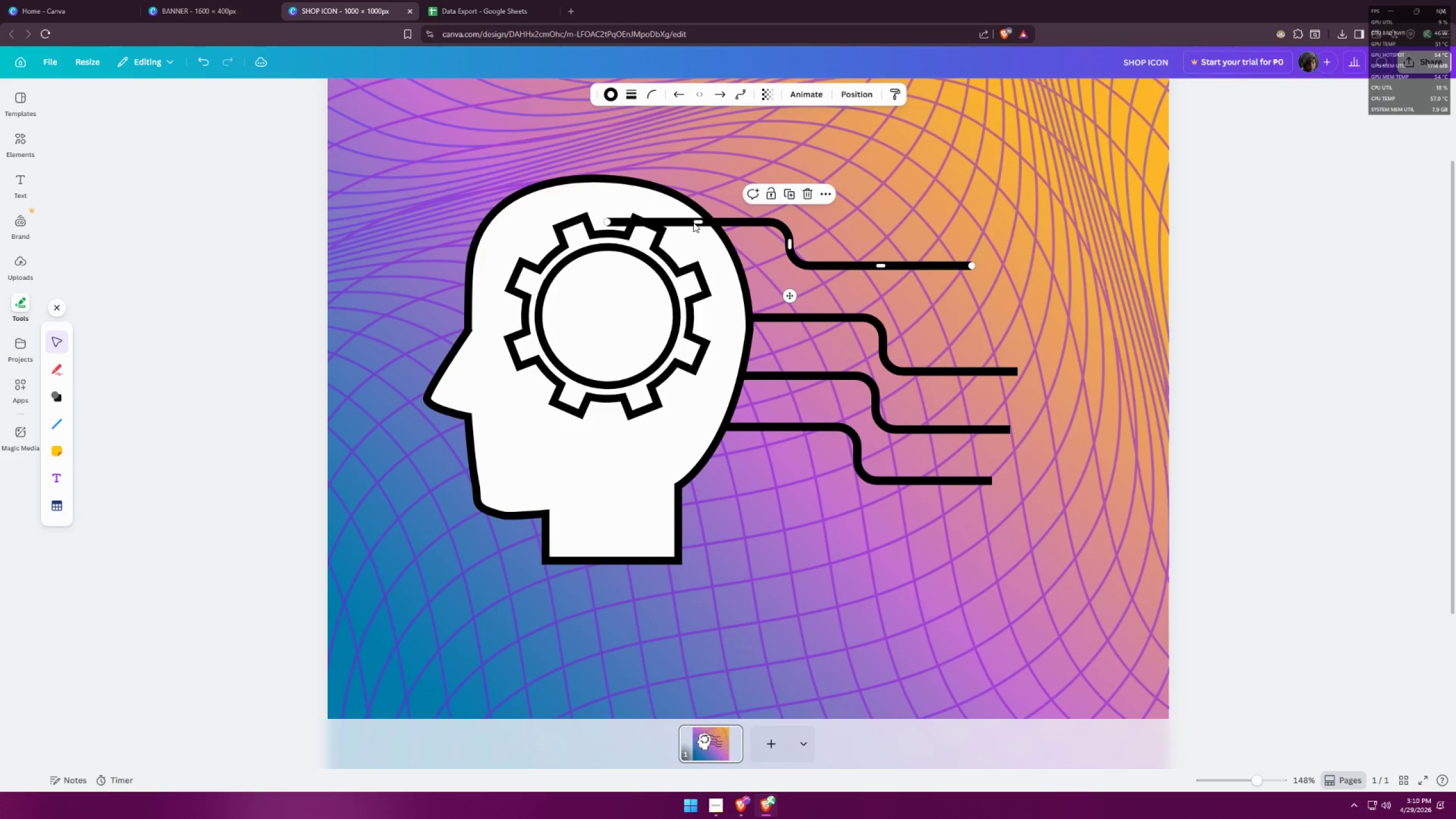 
left_click_drag(start_coordinate=[693, 222], to_coordinate=[692, 213])
 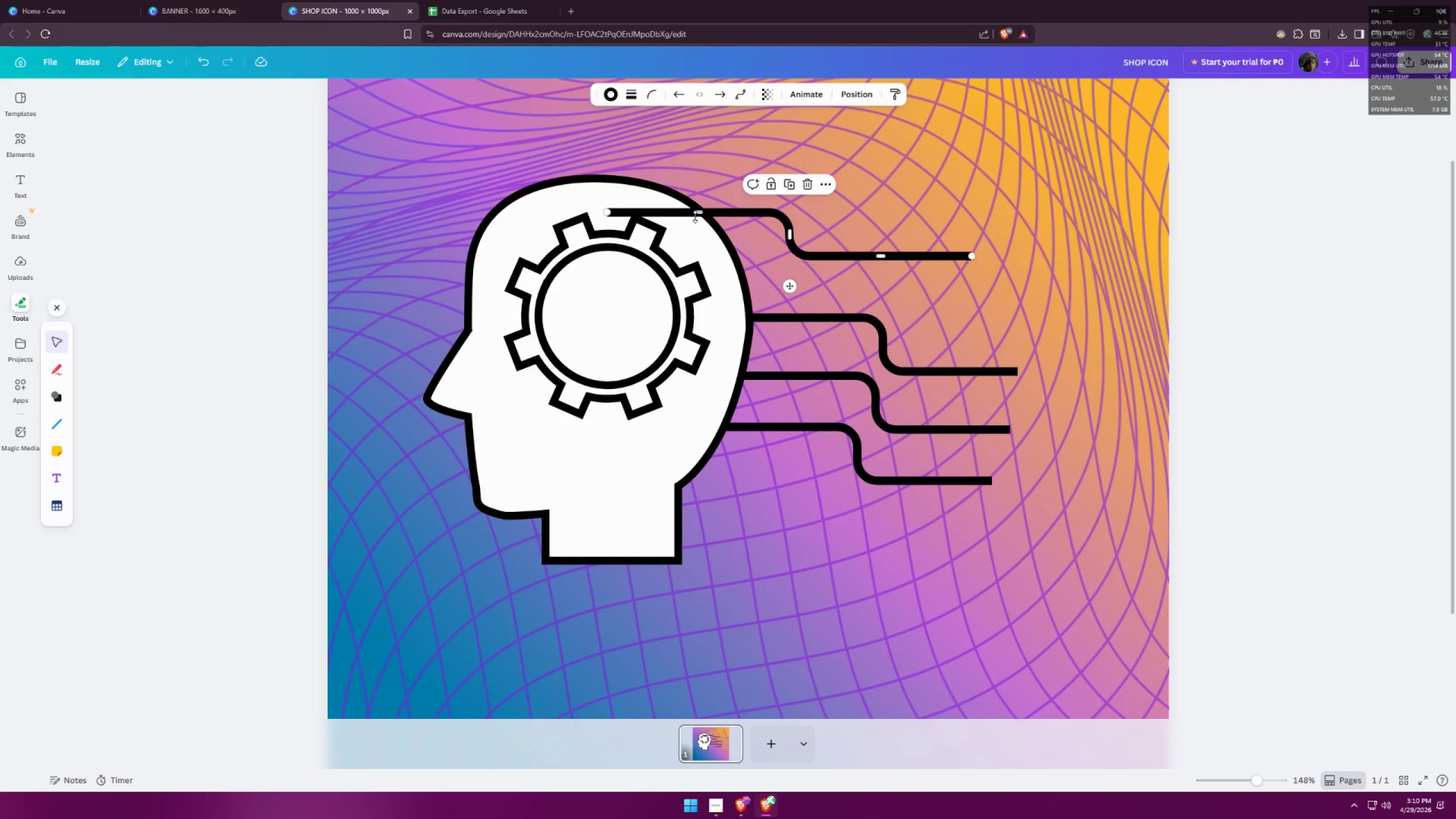 
key(Control+ControlLeft)
 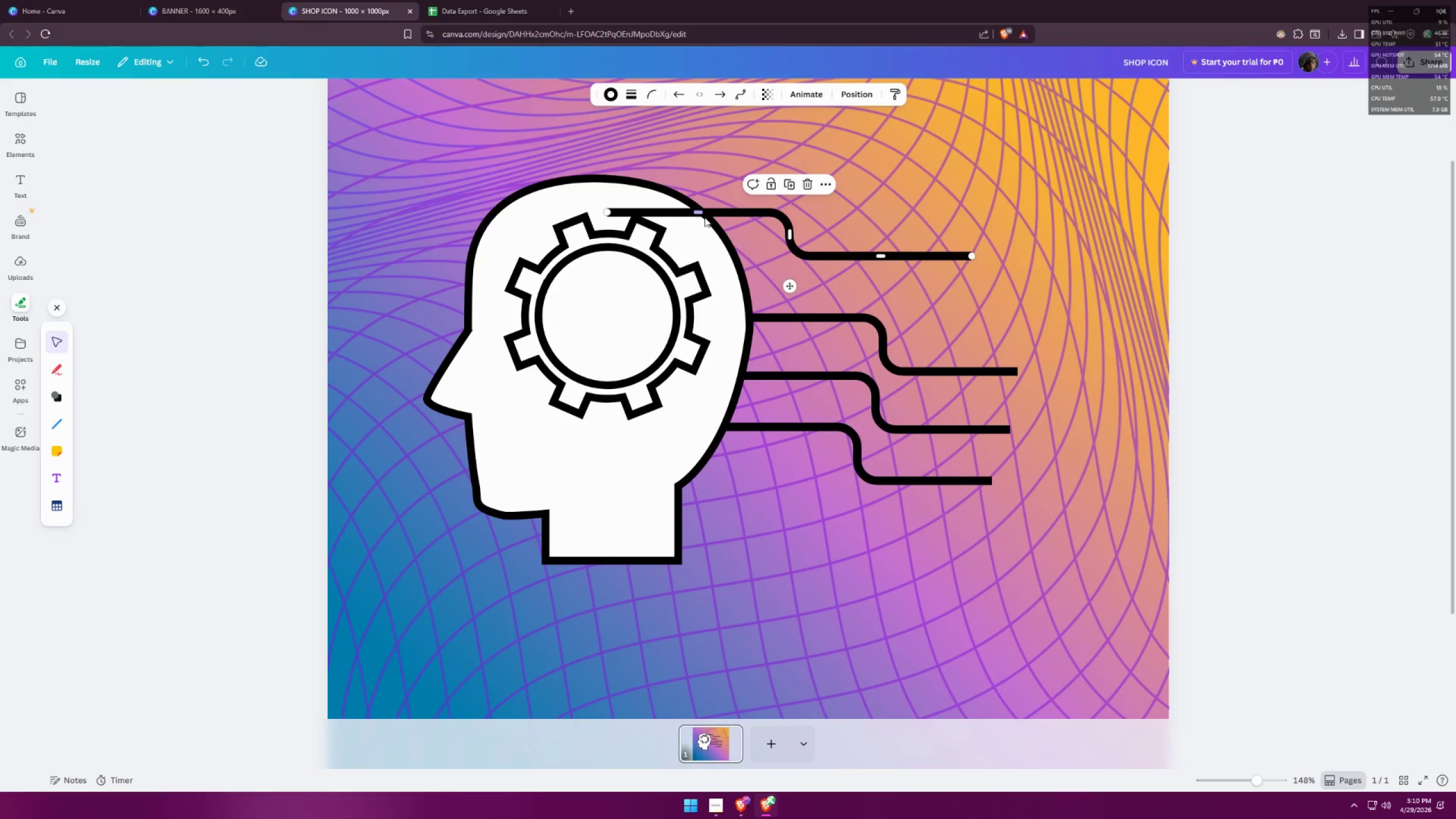 
key(Control+Z)
 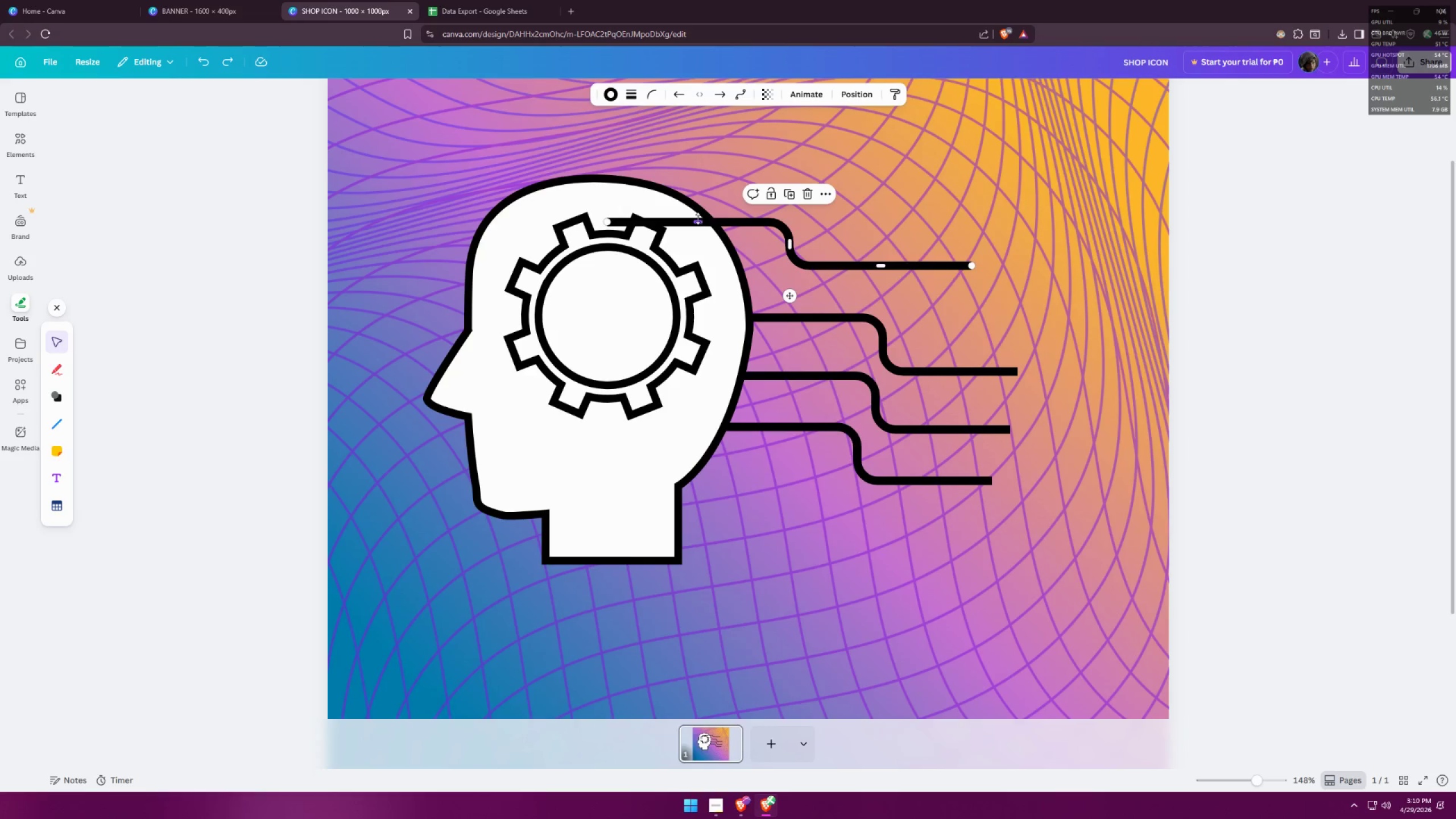 
left_click_drag(start_coordinate=[697, 221], to_coordinate=[695, 212])
 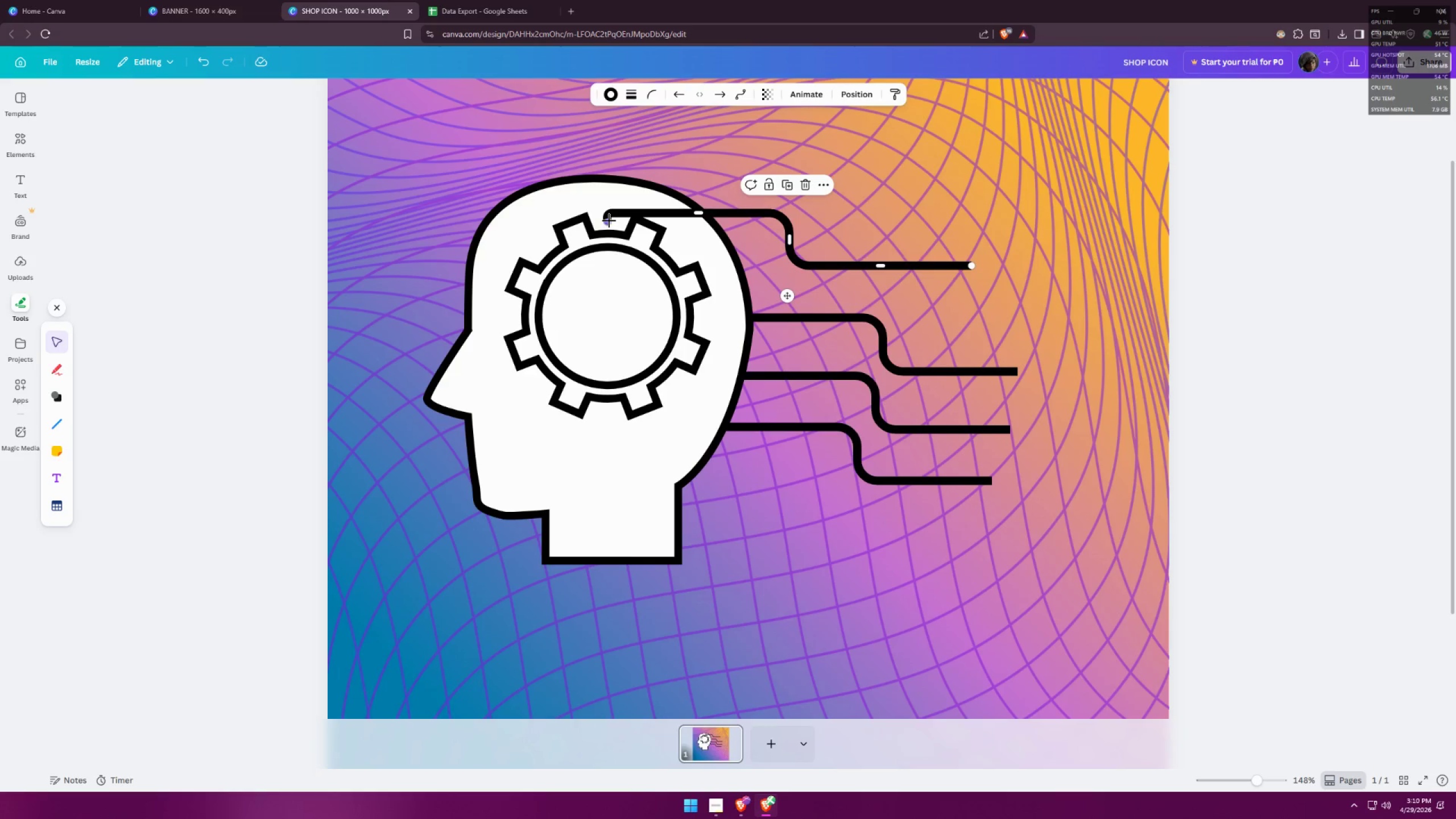 
left_click_drag(start_coordinate=[609, 221], to_coordinate=[610, 232])
 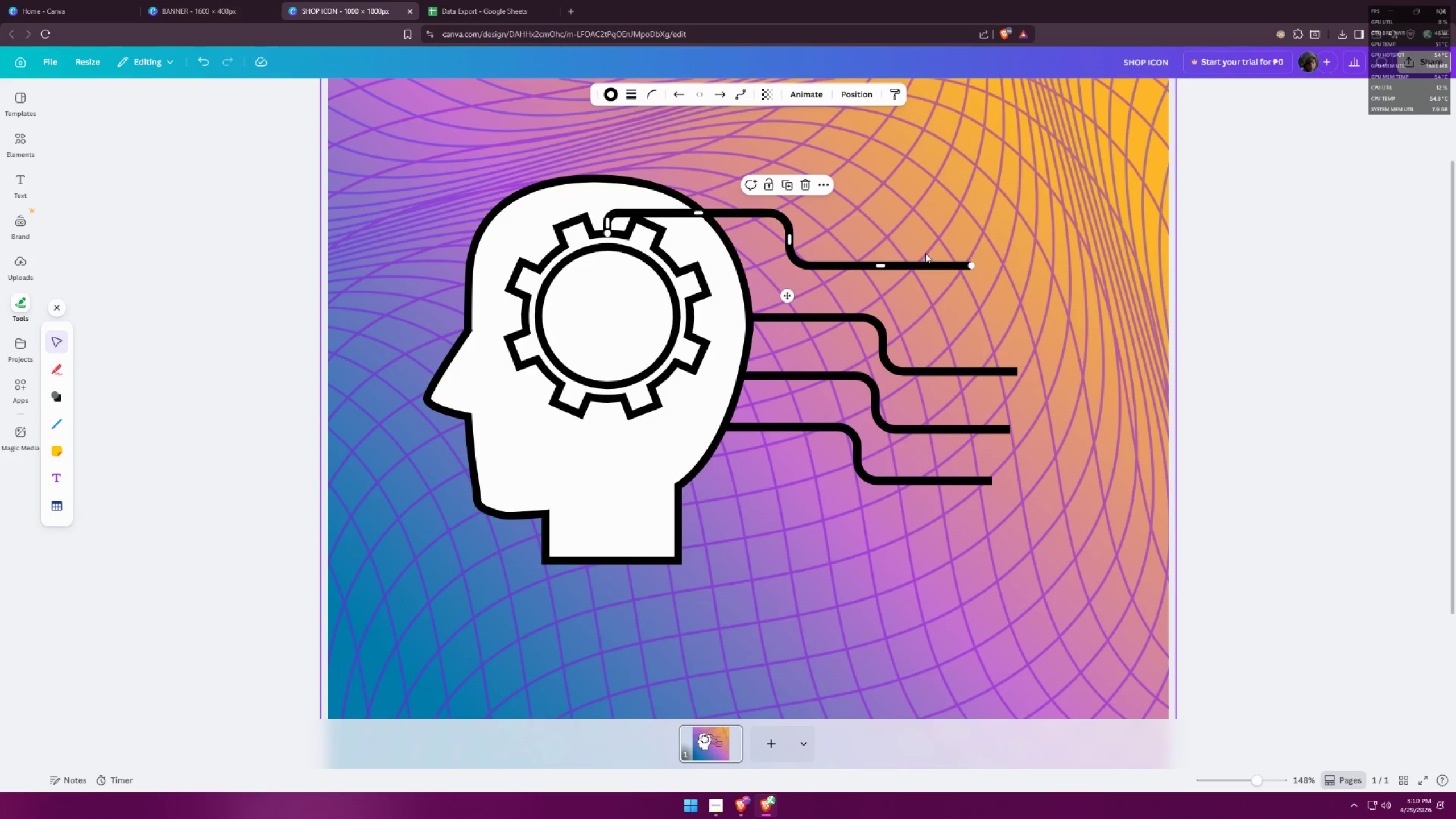 
left_click_drag(start_coordinate=[881, 264], to_coordinate=[881, 260])
 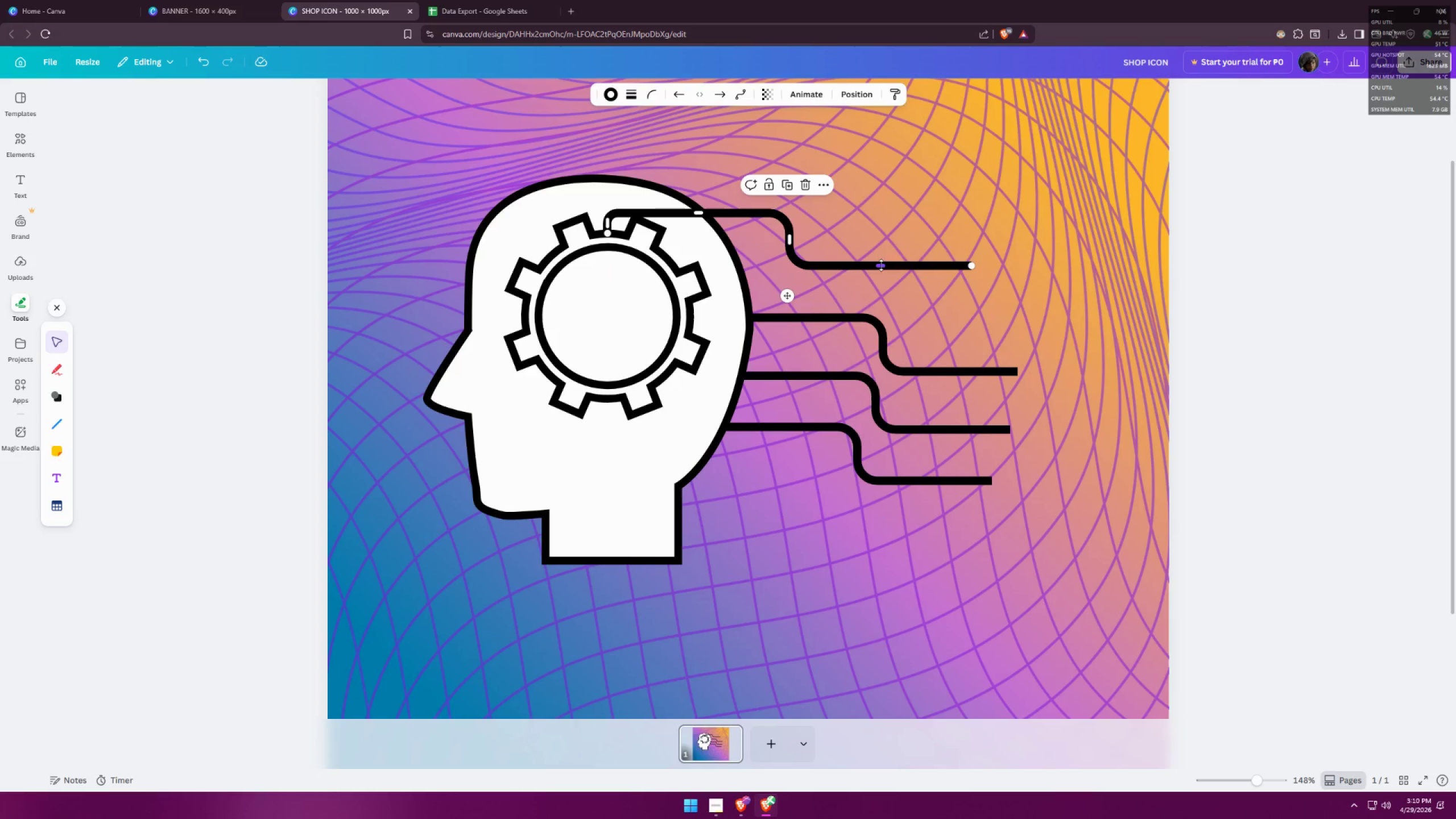 
left_click([882, 268])
 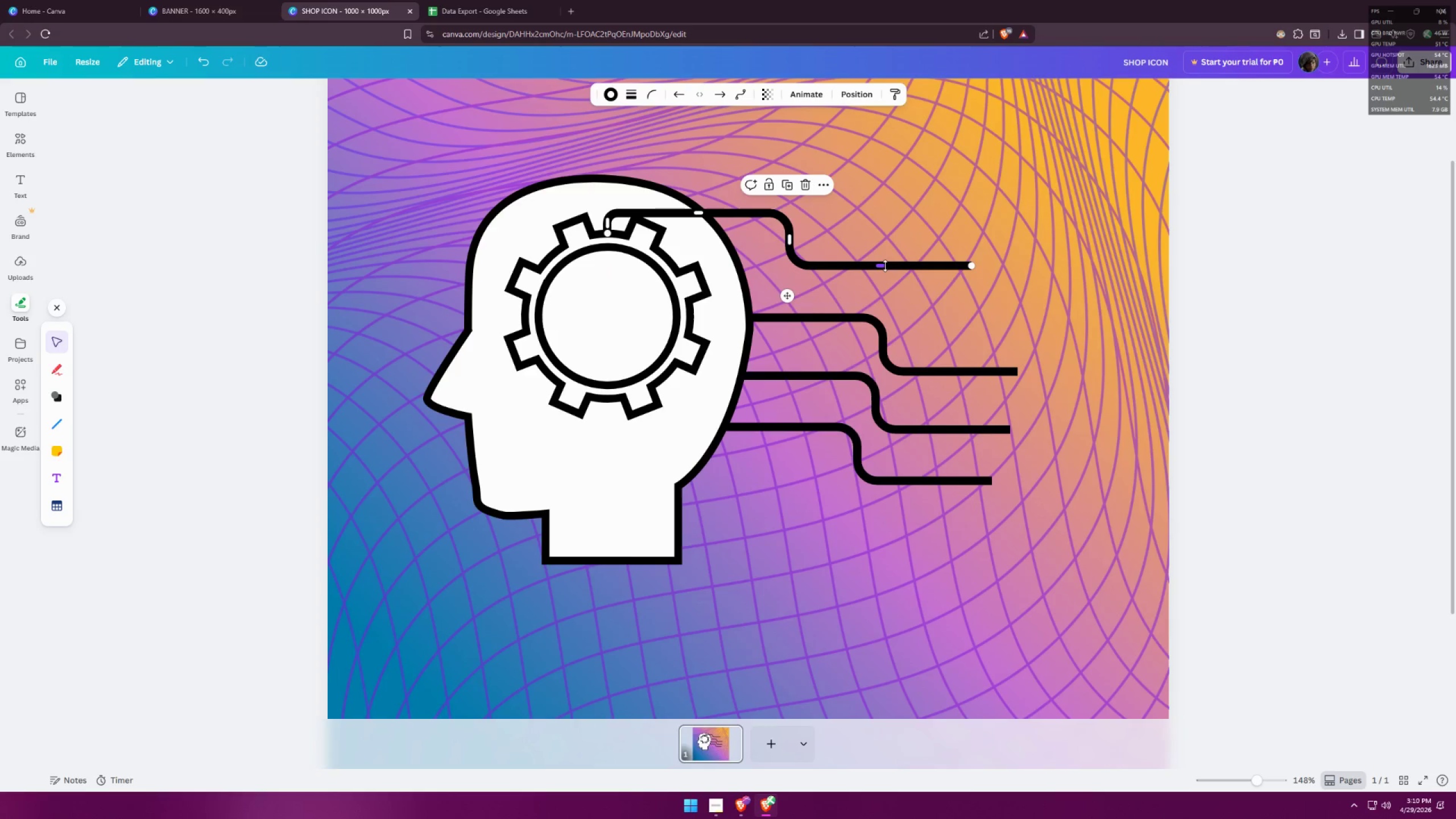 
left_click_drag(start_coordinate=[882, 266], to_coordinate=[844, 264])
 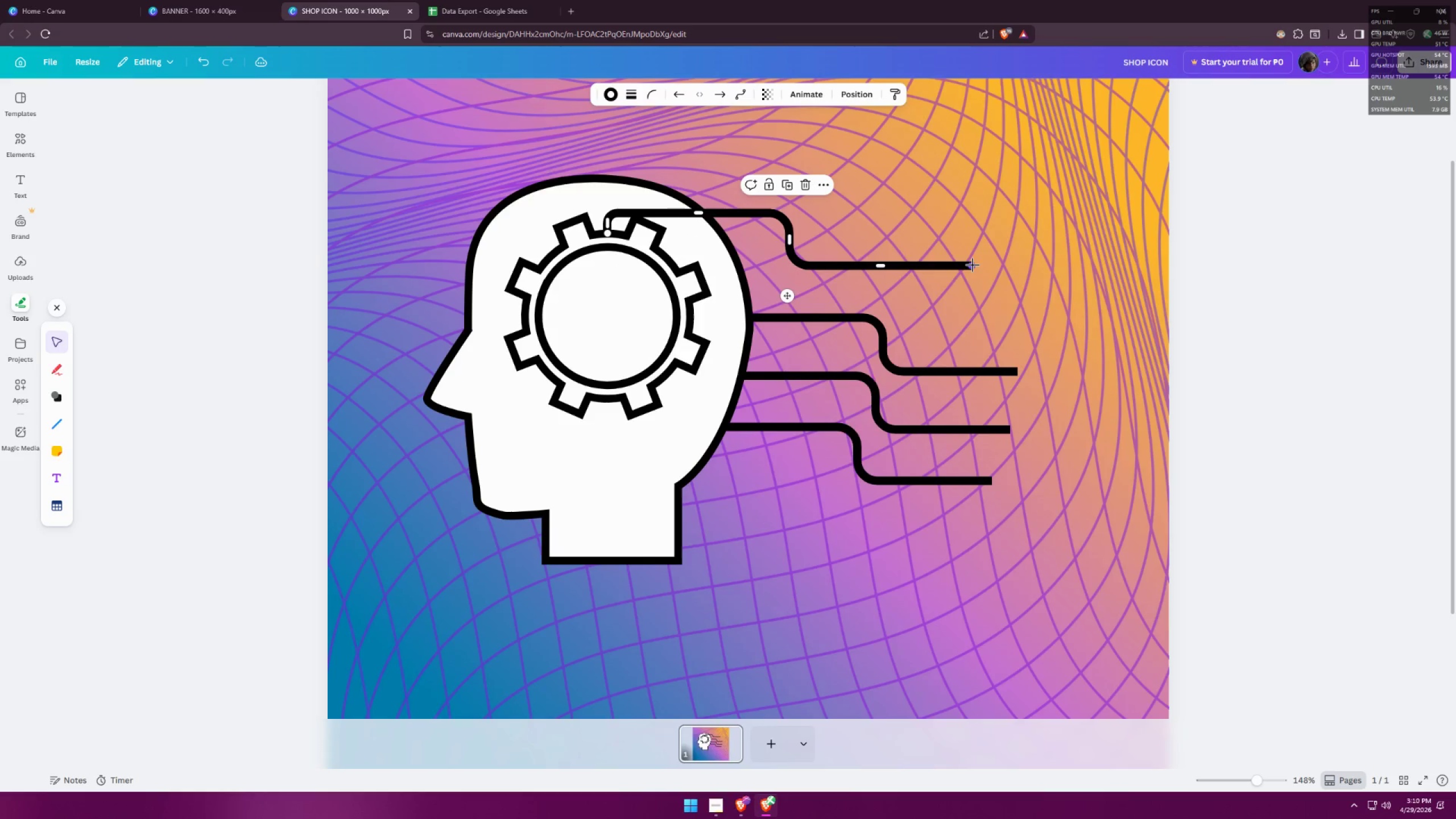 
left_click_drag(start_coordinate=[973, 265], to_coordinate=[950, 185])
 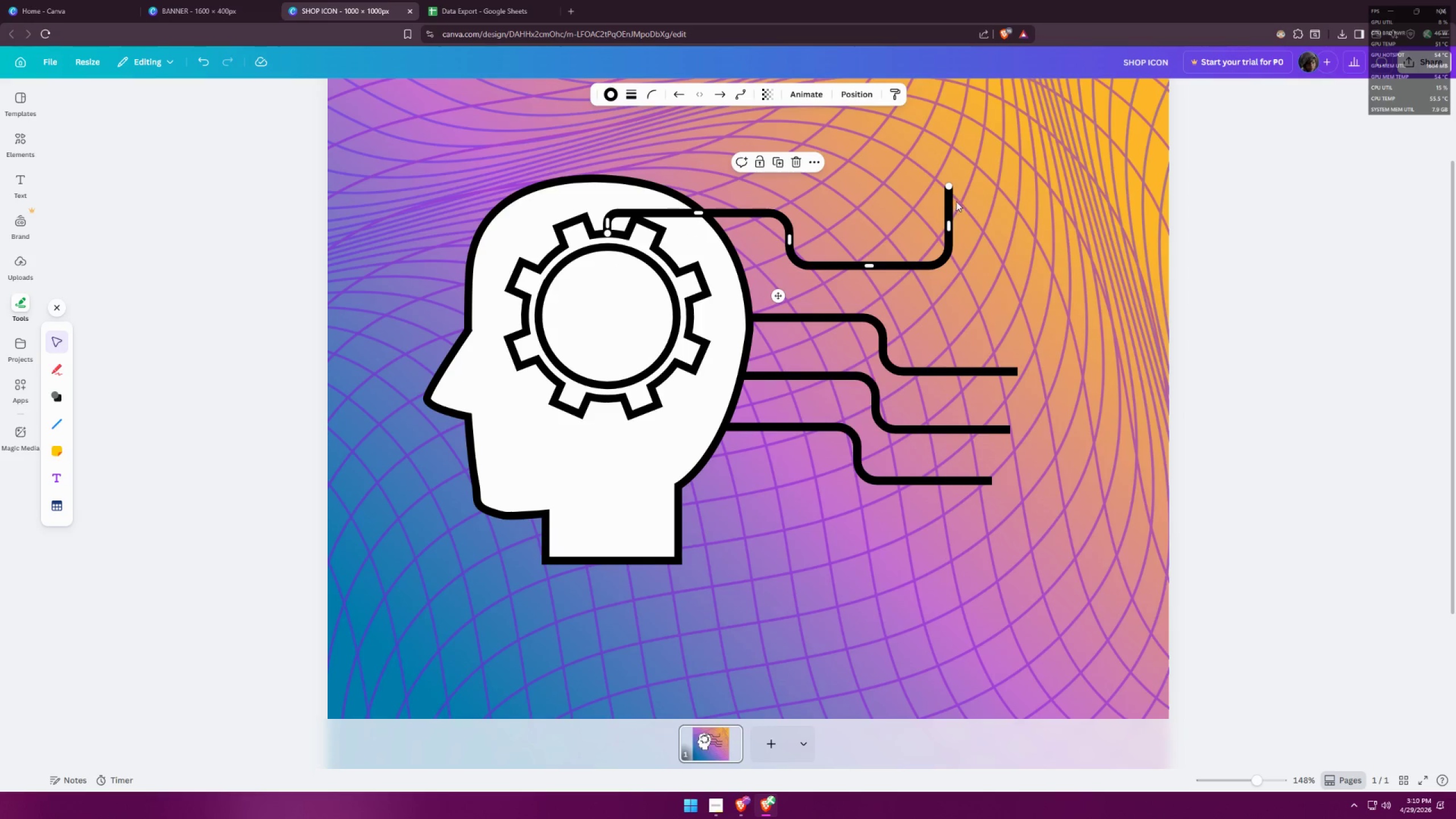 
left_click_drag(start_coordinate=[948, 189], to_coordinate=[930, 192])
 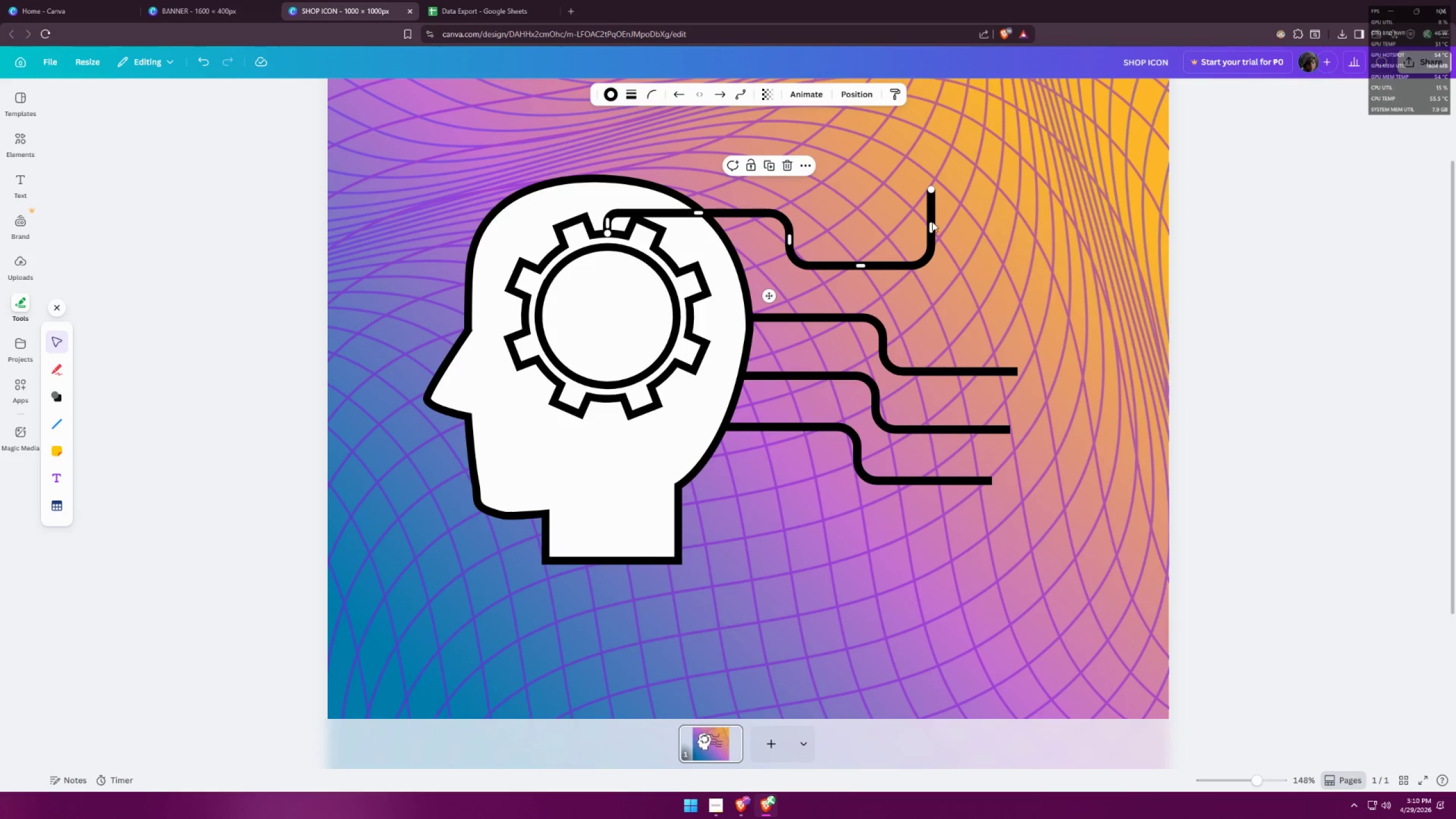 
left_click_drag(start_coordinate=[930, 225], to_coordinate=[914, 223])
 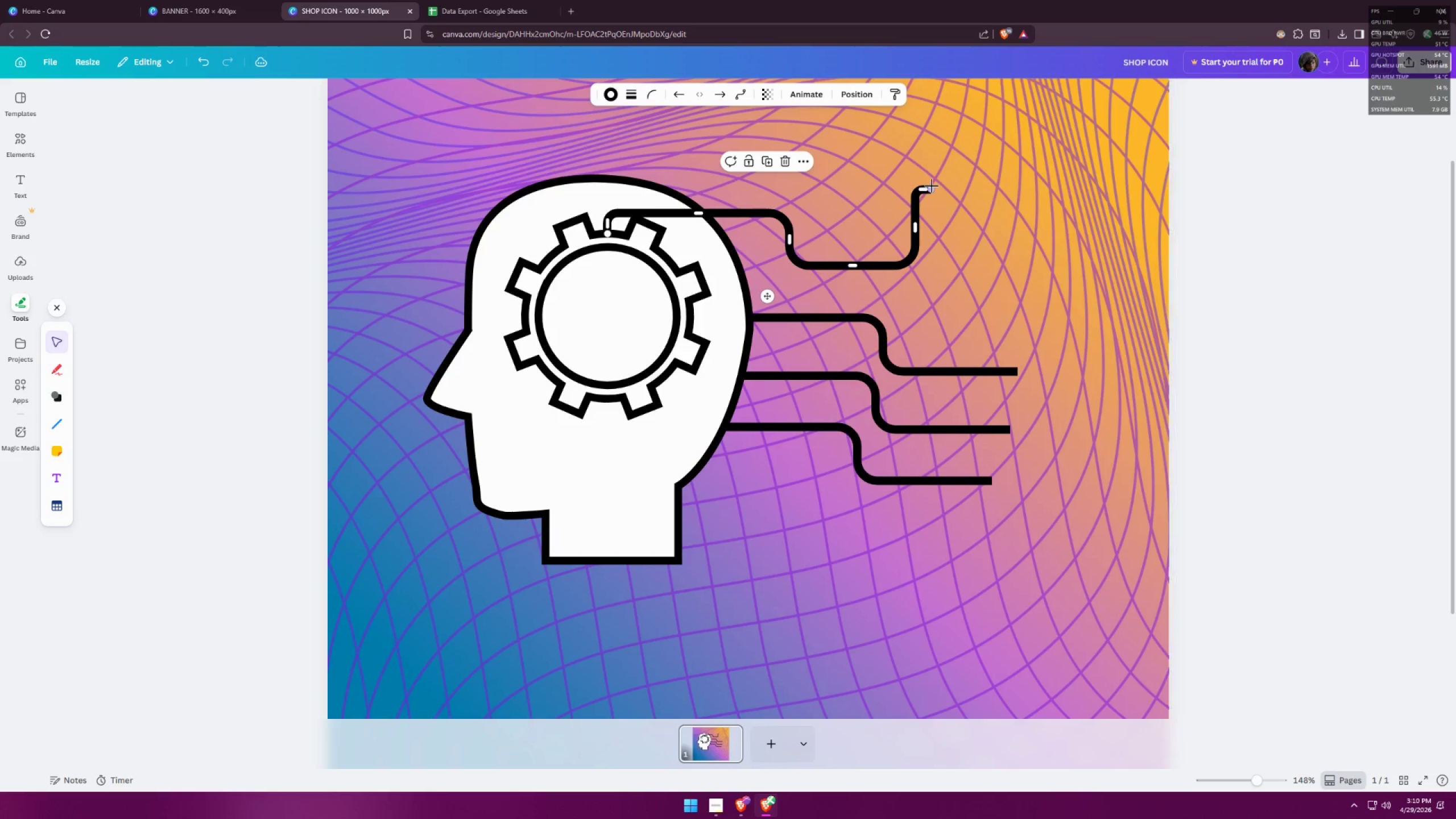 
left_click_drag(start_coordinate=[931, 189], to_coordinate=[1042, 189])
 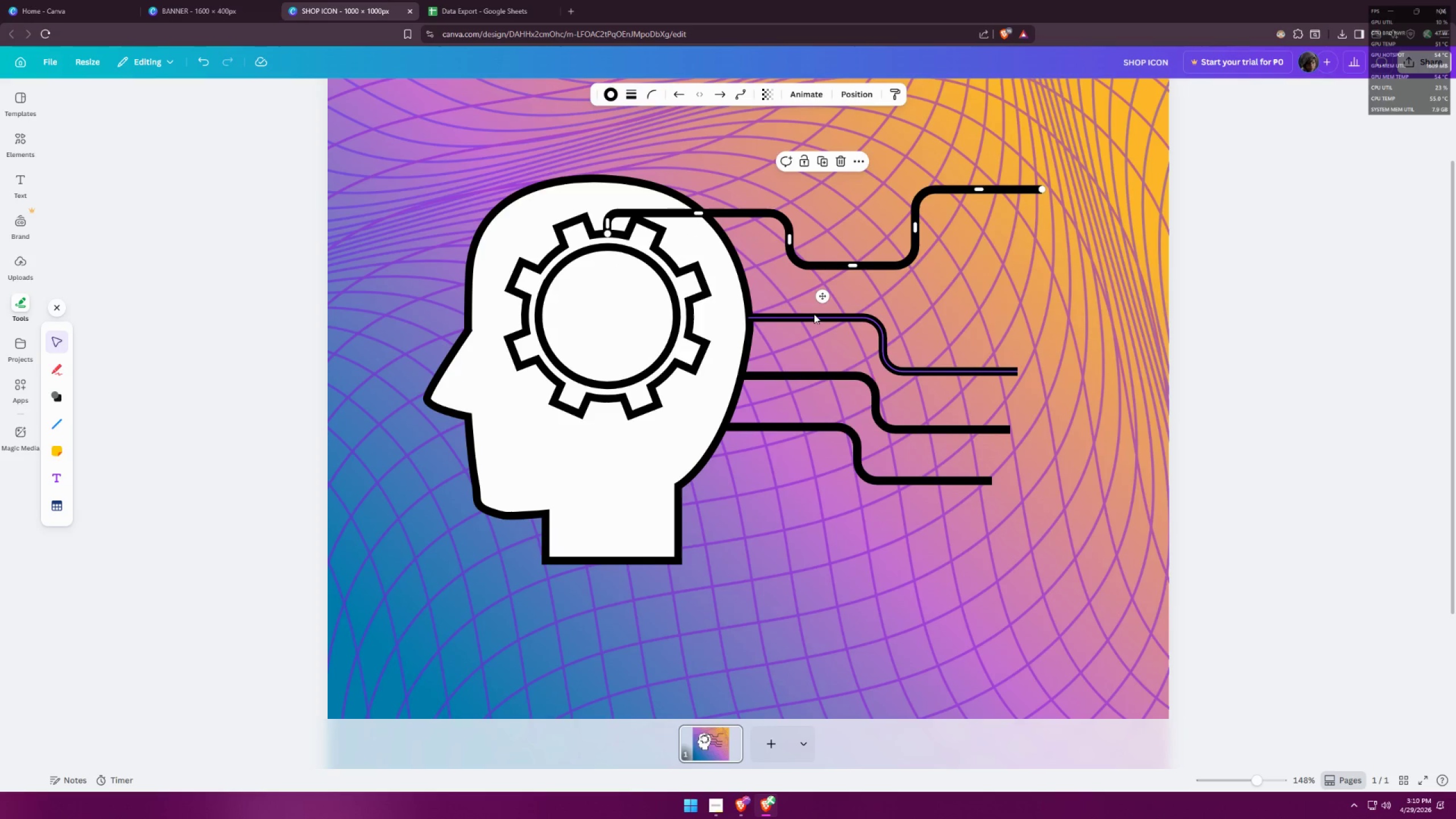 
left_click([790, 316])
 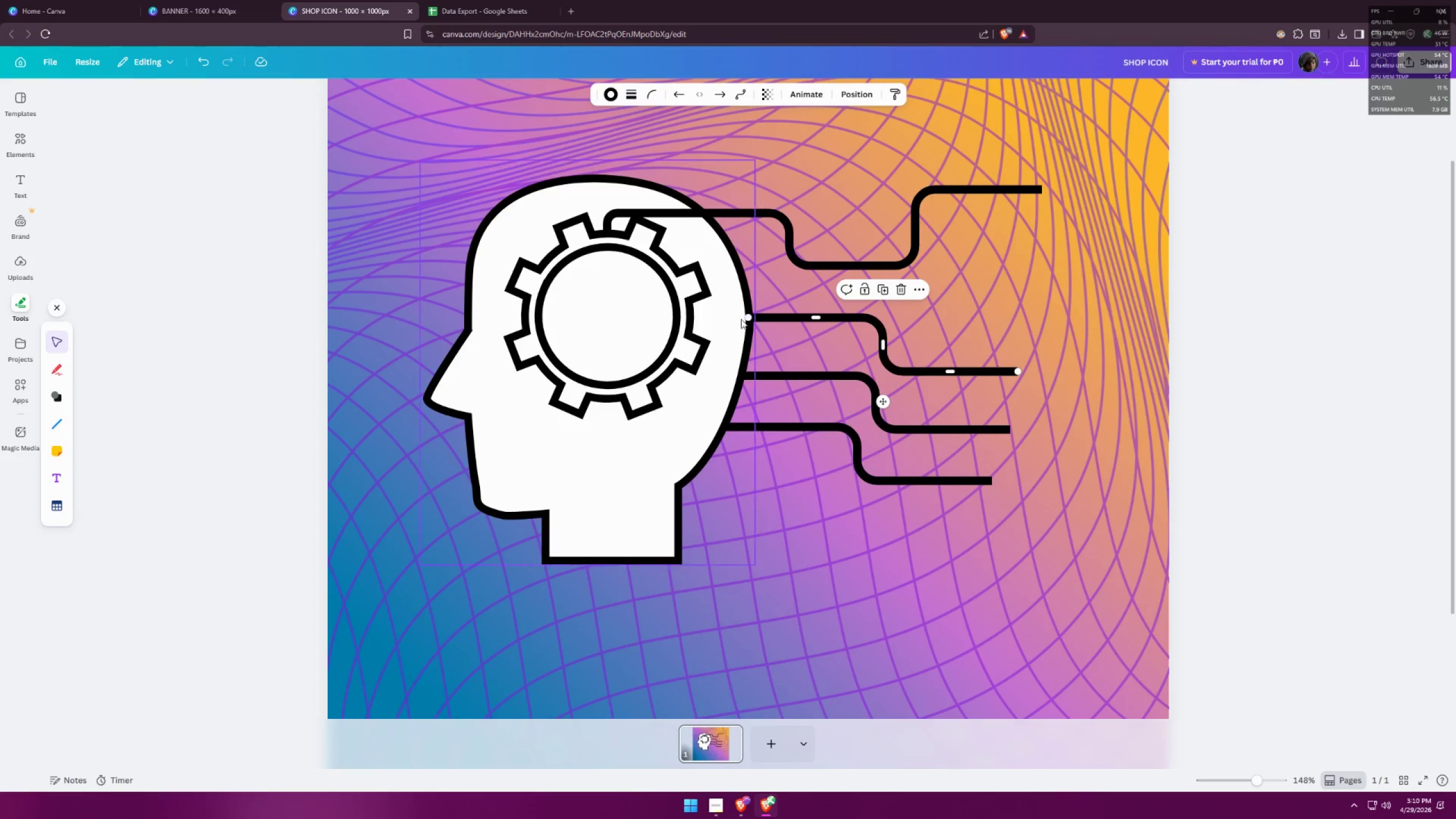 
left_click_drag(start_coordinate=[747, 318], to_coordinate=[743, 272])
 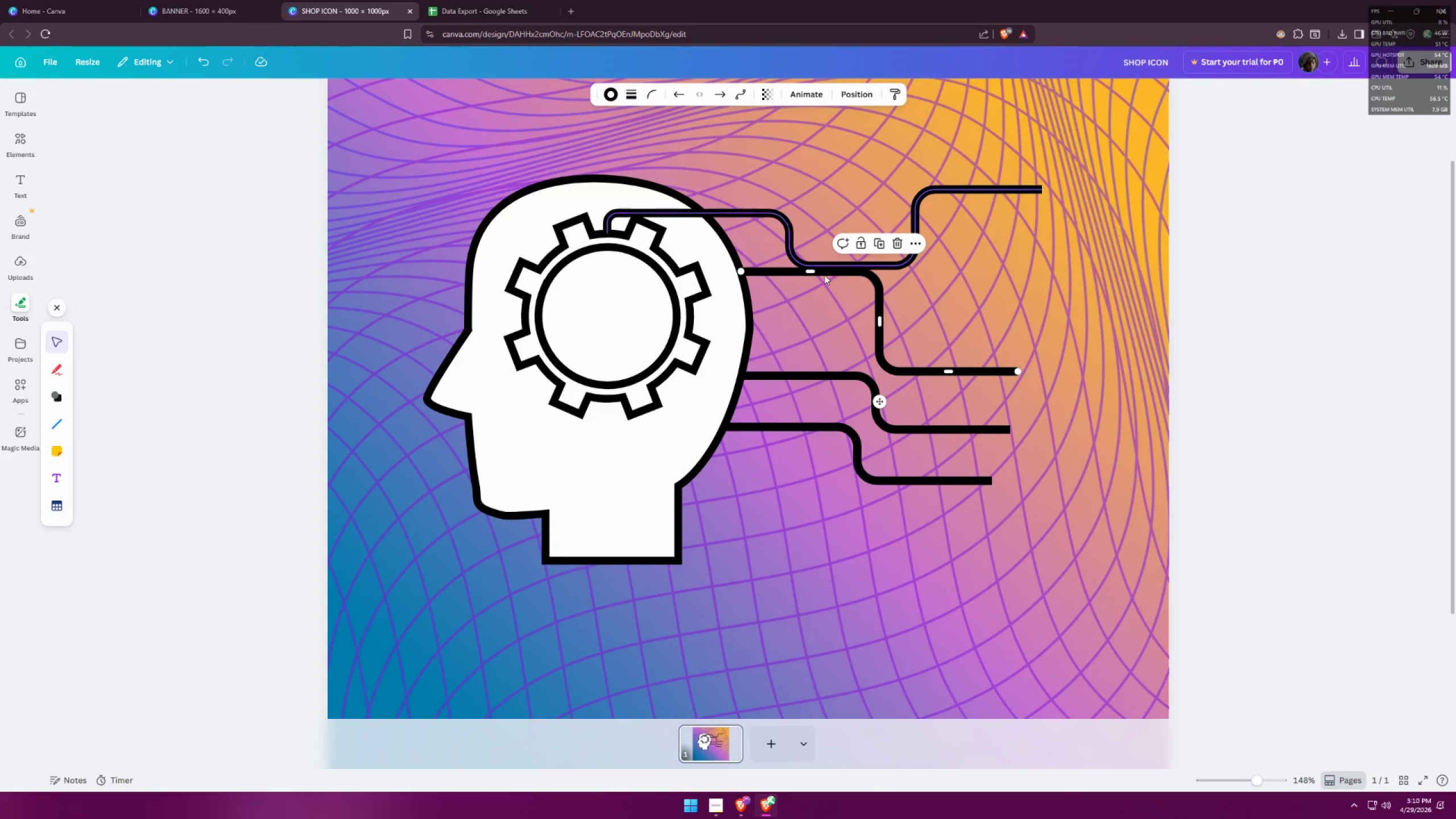 
left_click_drag(start_coordinate=[812, 271], to_coordinate=[796, 318])
 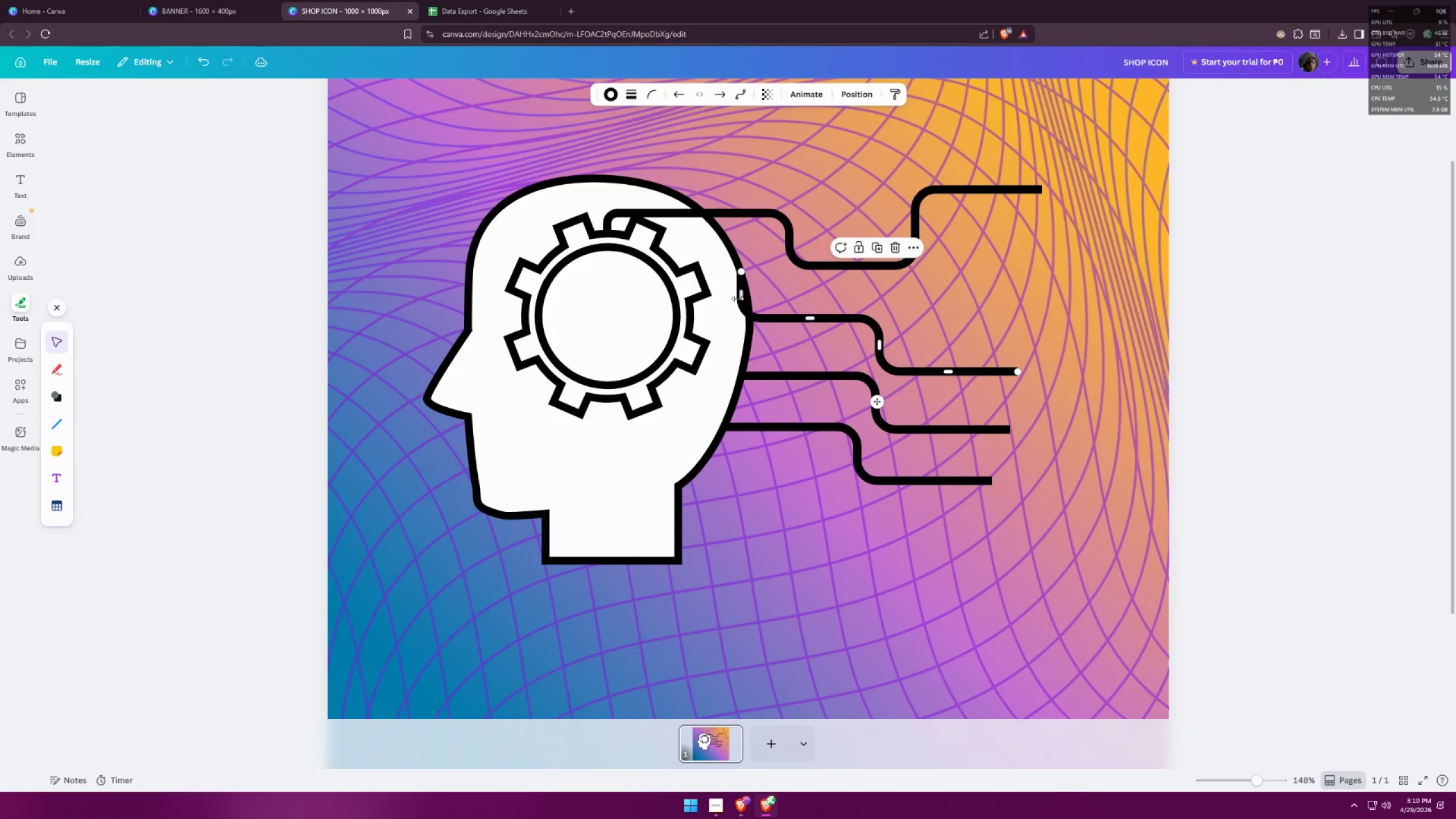 
left_click_drag(start_coordinate=[741, 296], to_coordinate=[781, 282])
 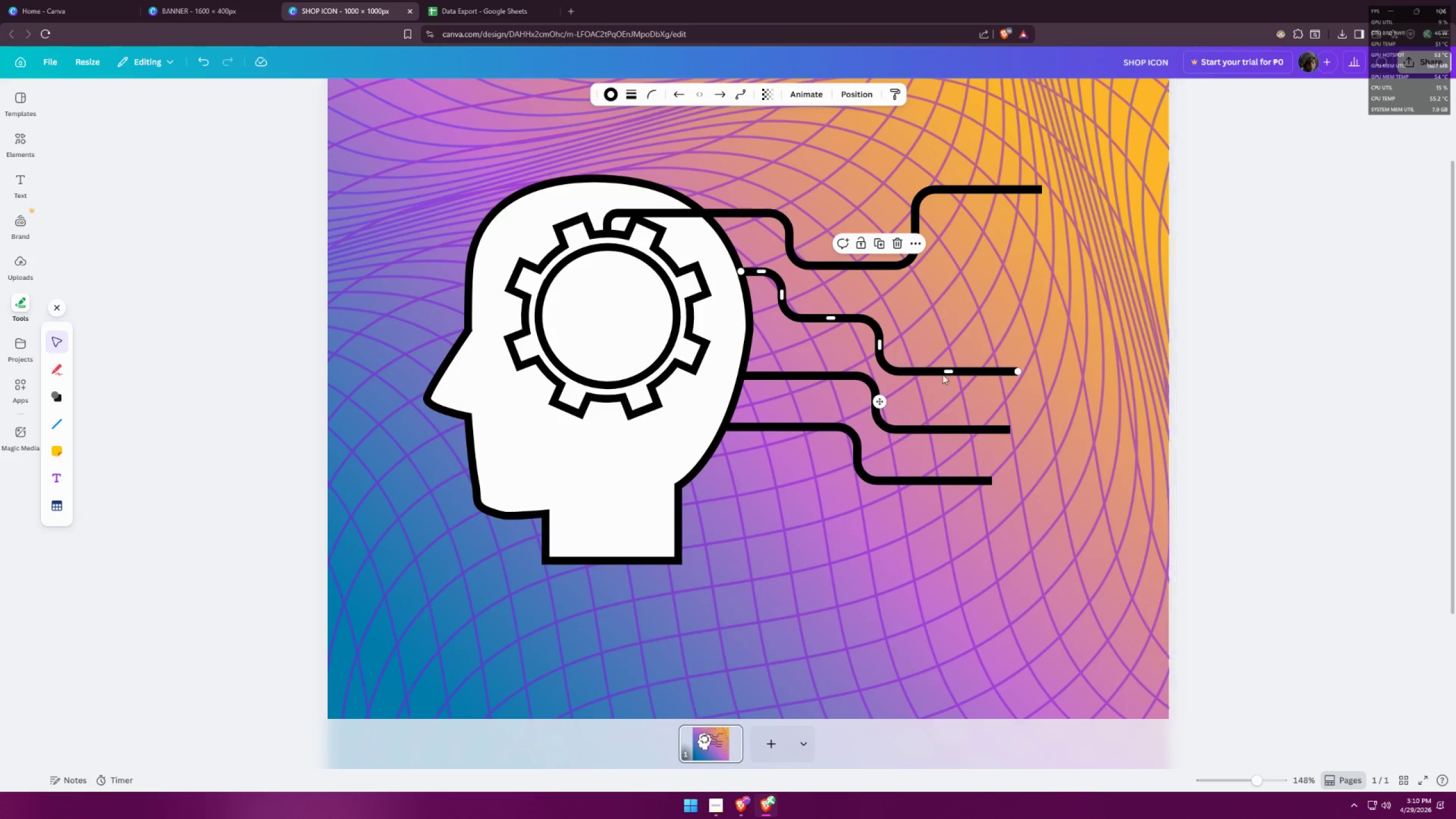 
left_click_drag(start_coordinate=[950, 371], to_coordinate=[948, 281])
 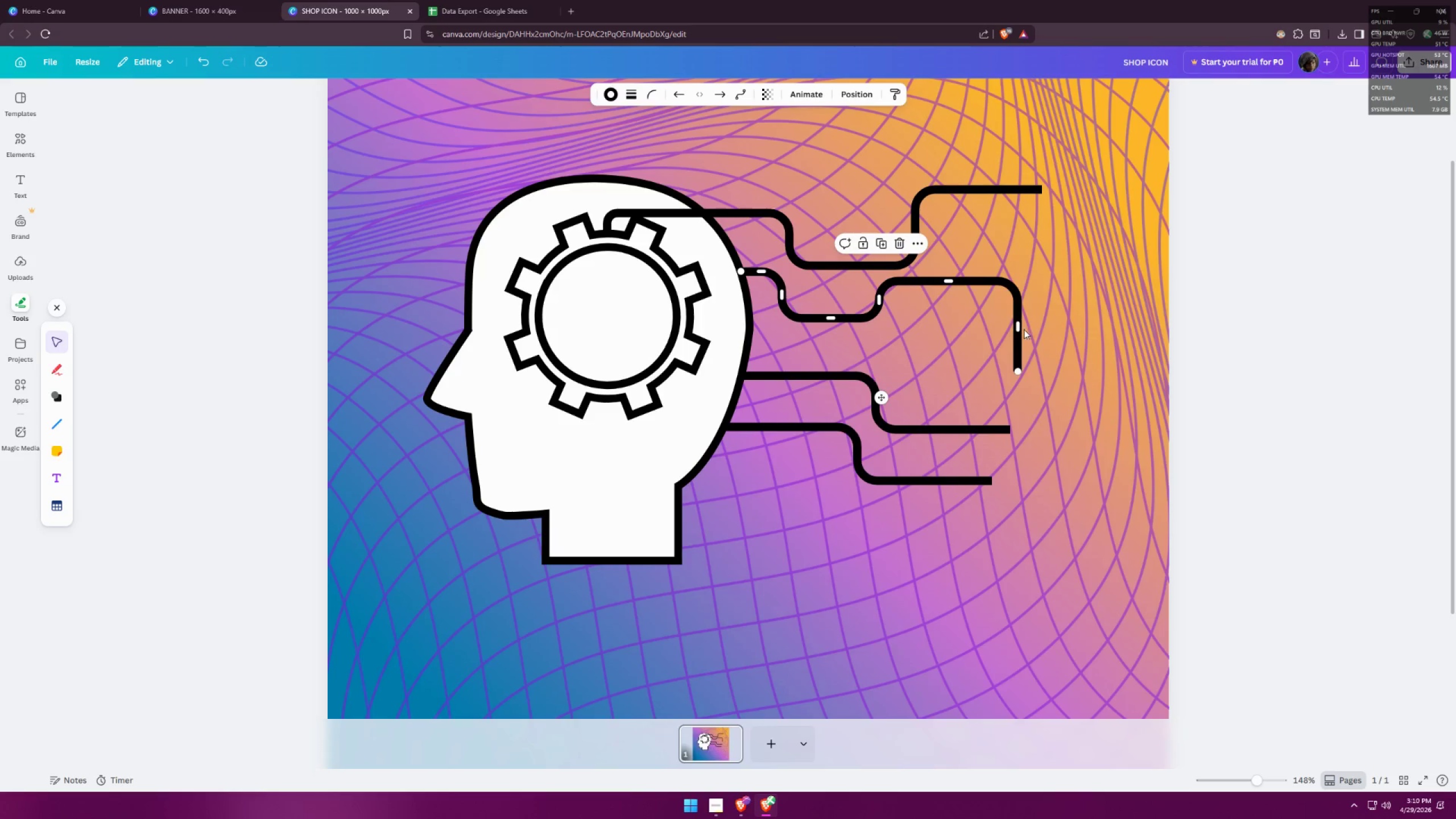 
left_click_drag(start_coordinate=[1020, 328], to_coordinate=[994, 282])
 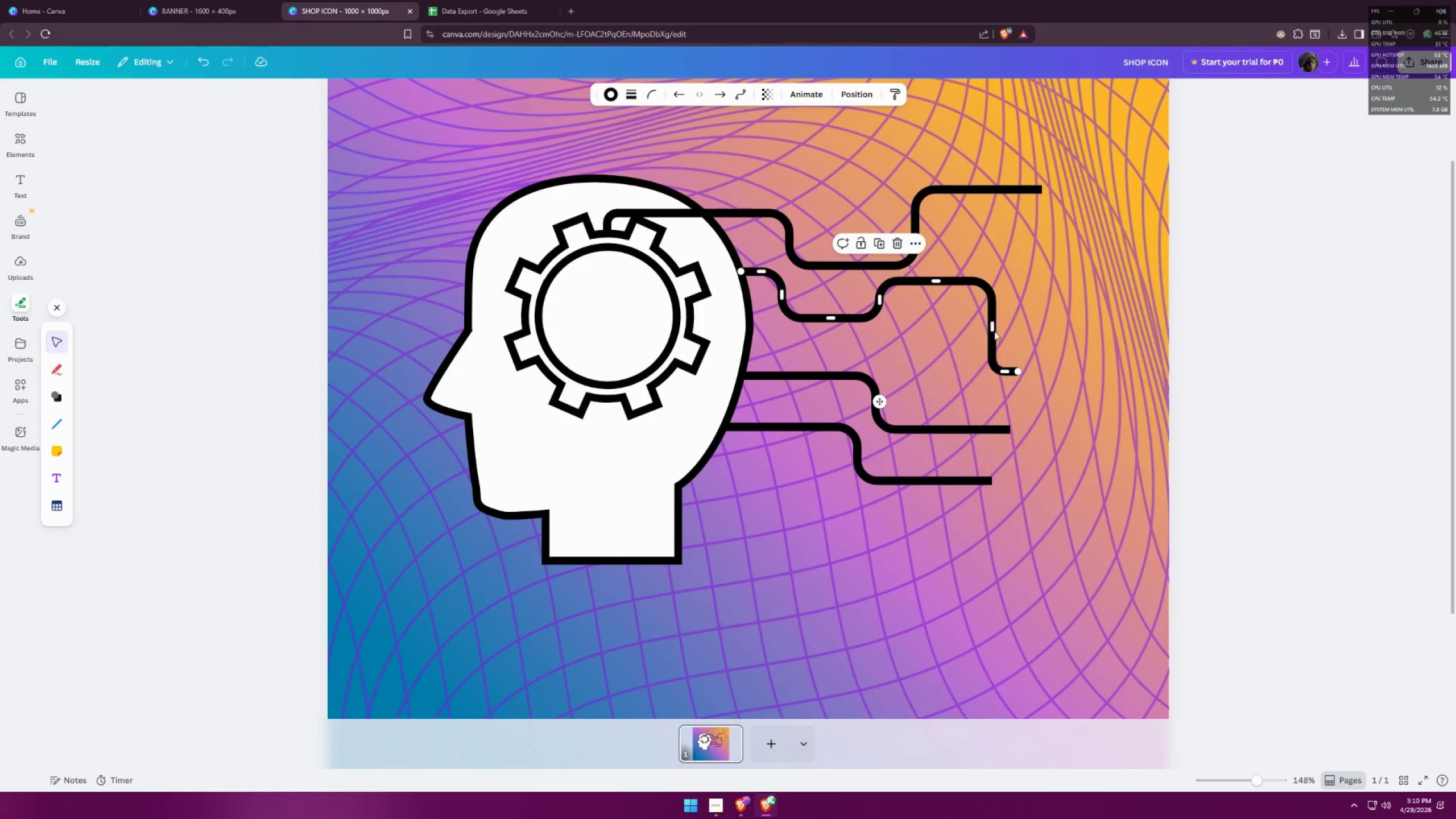 
left_click_drag(start_coordinate=[935, 279], to_coordinate=[955, 277])
 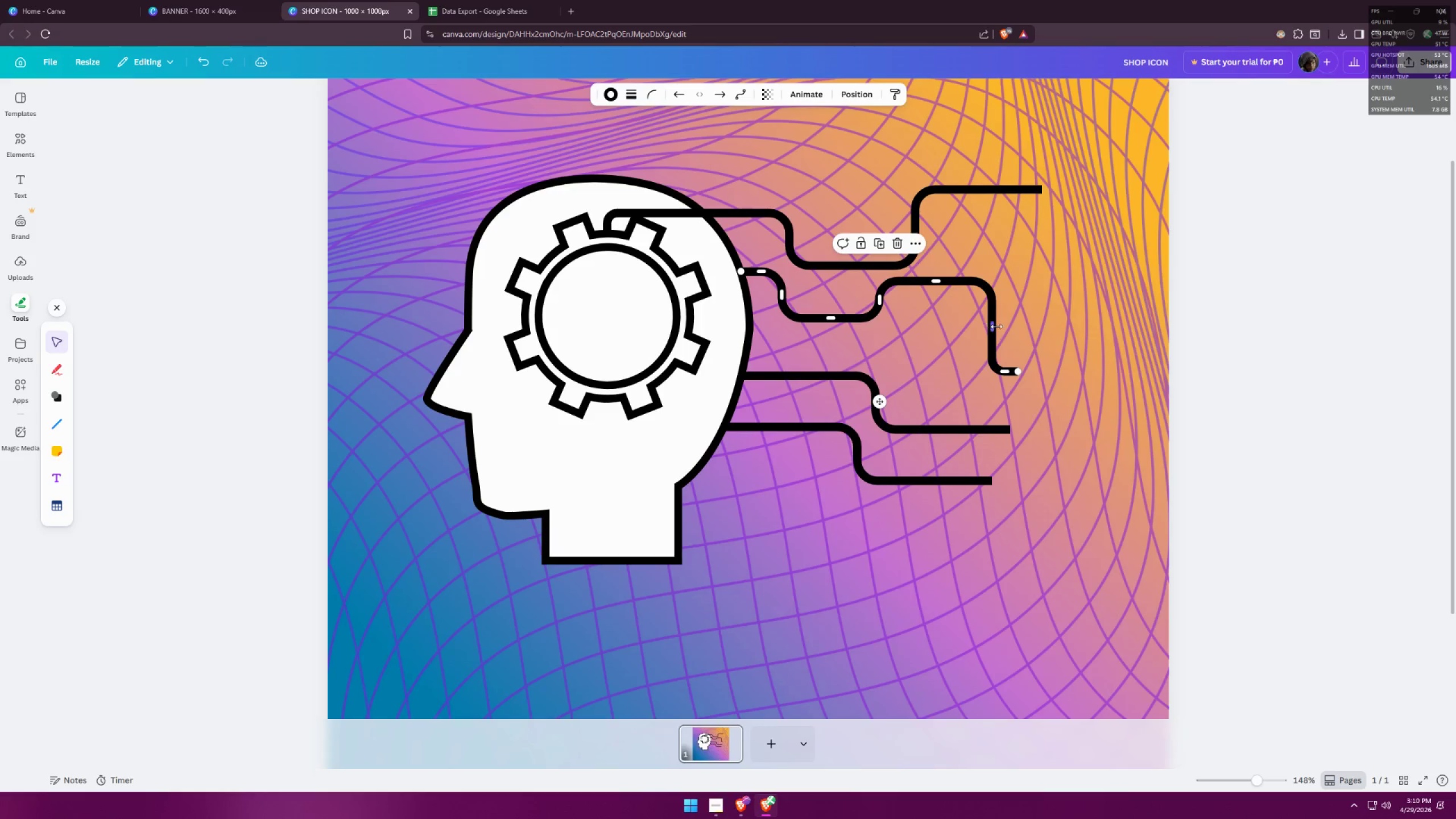 
left_click([998, 327])
 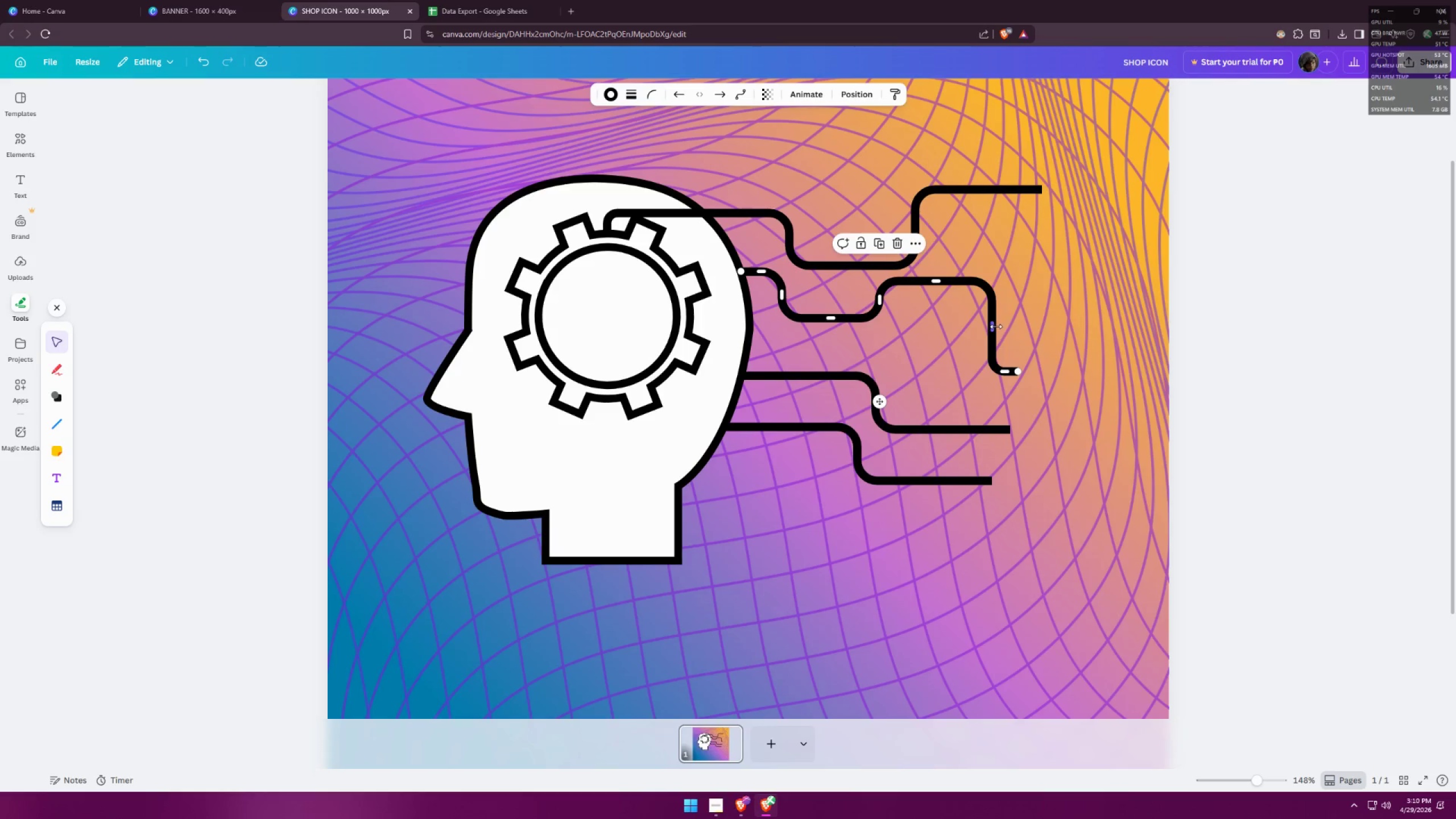 
left_click_drag(start_coordinate=[994, 326], to_coordinate=[1039, 319])
 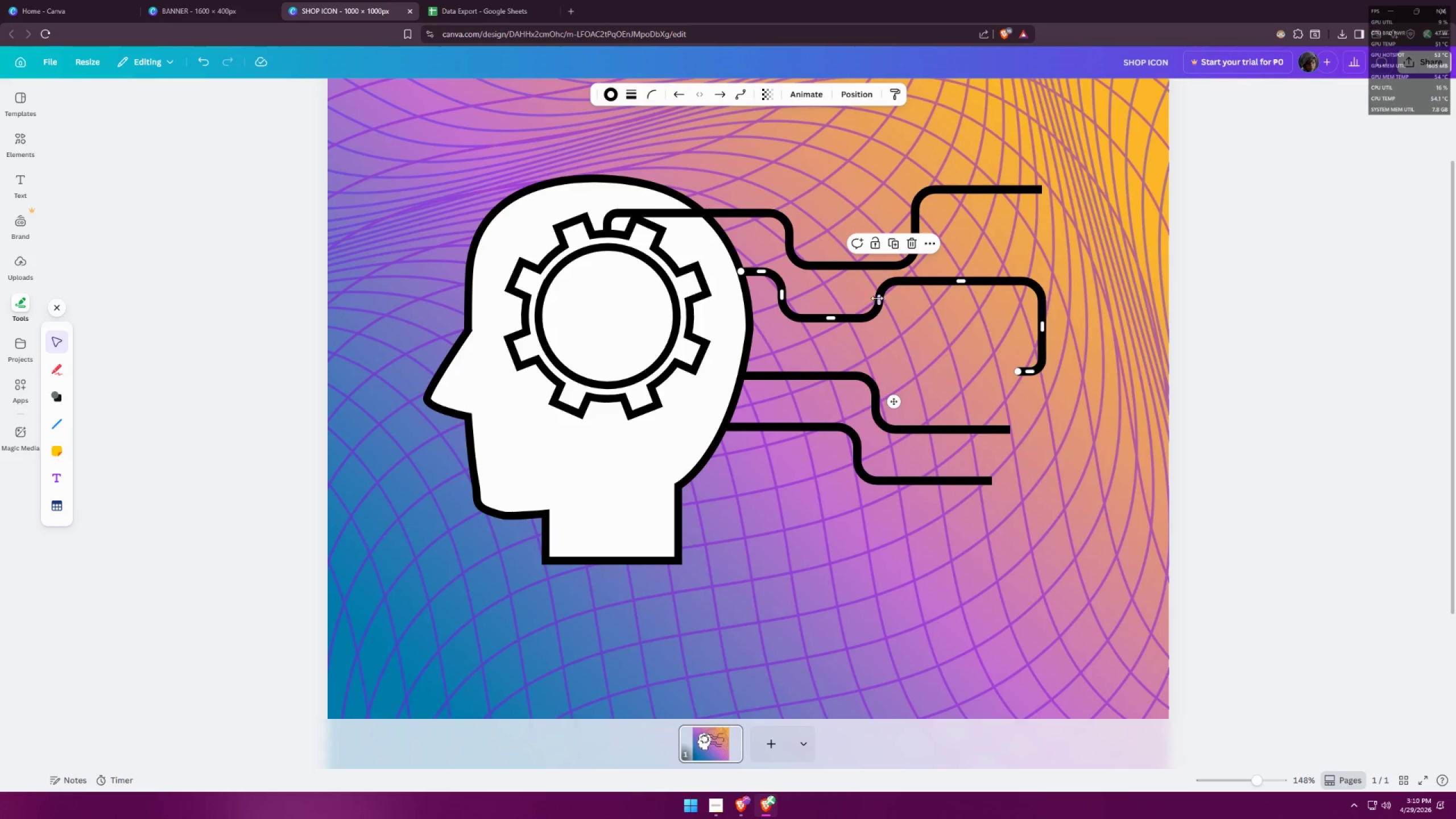 
left_click_drag(start_coordinate=[877, 300], to_coordinate=[905, 296])
 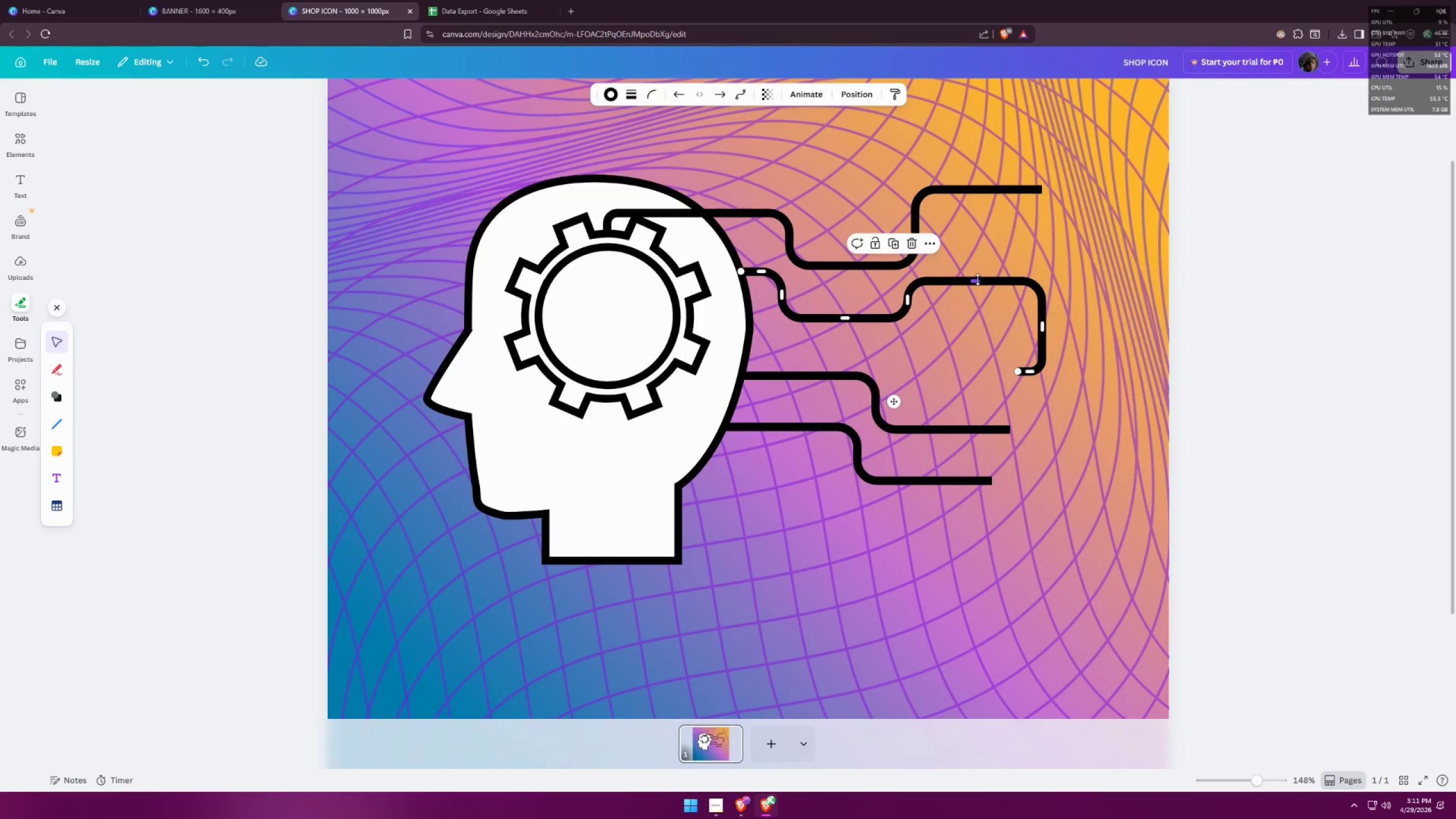 
left_click_drag(start_coordinate=[978, 280], to_coordinate=[971, 283])
 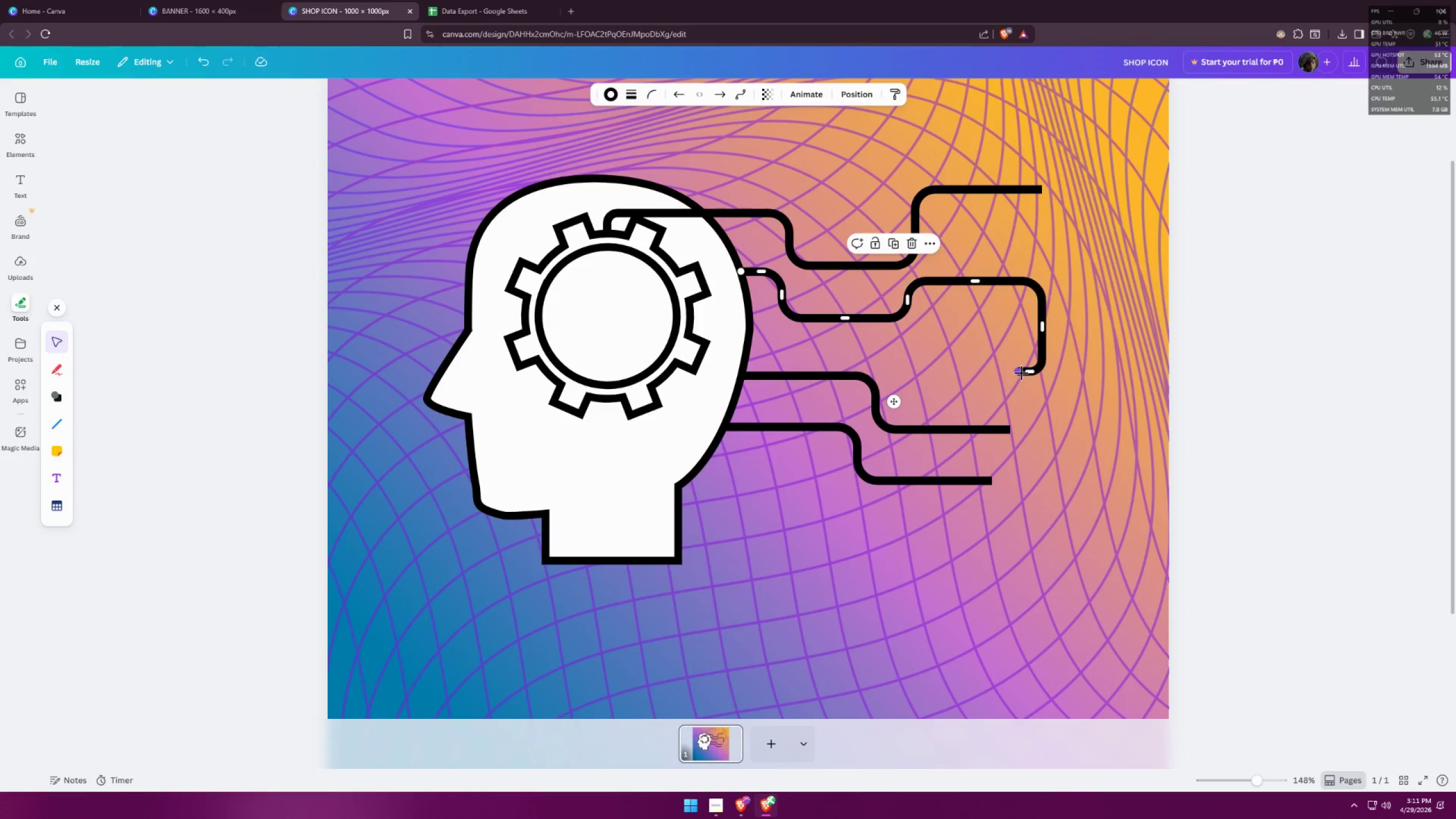 
left_click_drag(start_coordinate=[1020, 373], to_coordinate=[1044, 283])
 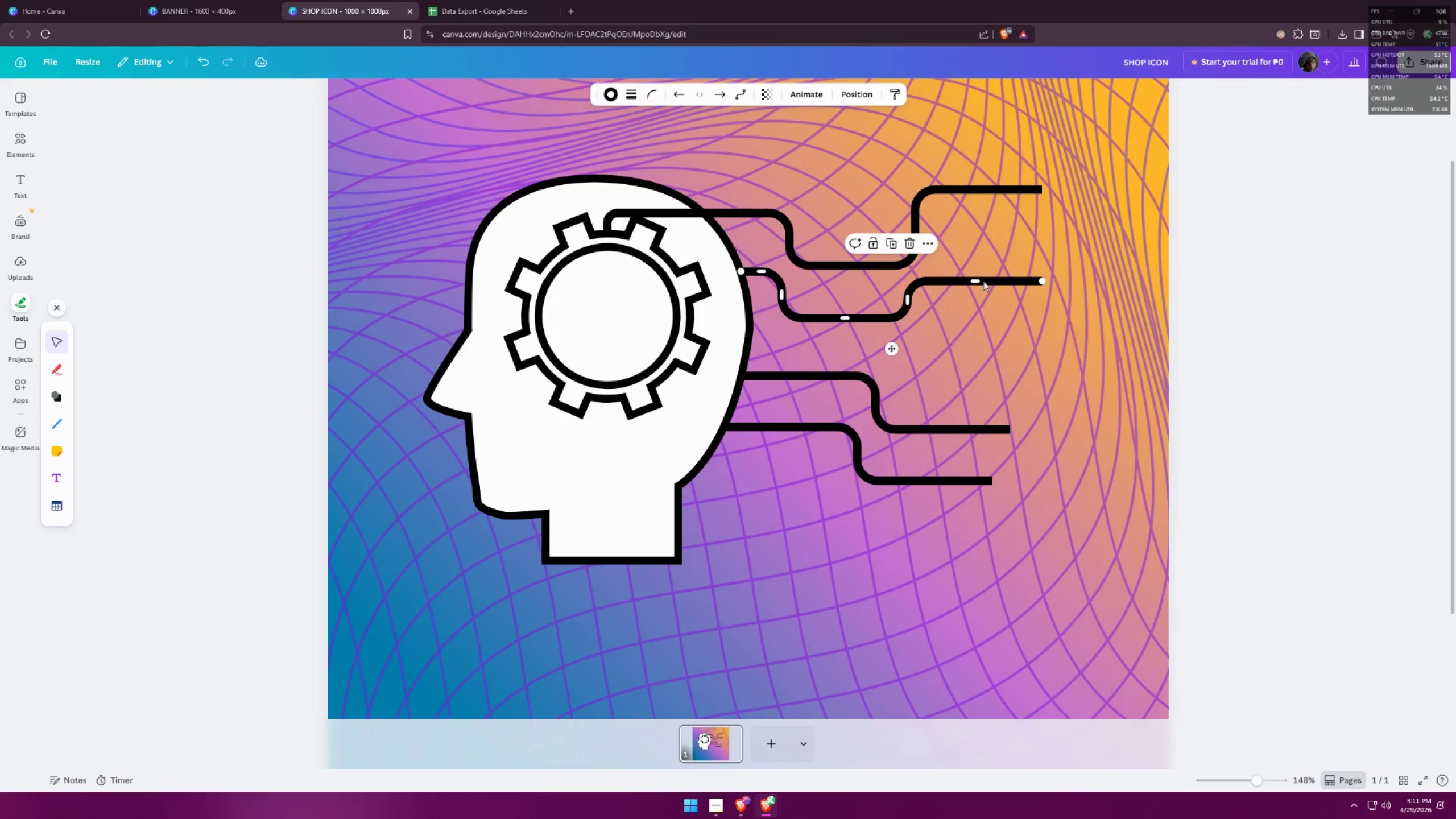 
left_click_drag(start_coordinate=[976, 283], to_coordinate=[947, 282])
 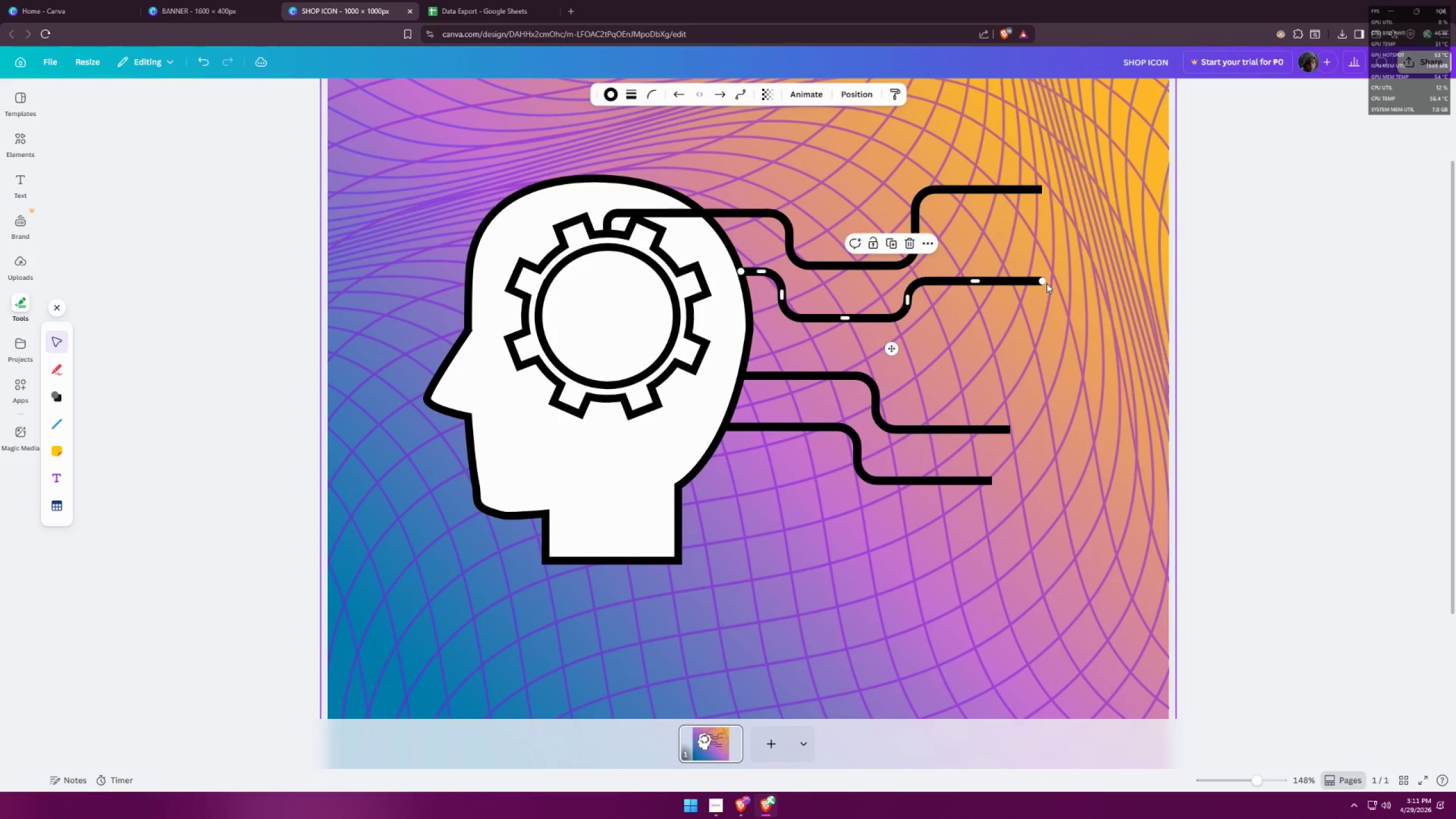 
left_click_drag(start_coordinate=[1045, 283], to_coordinate=[1010, 283])
 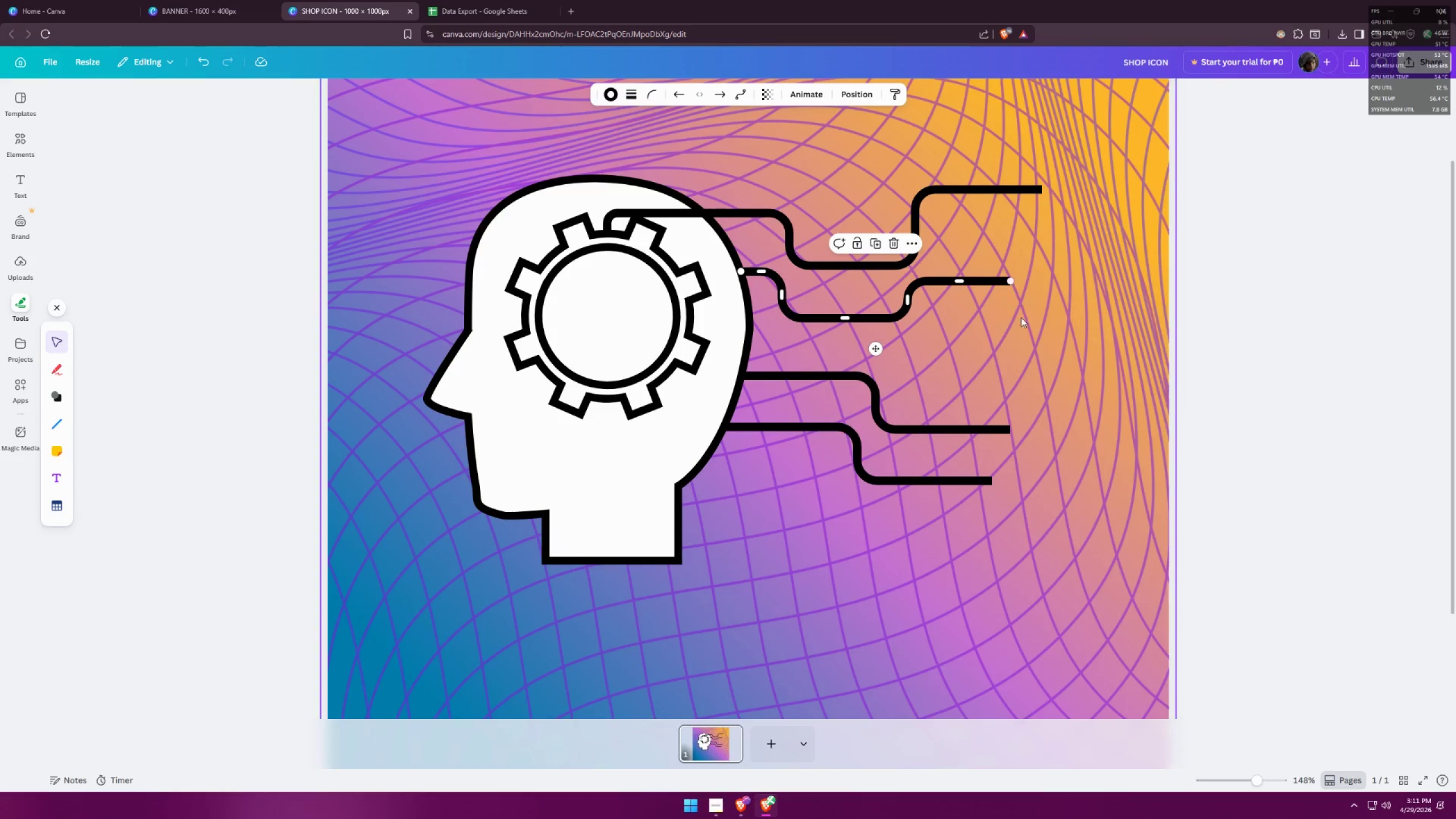 
left_click([1021, 318])
 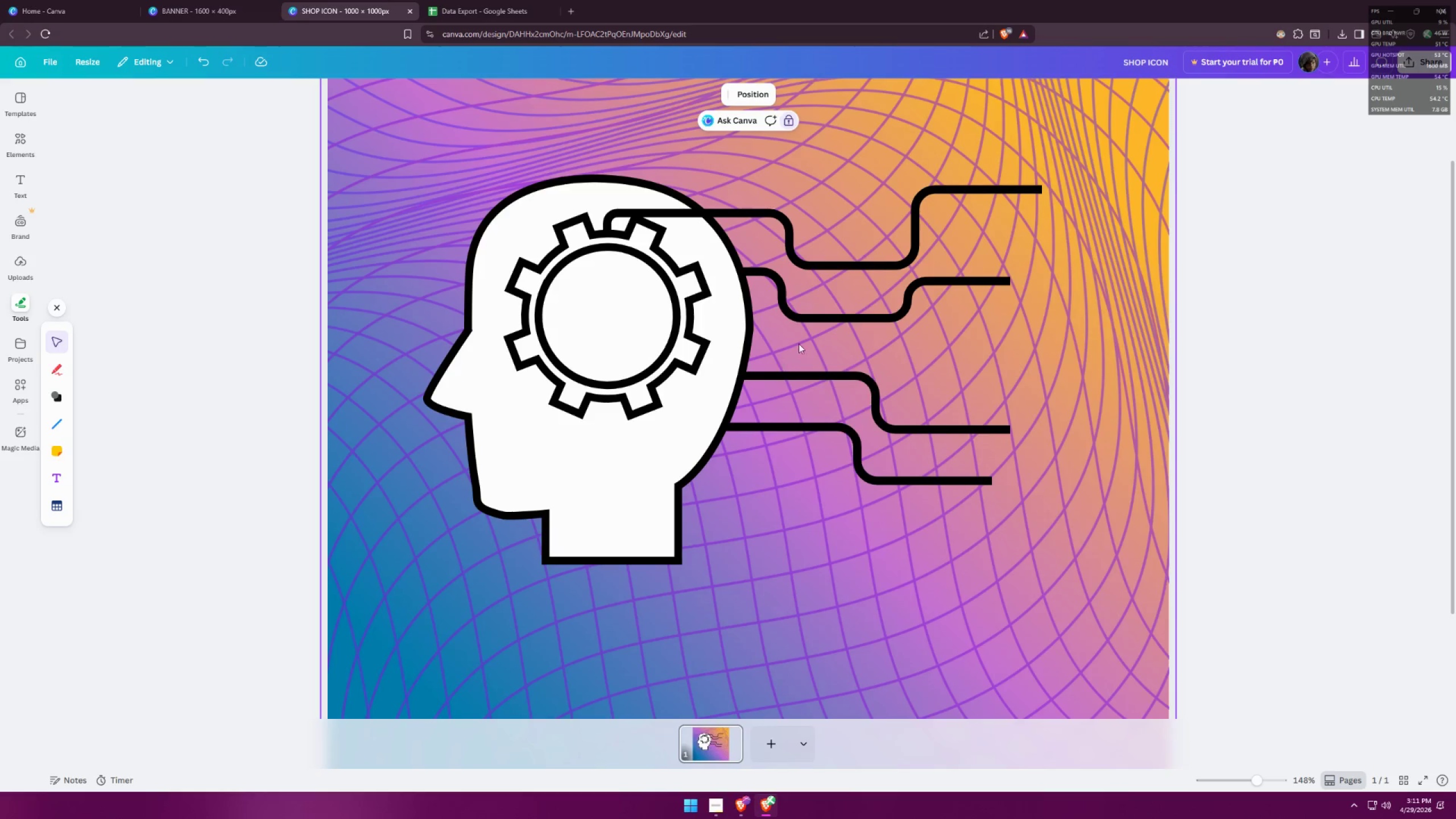 
hold_key(key=AltLeft, duration=0.5)
left_click([849, 319])
 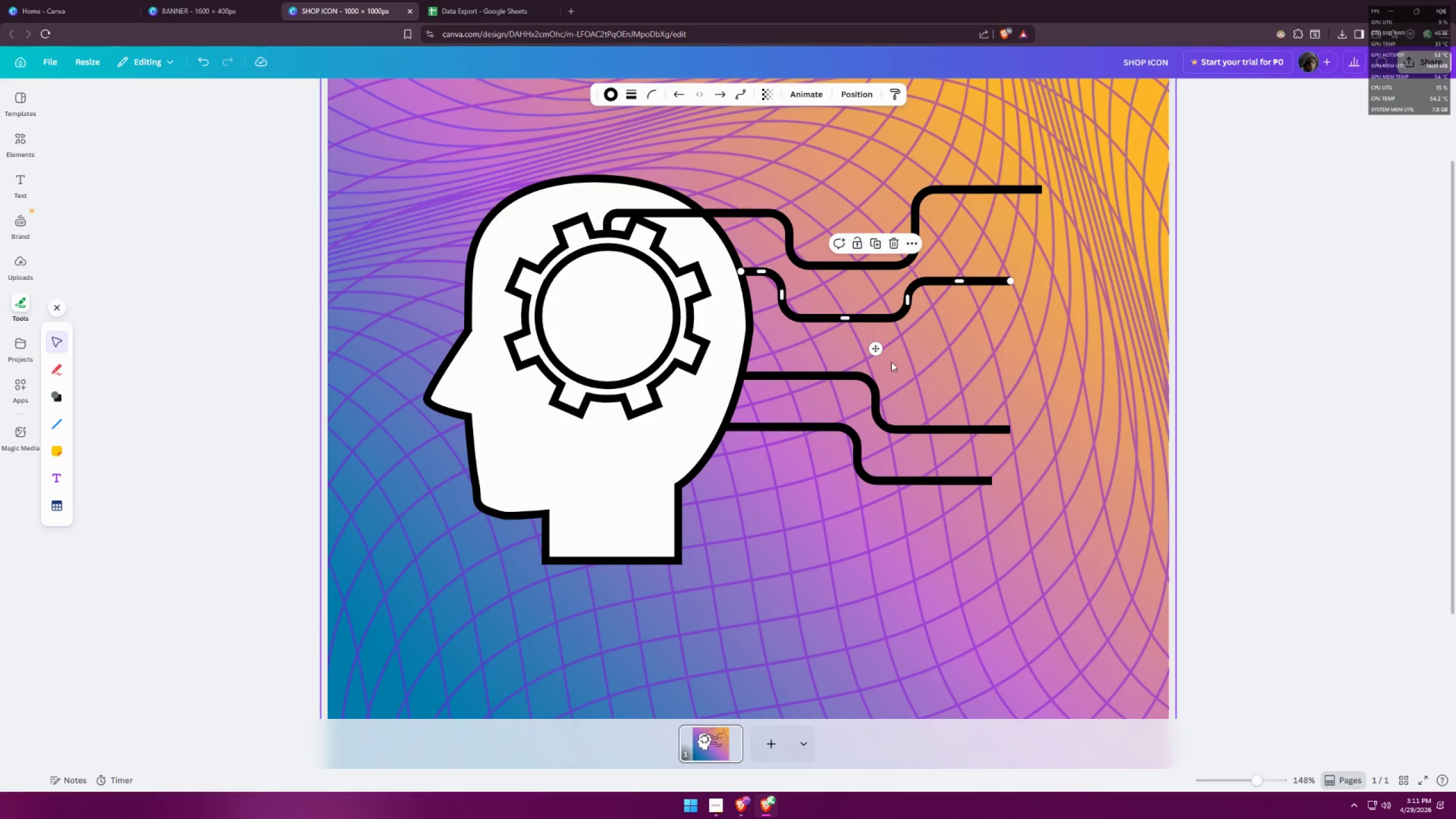 
left_click([989, 389])
 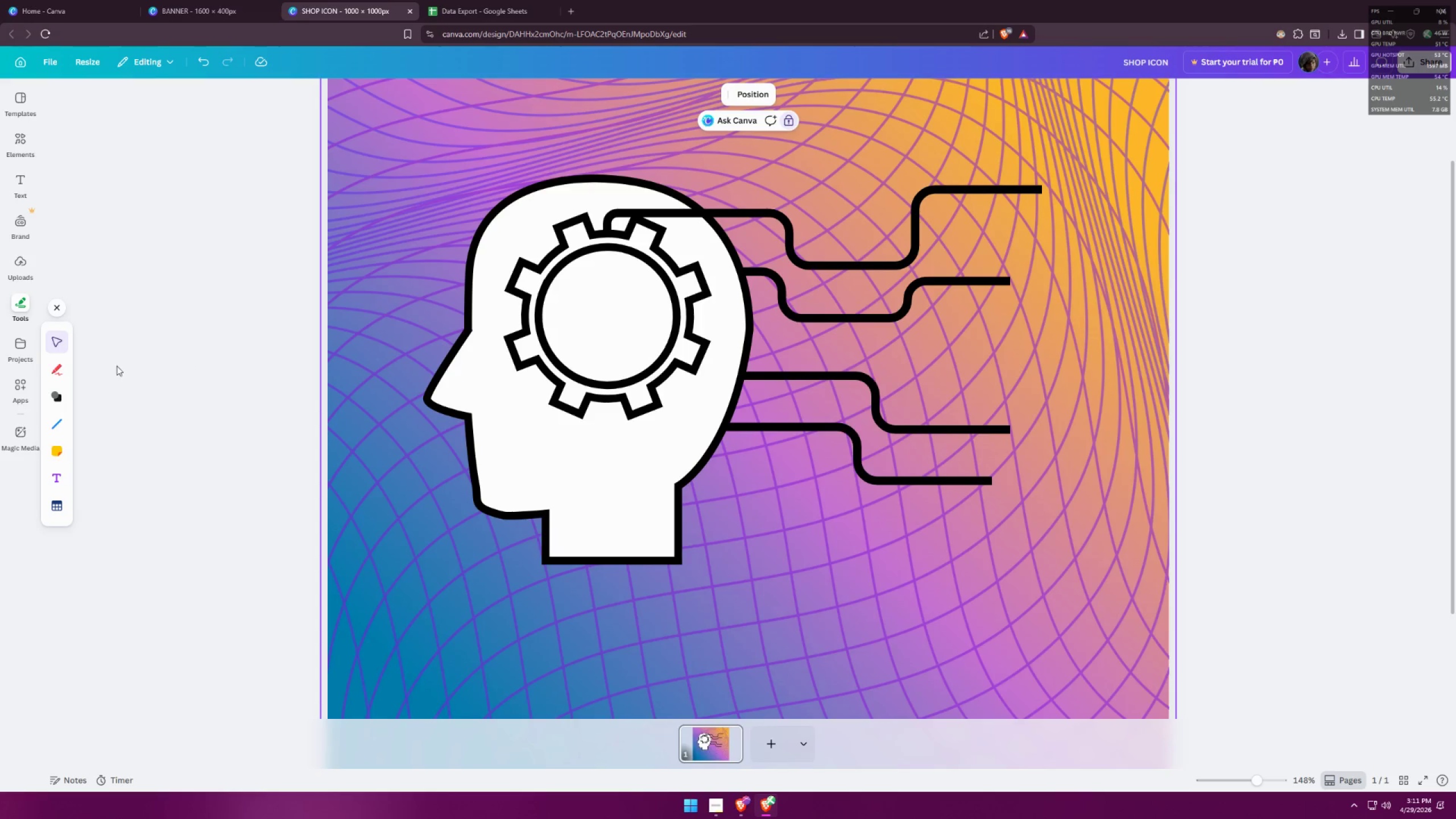 
left_click_drag(start_coordinate=[54, 423], to_coordinate=[55, 419])
 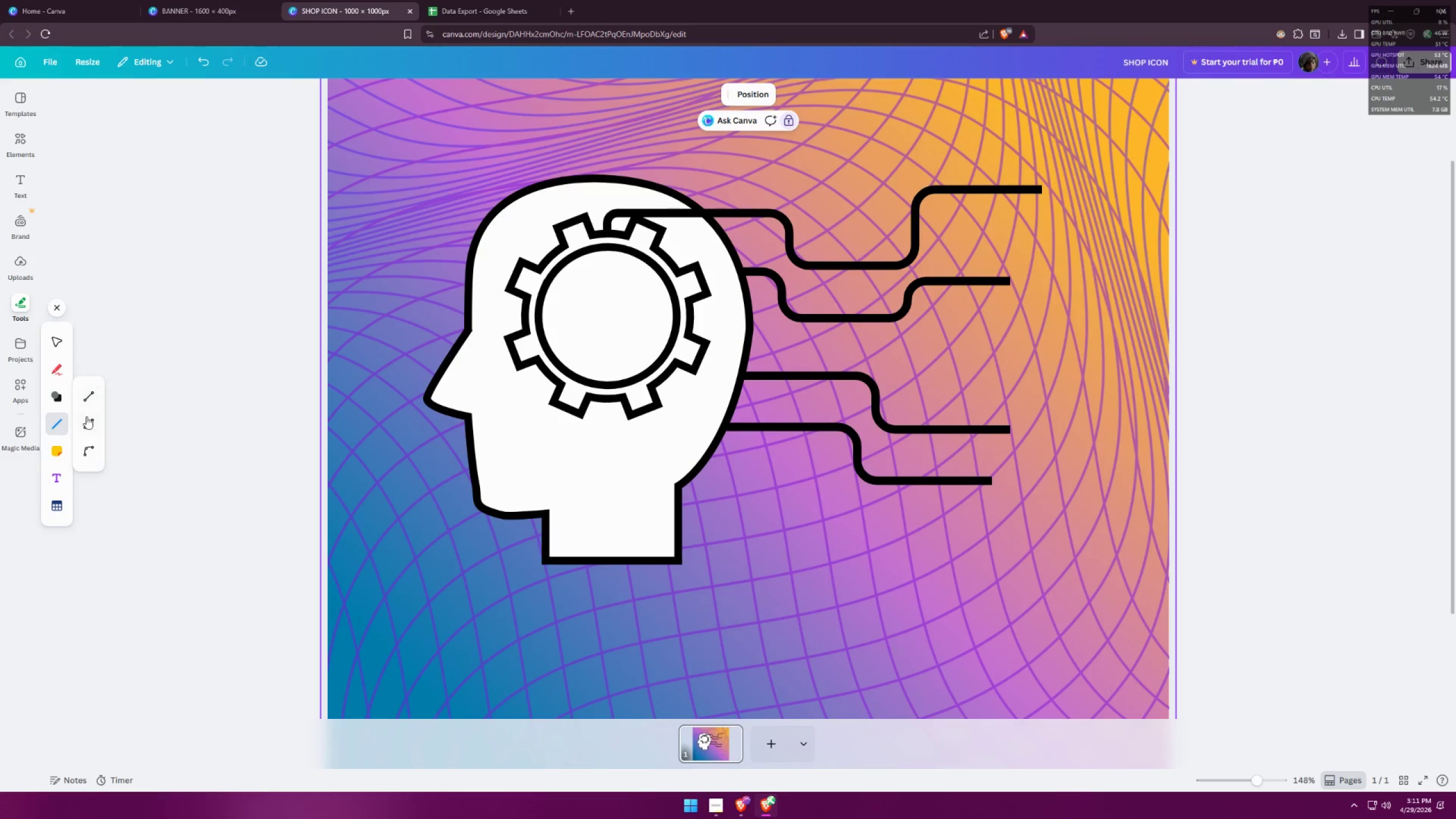 
key(Control+ControlLeft)
 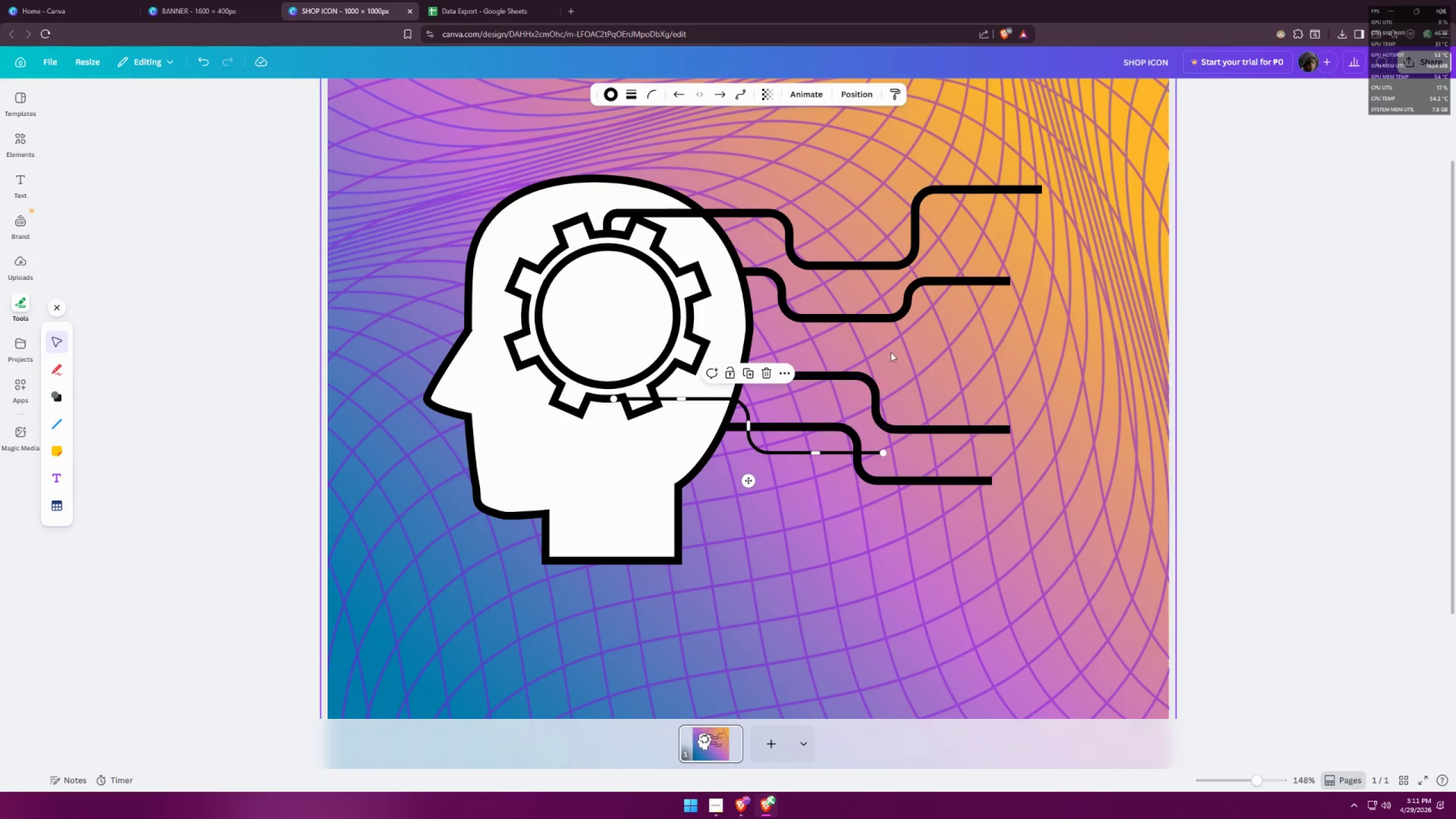 
key(Control+Z)
 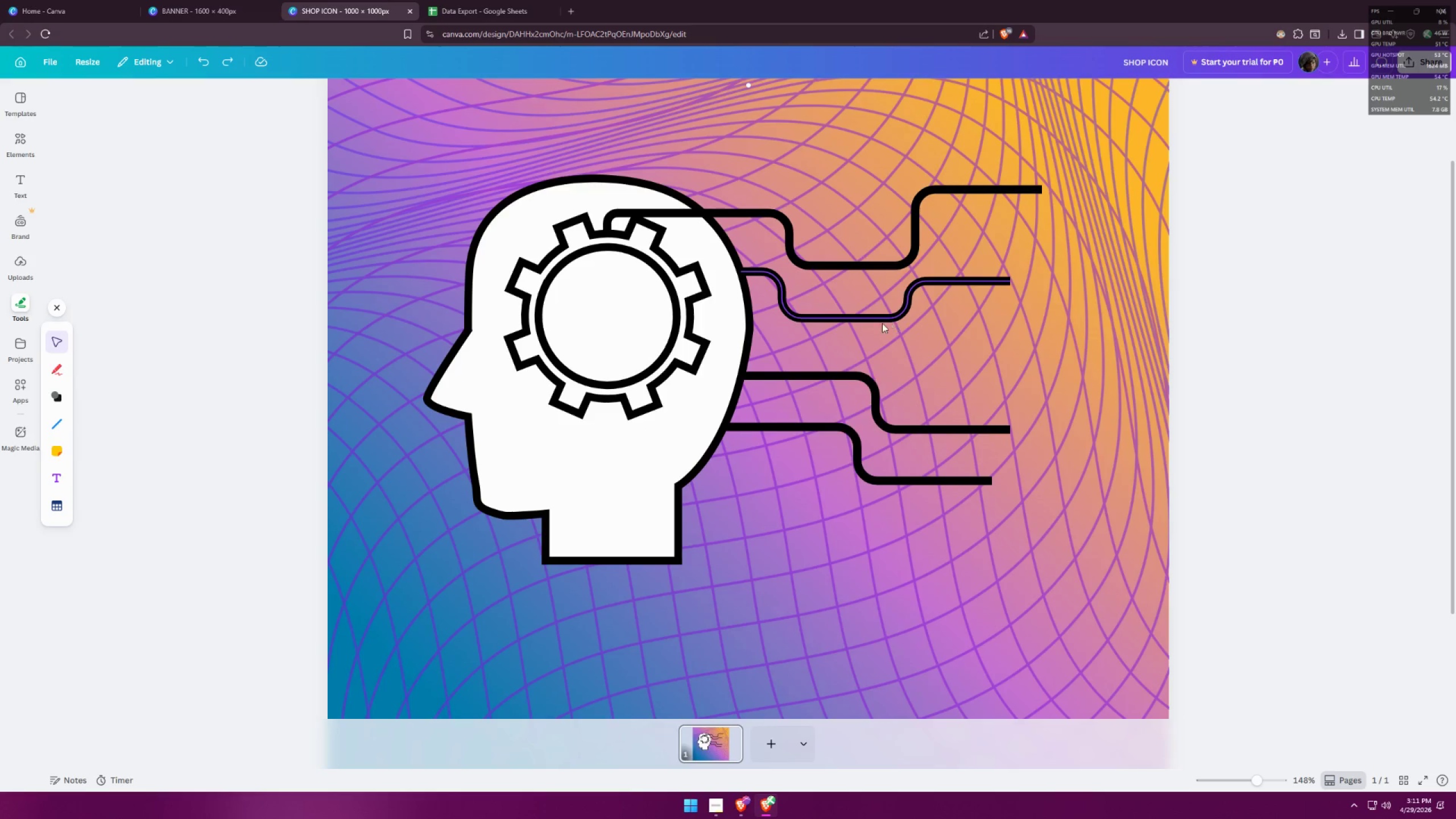 
hold_key(key=AltLeft, duration=1.0)
left_click_drag(start_coordinate=[888, 320], to_coordinate=[897, 367])
 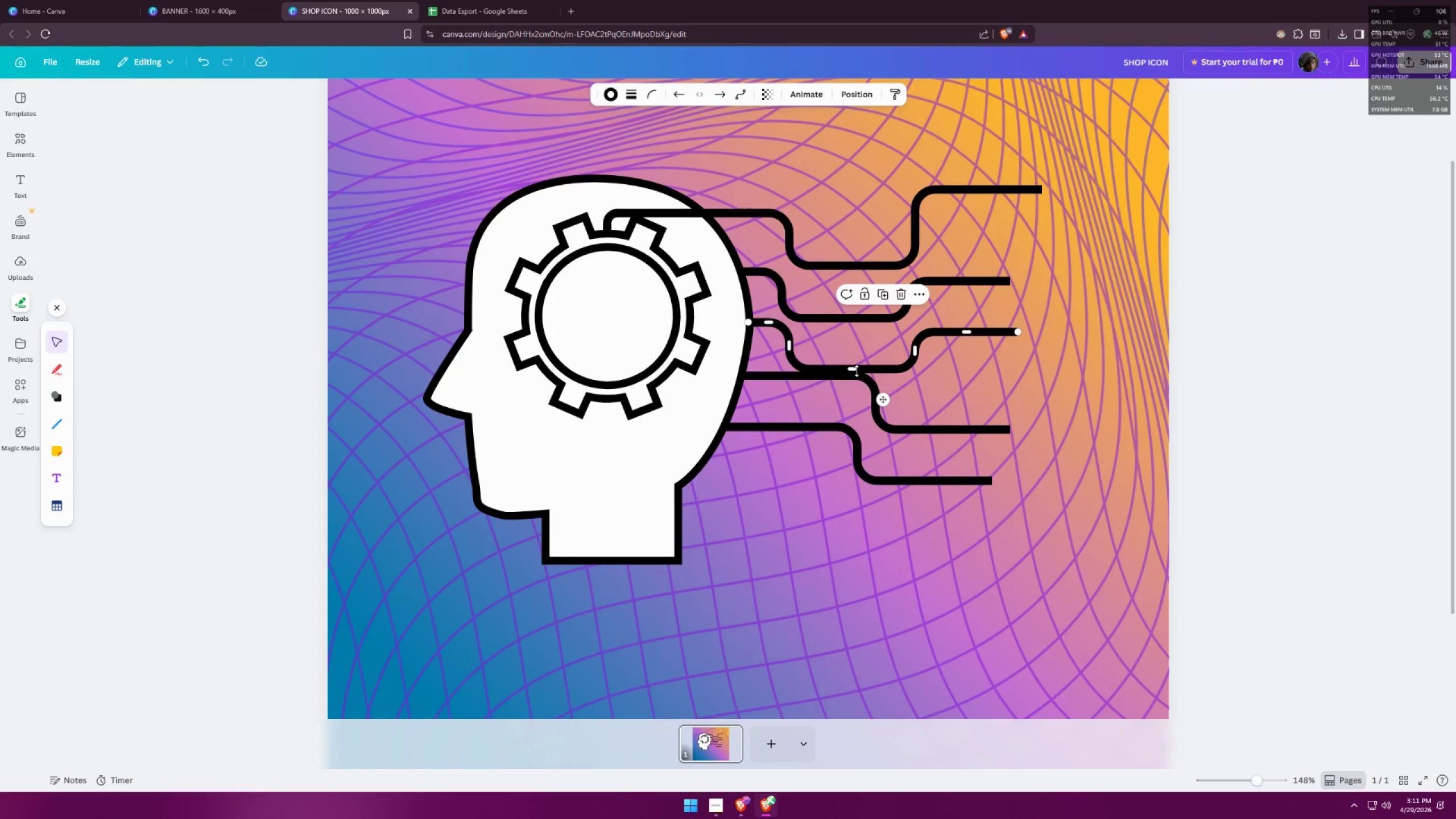 
left_click_drag(start_coordinate=[851, 369], to_coordinate=[864, 325])
 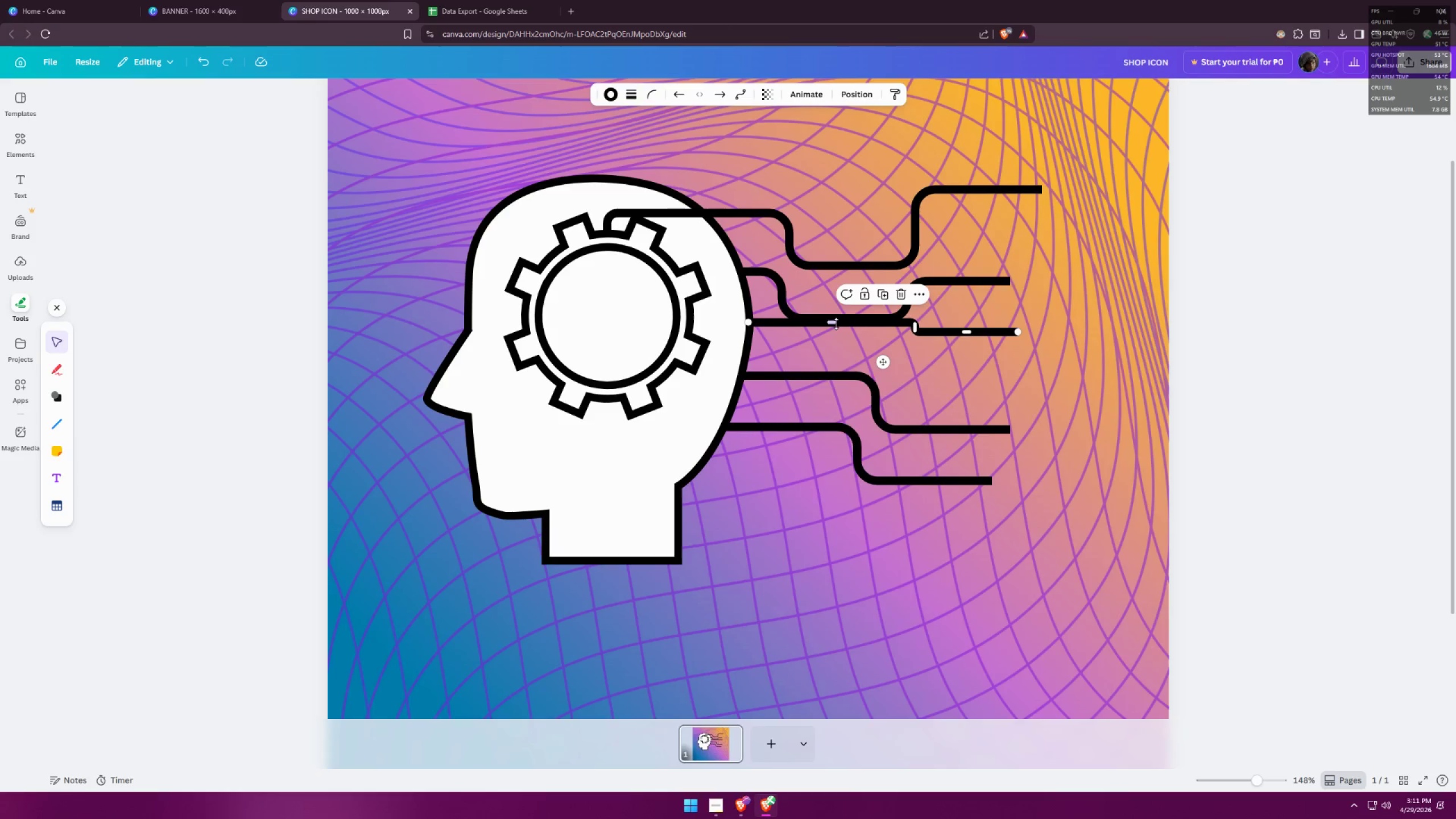 
left_click_drag(start_coordinate=[861, 322], to_coordinate=[858, 342])
 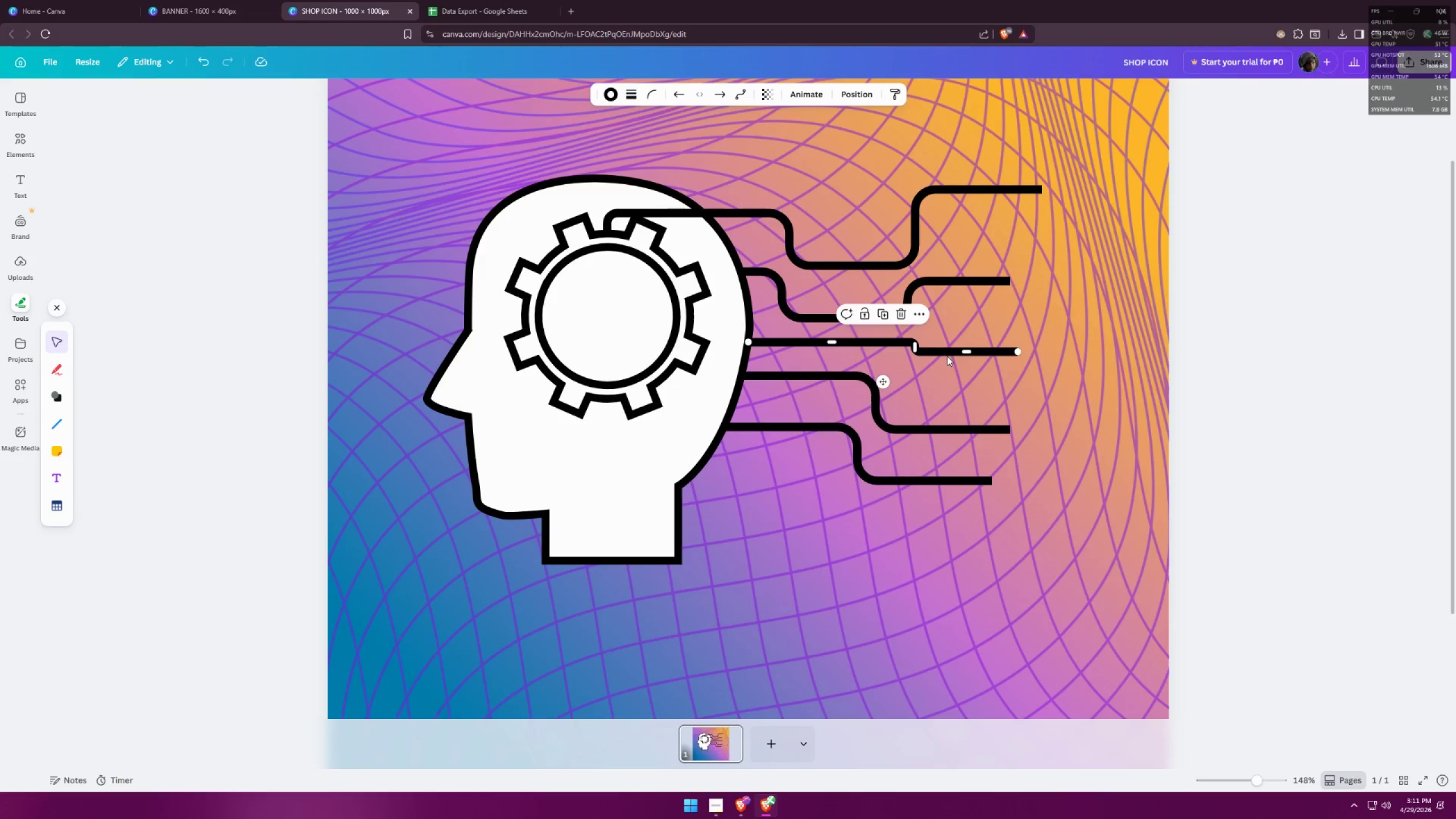 
left_click_drag(start_coordinate=[968, 354], to_coordinate=[906, 360])
 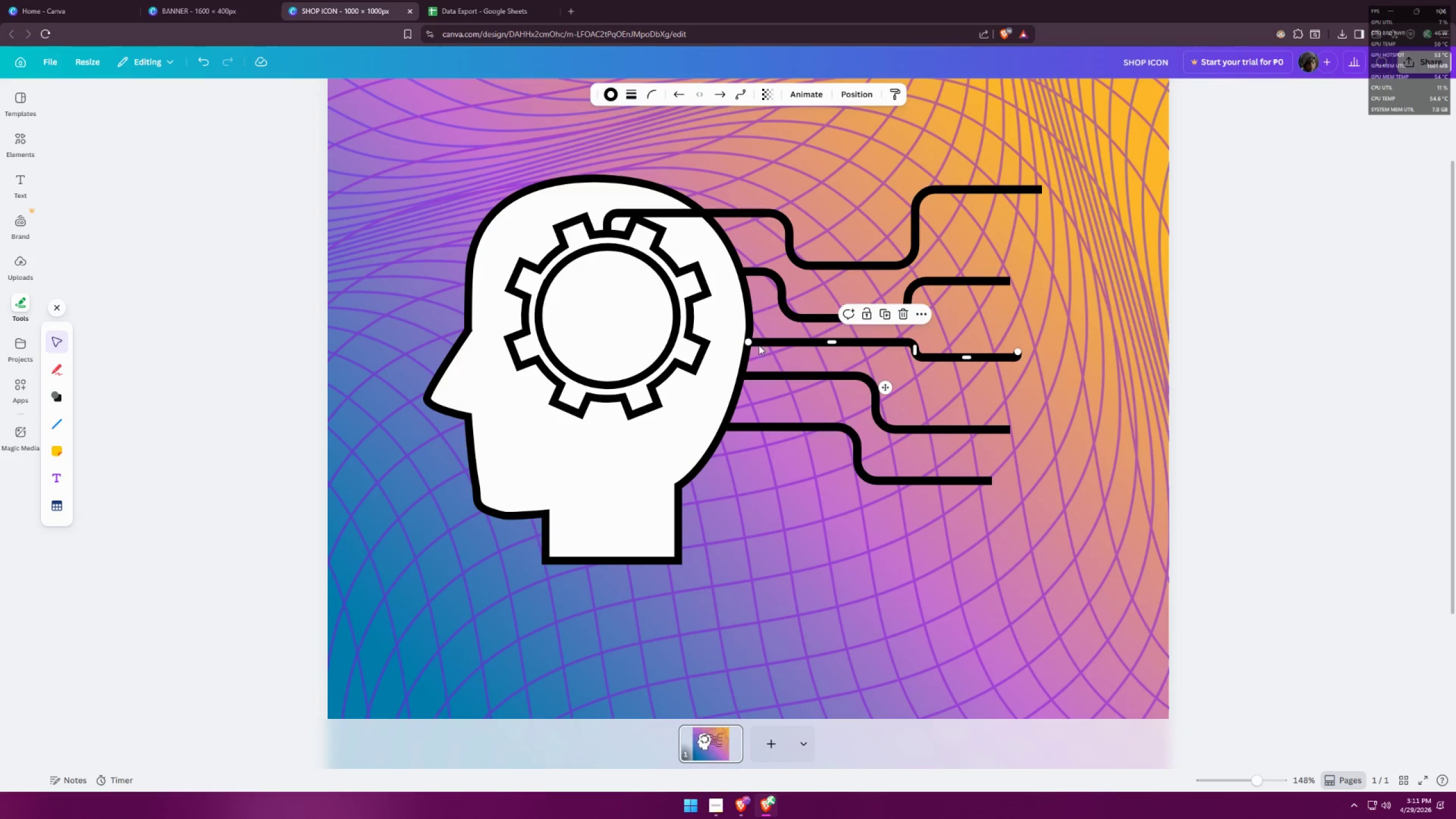 
left_click_drag(start_coordinate=[747, 342], to_coordinate=[770, 316])
 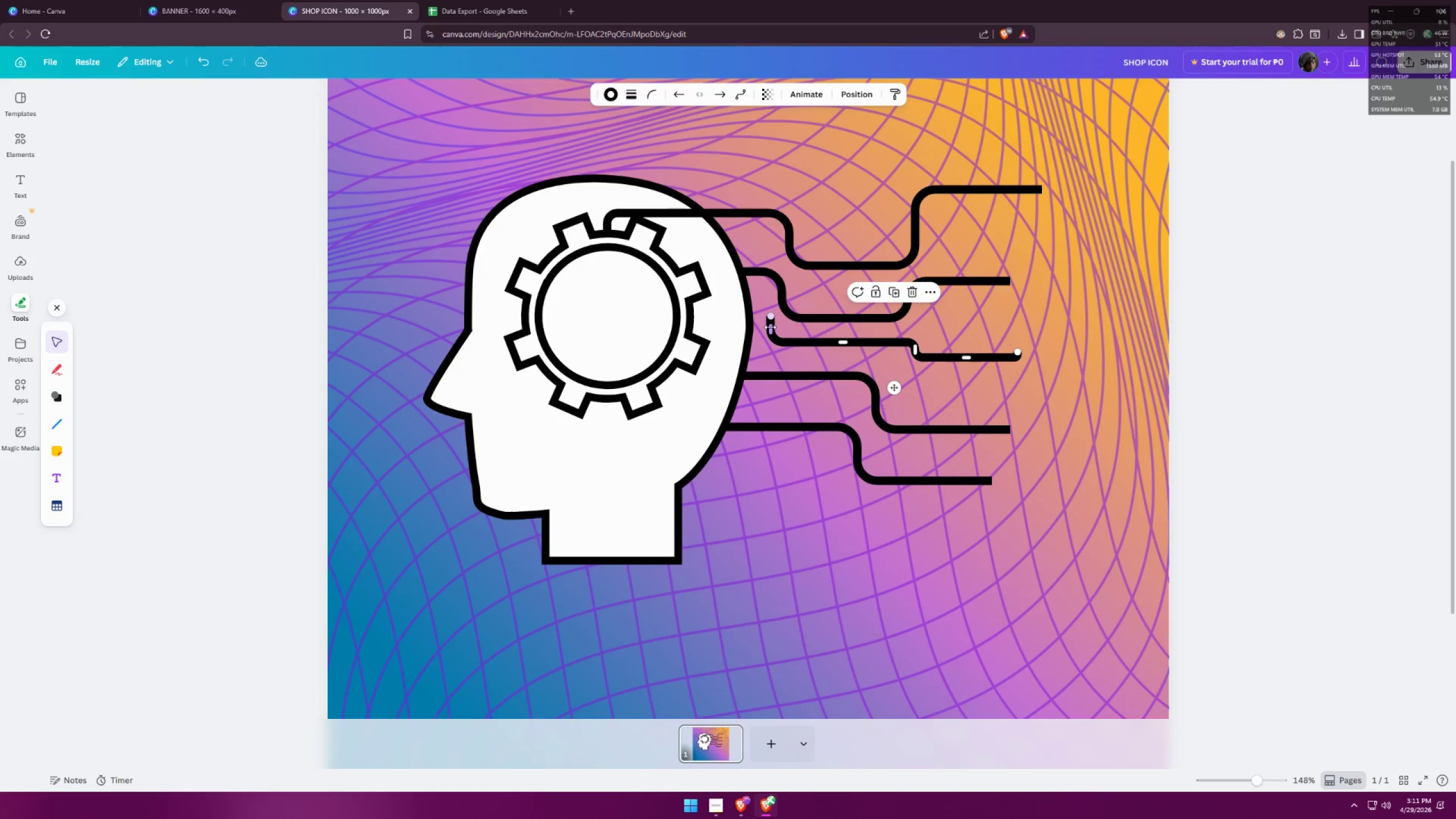 
left_click_drag(start_coordinate=[774, 329], to_coordinate=[792, 325])
 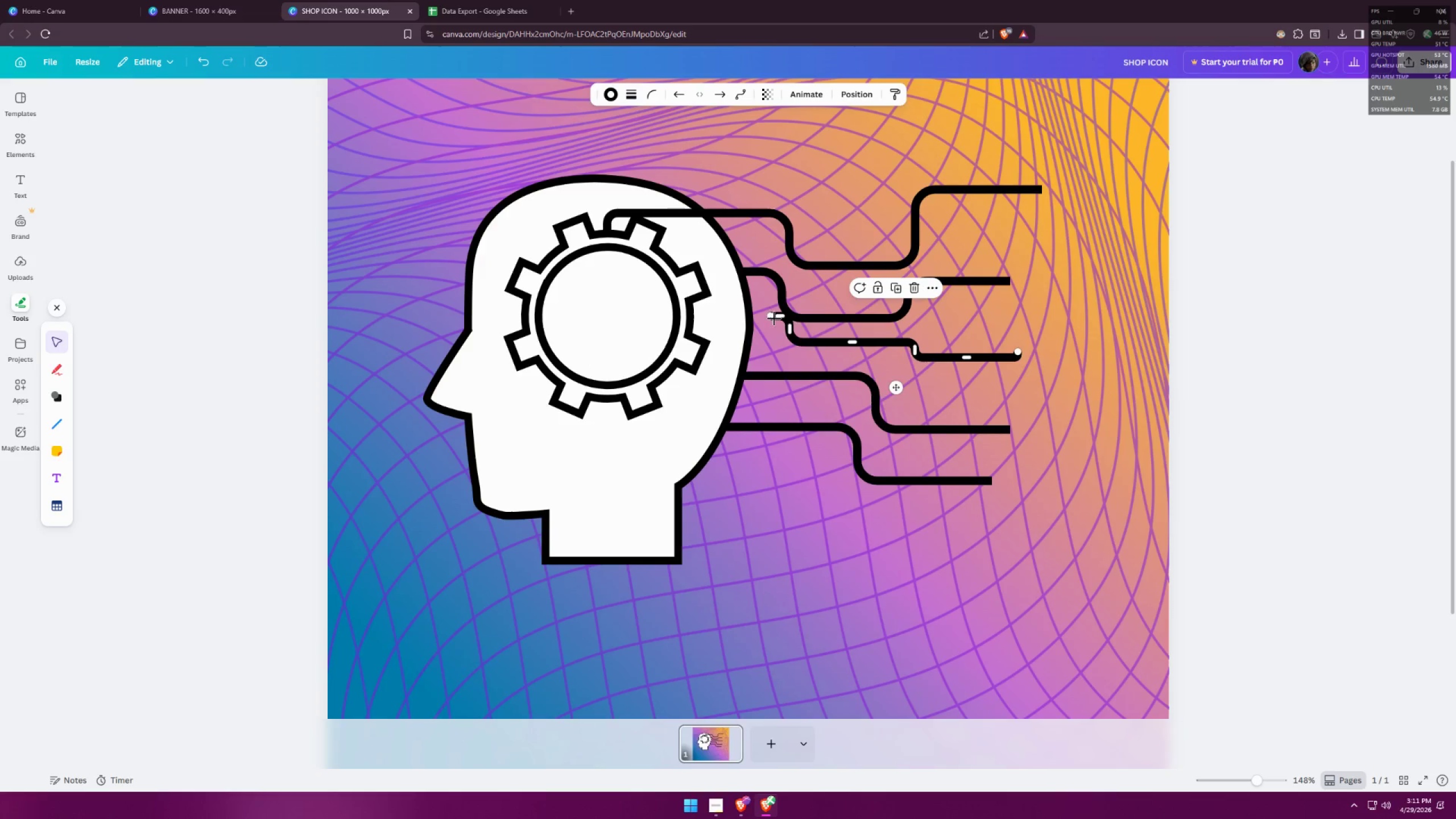 
left_click_drag(start_coordinate=[772, 315], to_coordinate=[748, 315])
 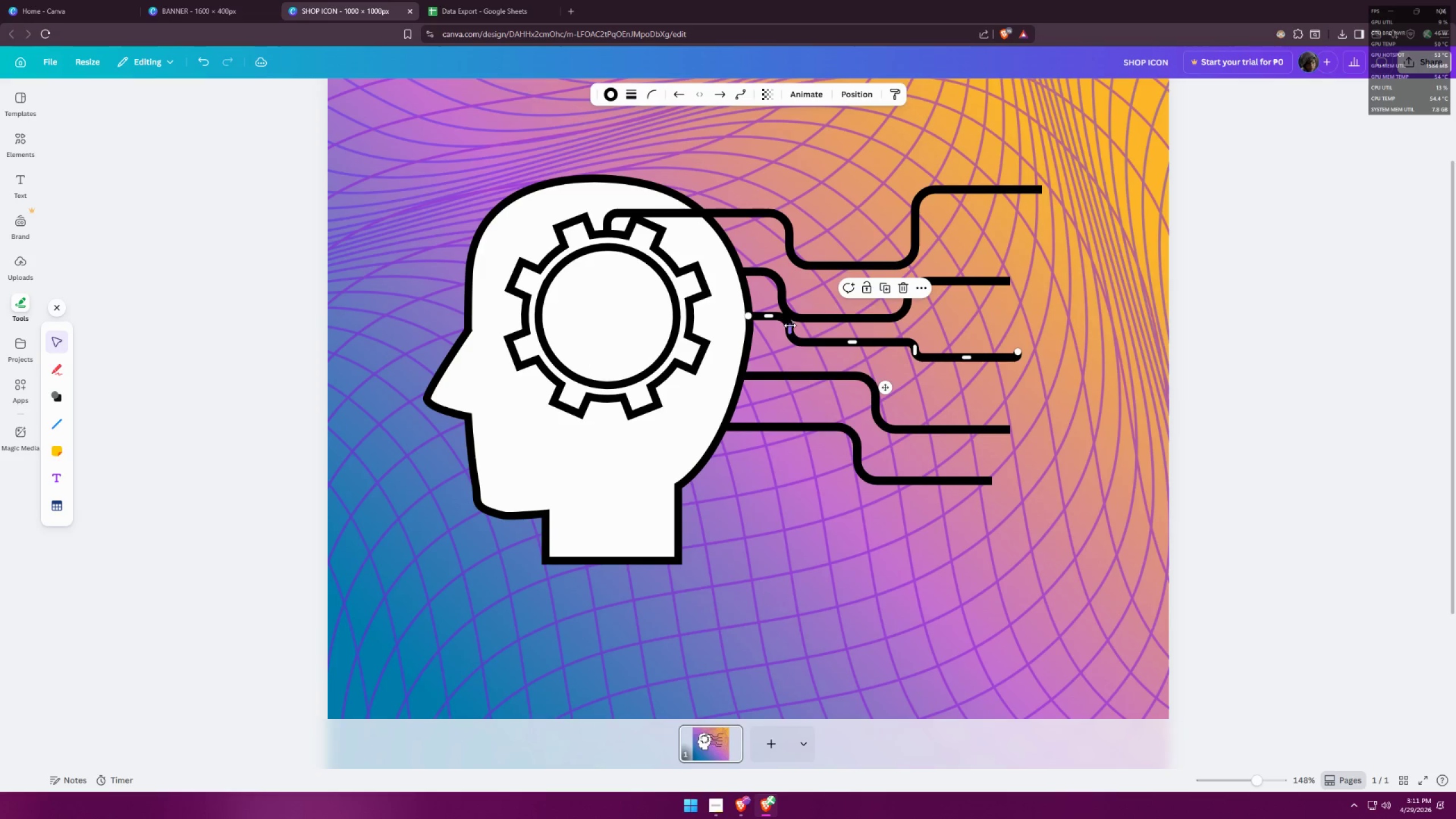 
left_click_drag(start_coordinate=[790, 328], to_coordinate=[771, 346])
 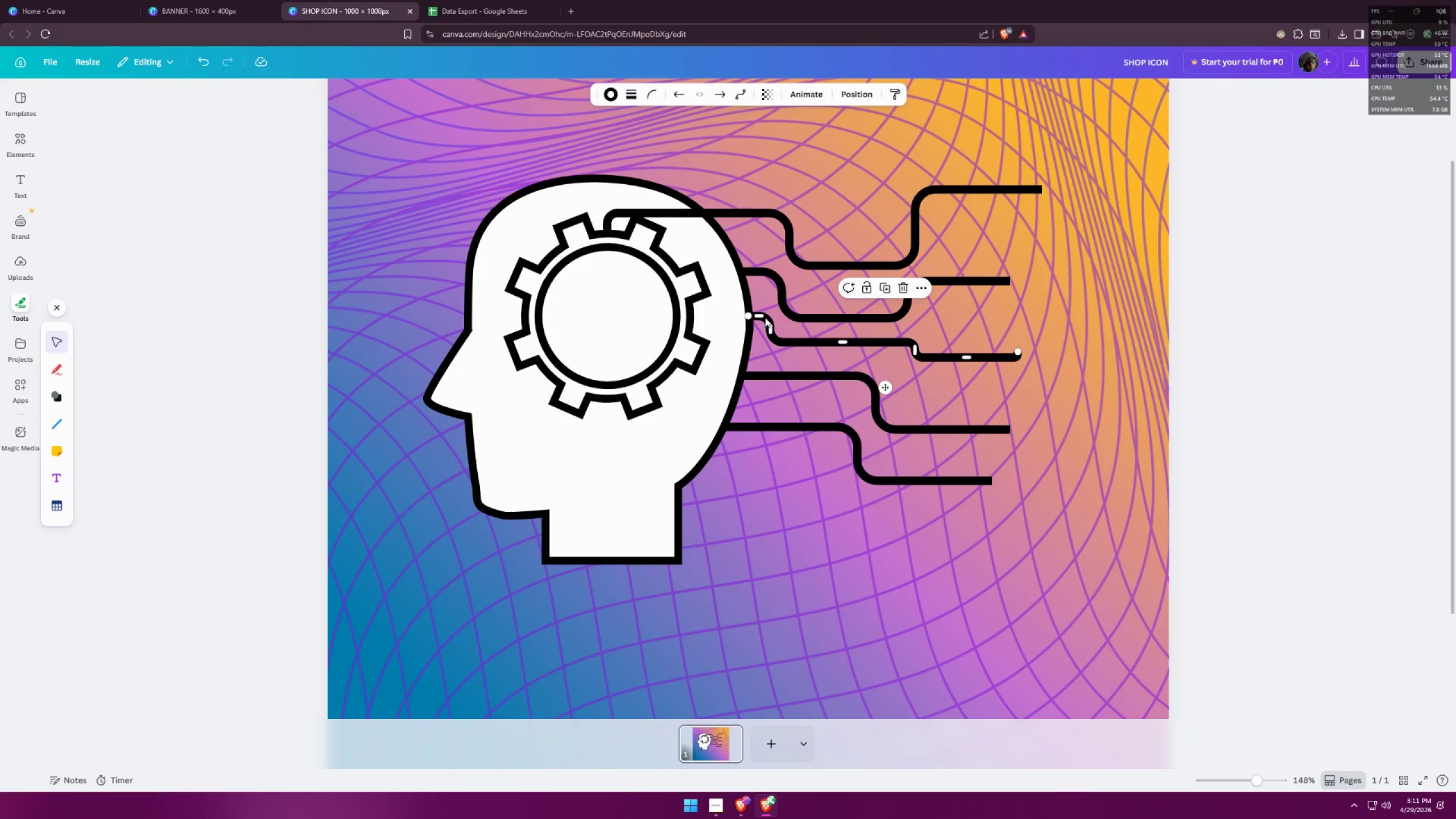 
left_click_drag(start_coordinate=[763, 316], to_coordinate=[767, 358])
 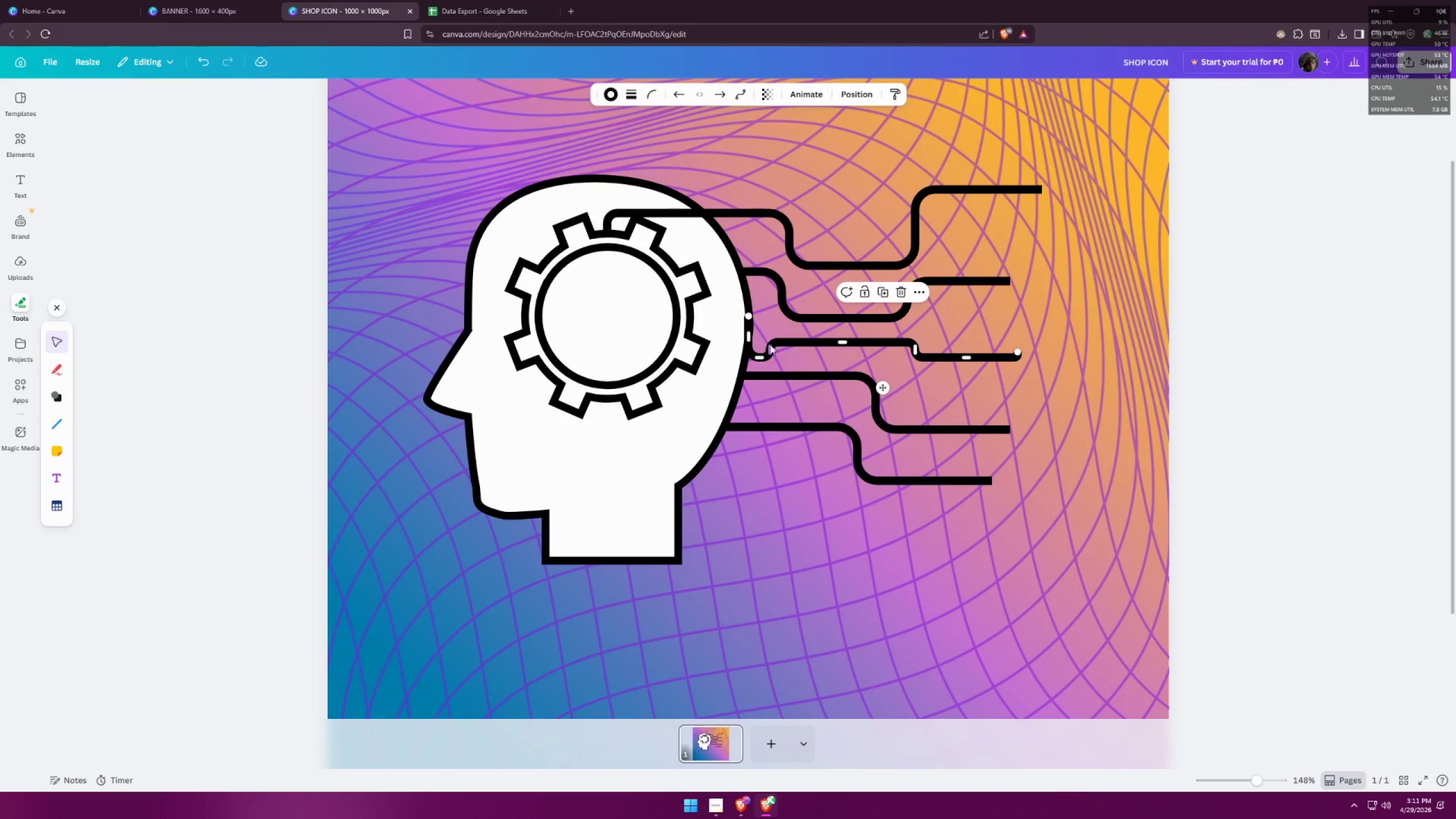 
left_click_drag(start_coordinate=[770, 348], to_coordinate=[796, 343])
 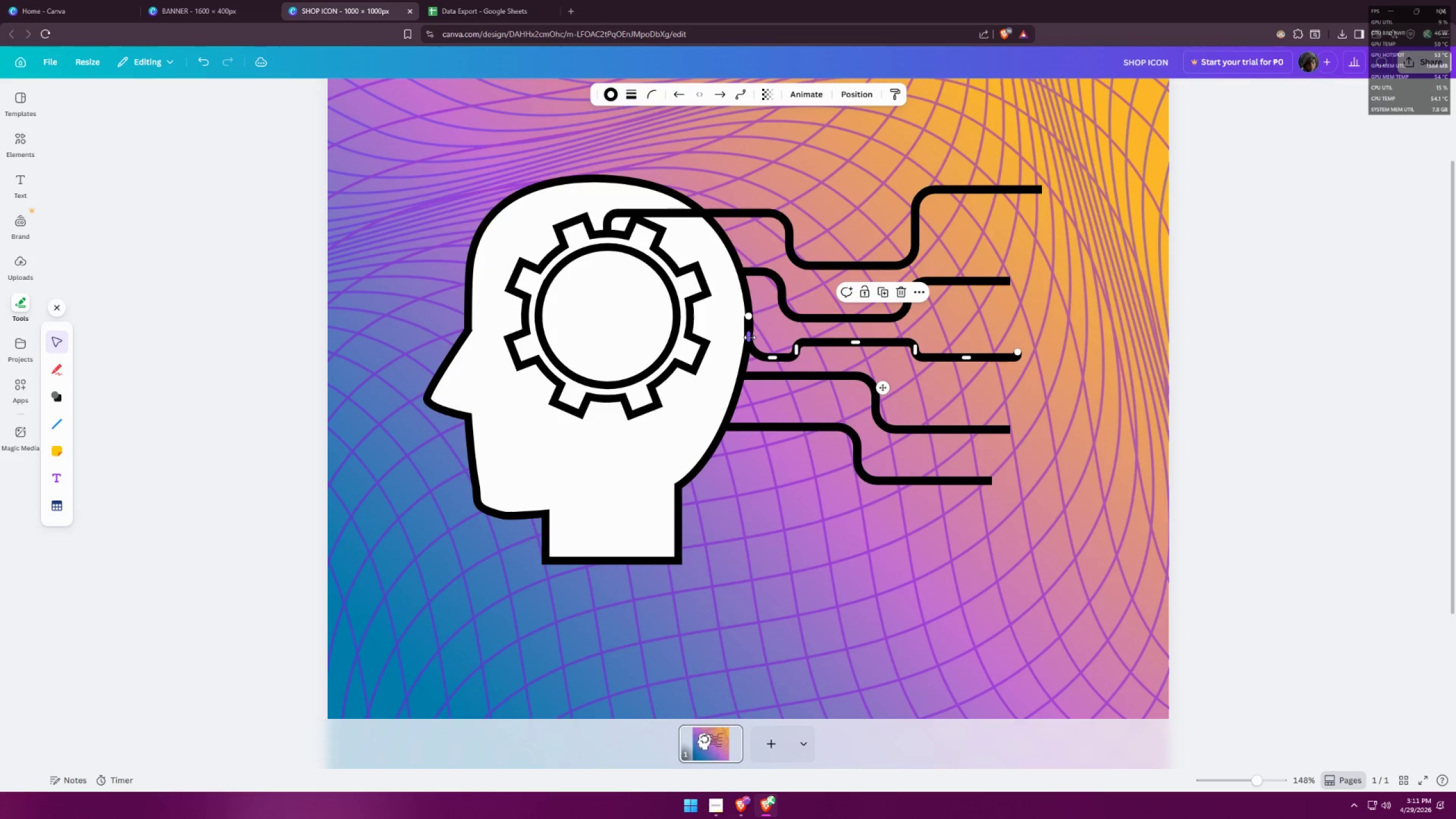 
left_click_drag(start_coordinate=[748, 337], to_coordinate=[766, 334])
 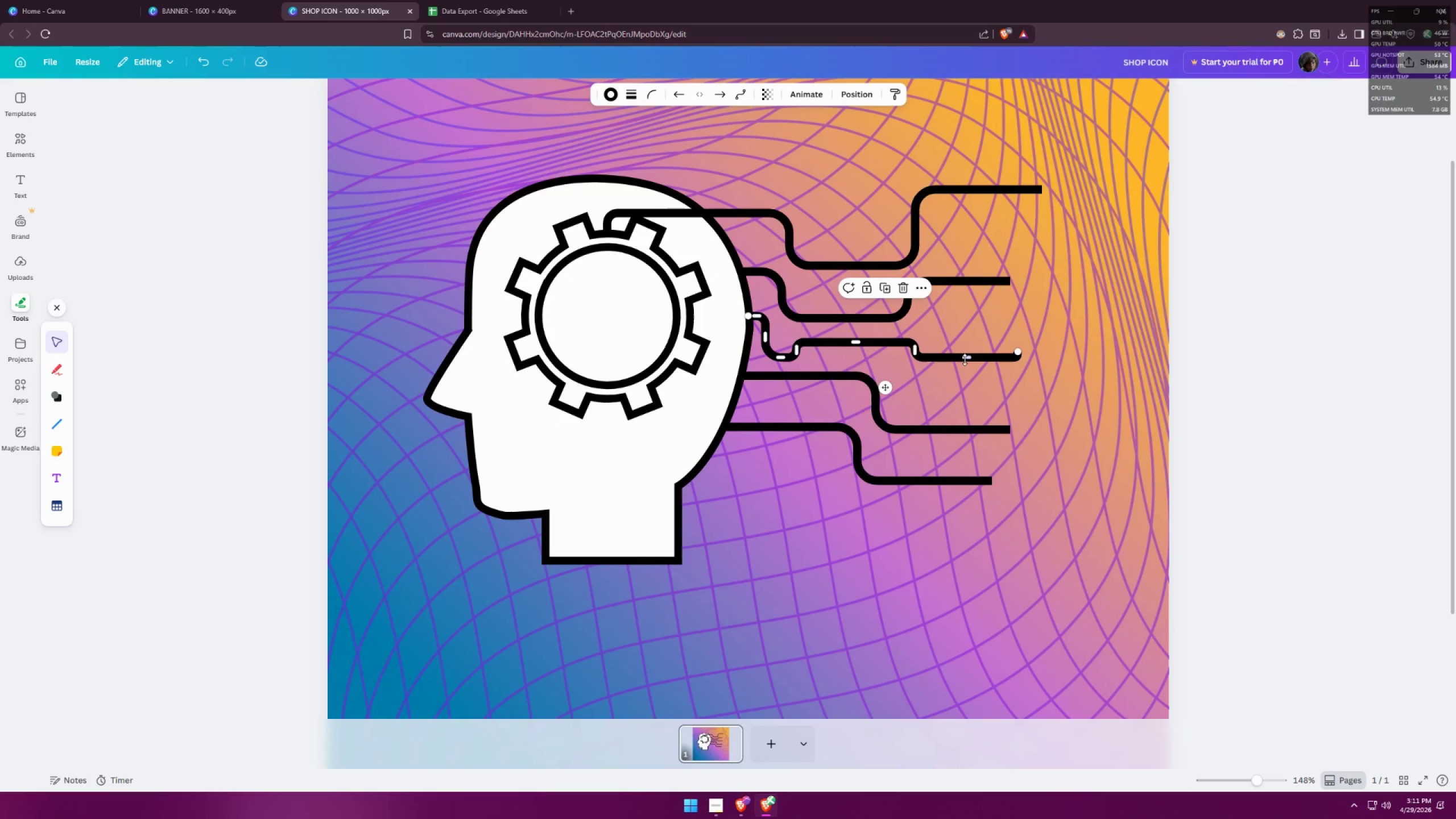 
left_click_drag(start_coordinate=[966, 355], to_coordinate=[959, 344])
 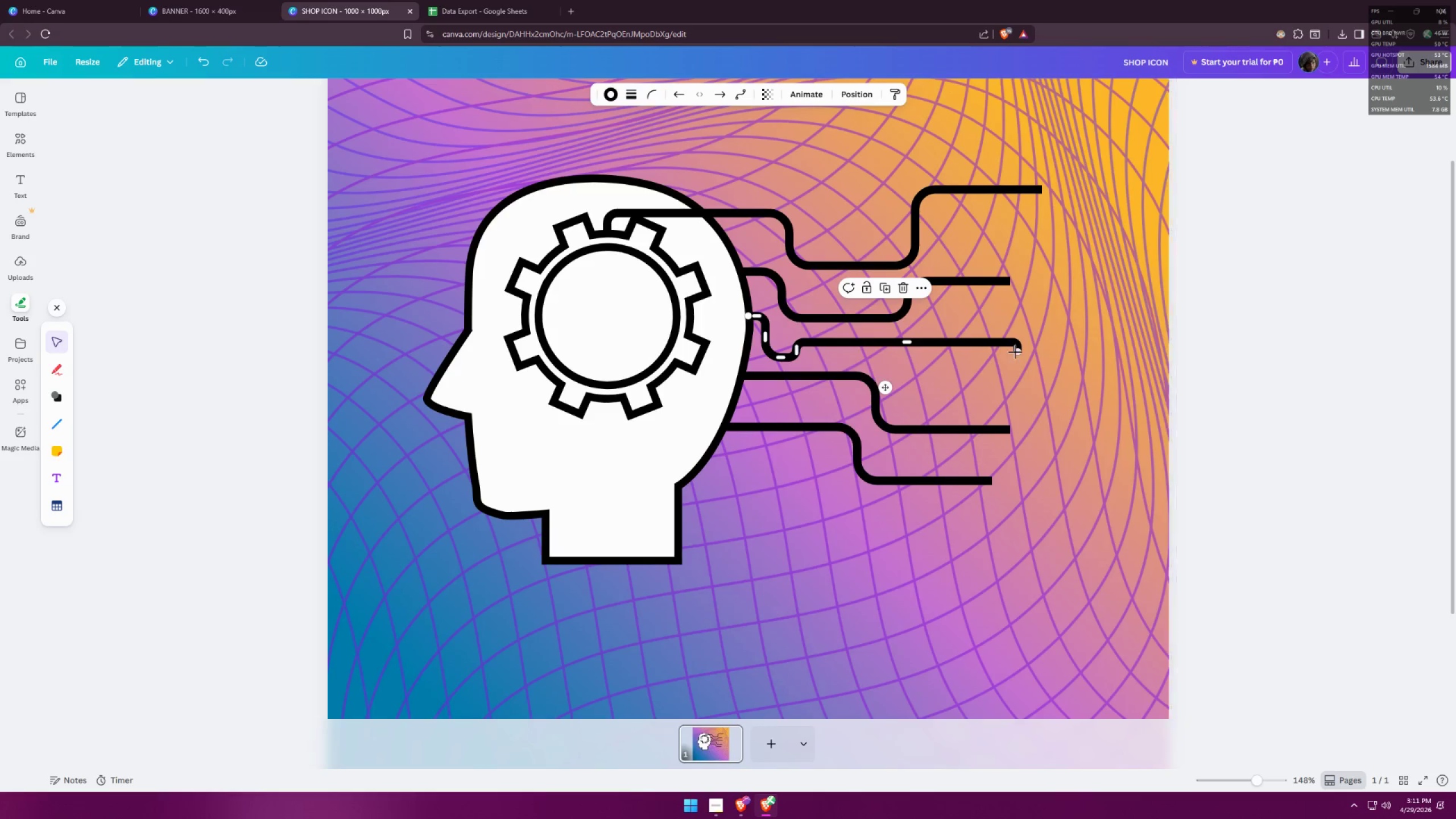 
left_click_drag(start_coordinate=[1023, 352], to_coordinate=[1026, 348])
 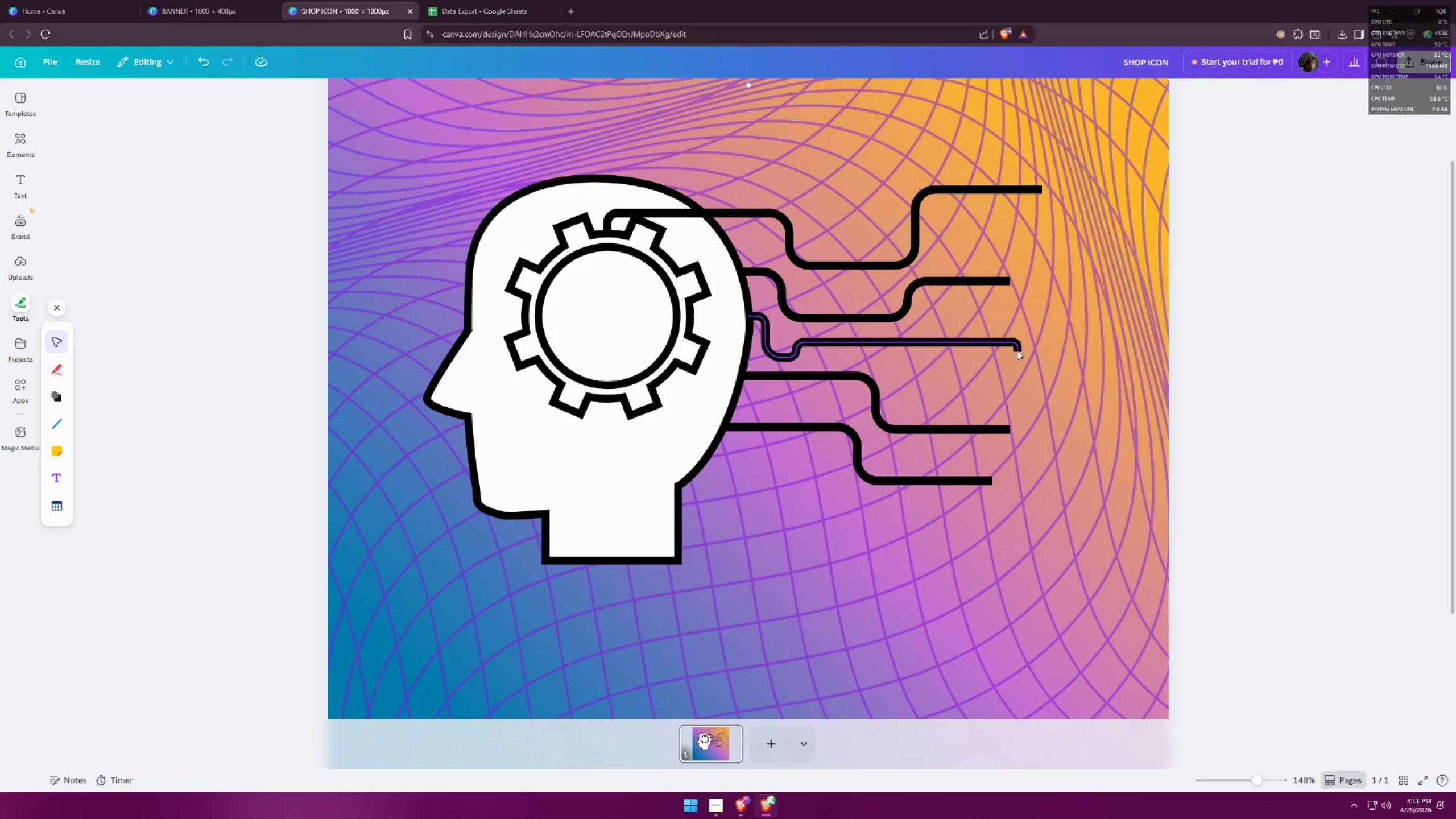 
left_click_drag(start_coordinate=[1017, 350], to_coordinate=[1024, 346])
 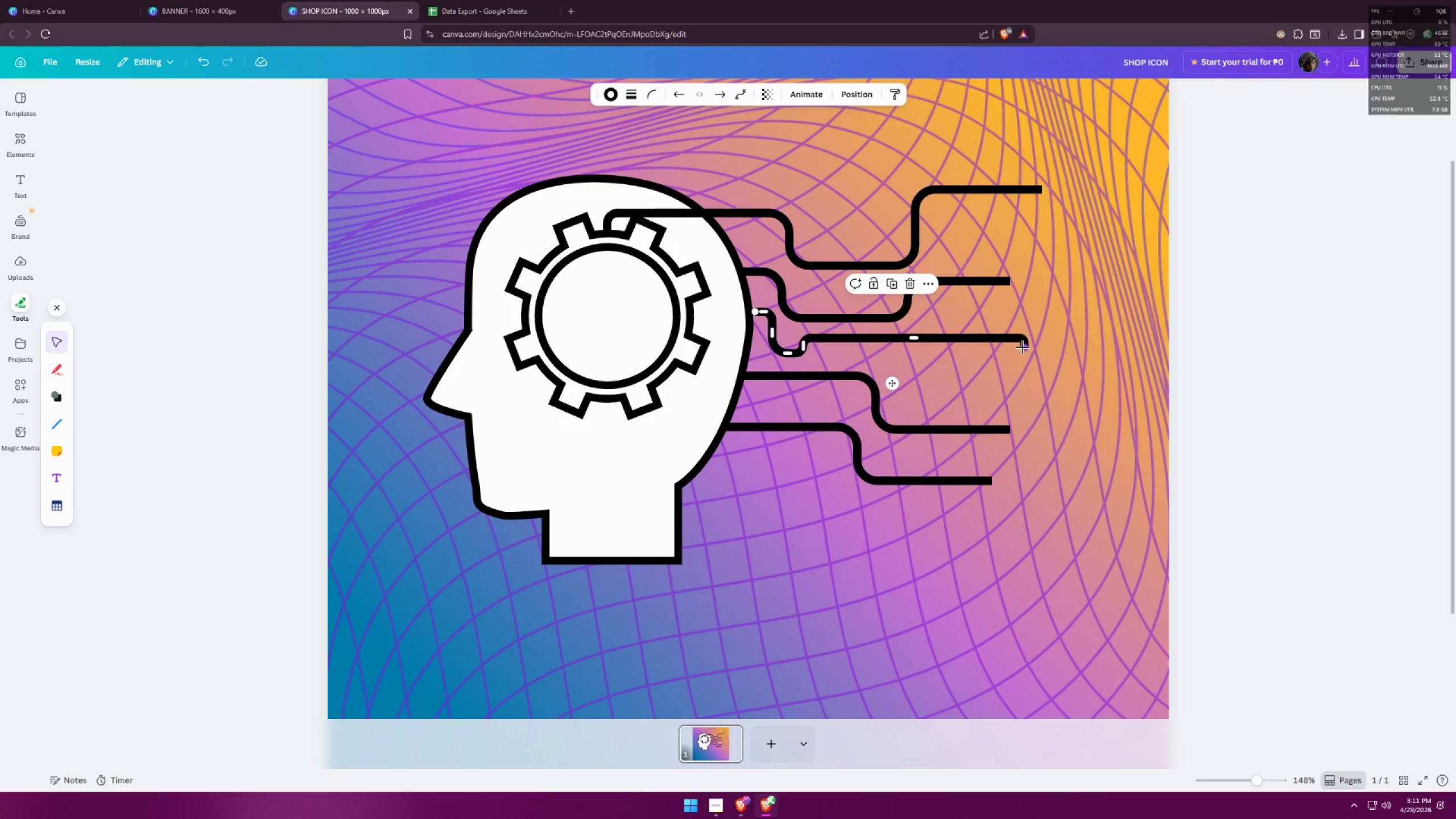 
key(Control+ControlLeft)
 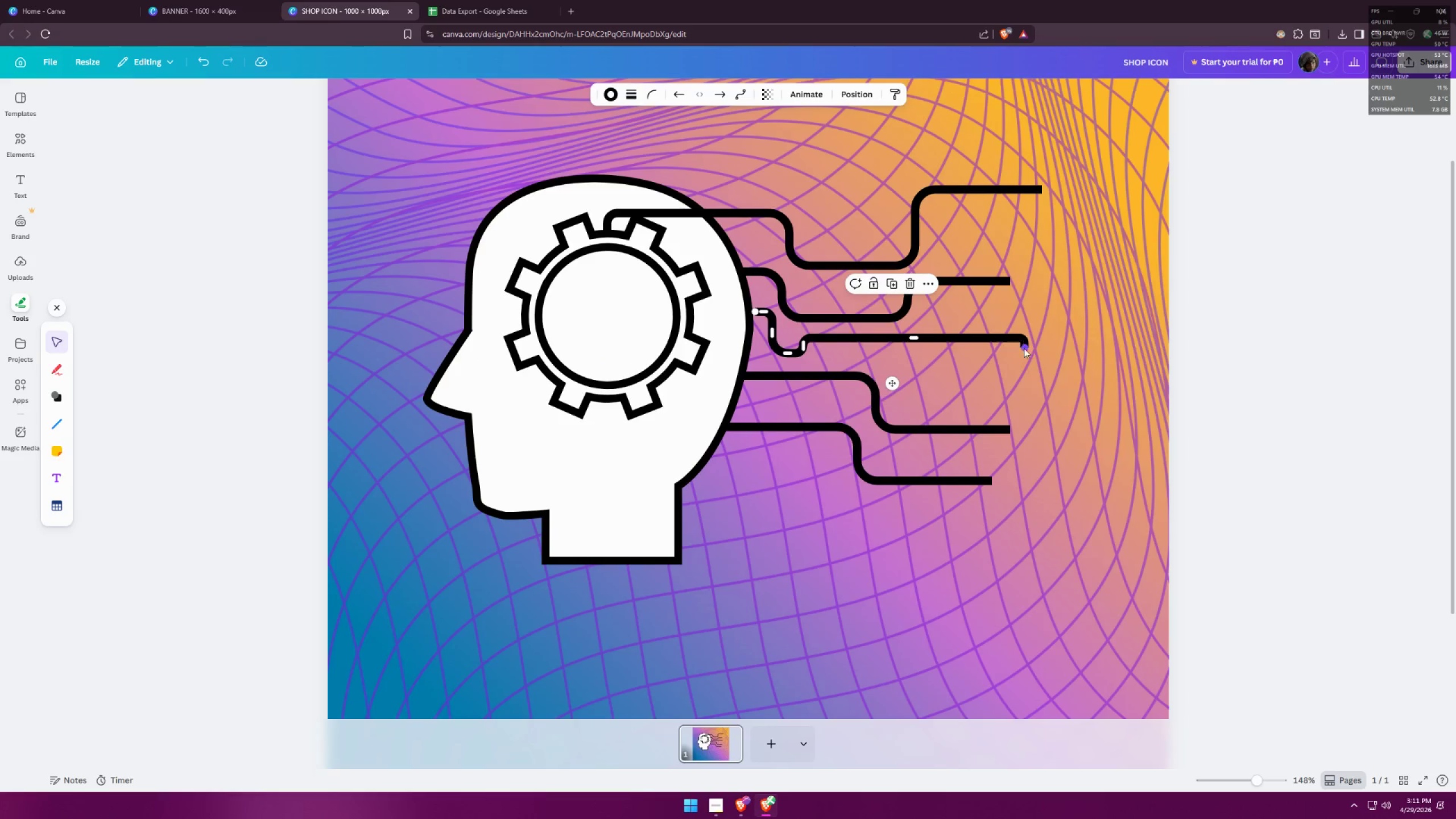 
key(Control+Z)
 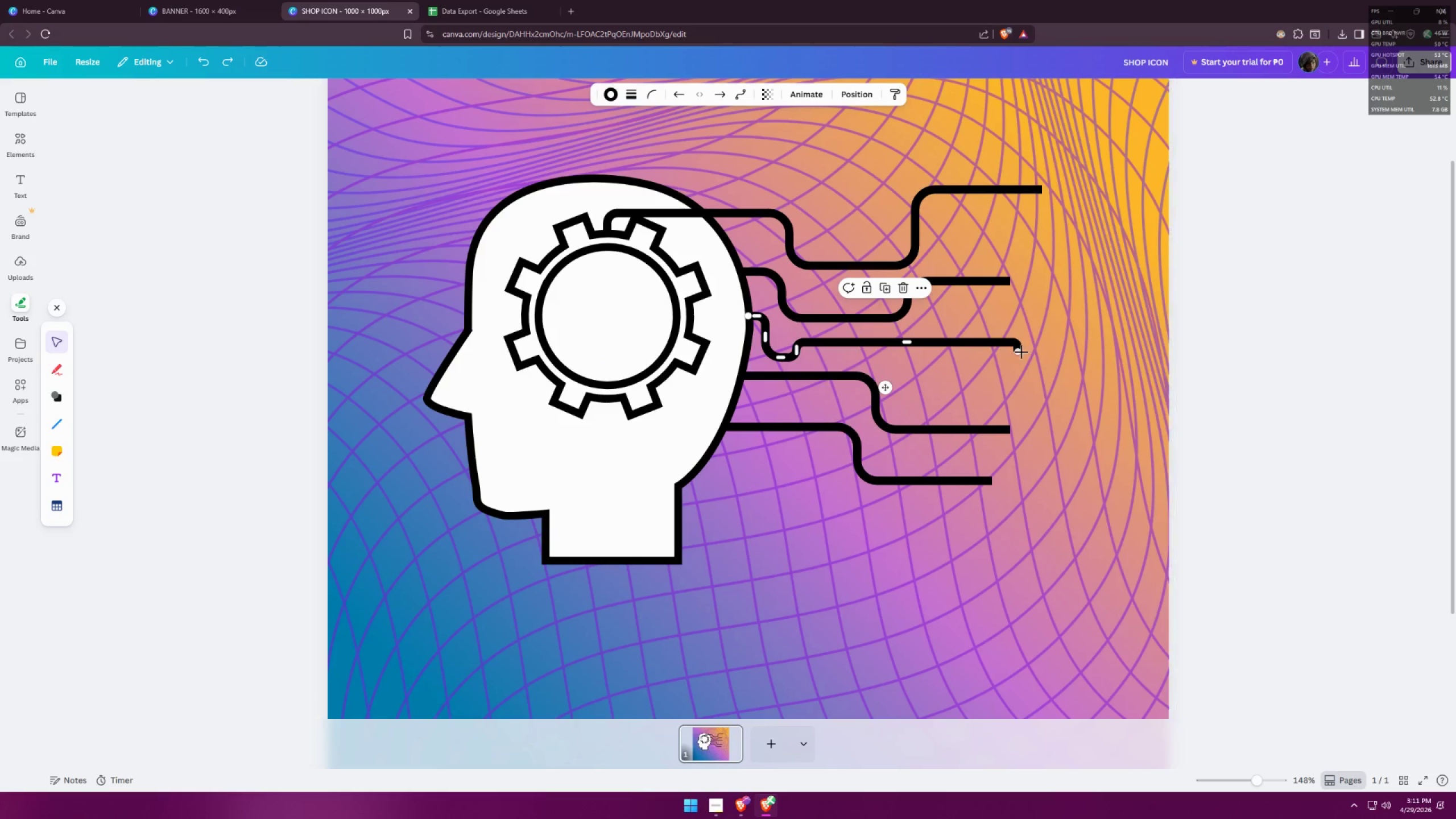 
left_click_drag(start_coordinate=[1019, 352], to_coordinate=[1011, 342])
 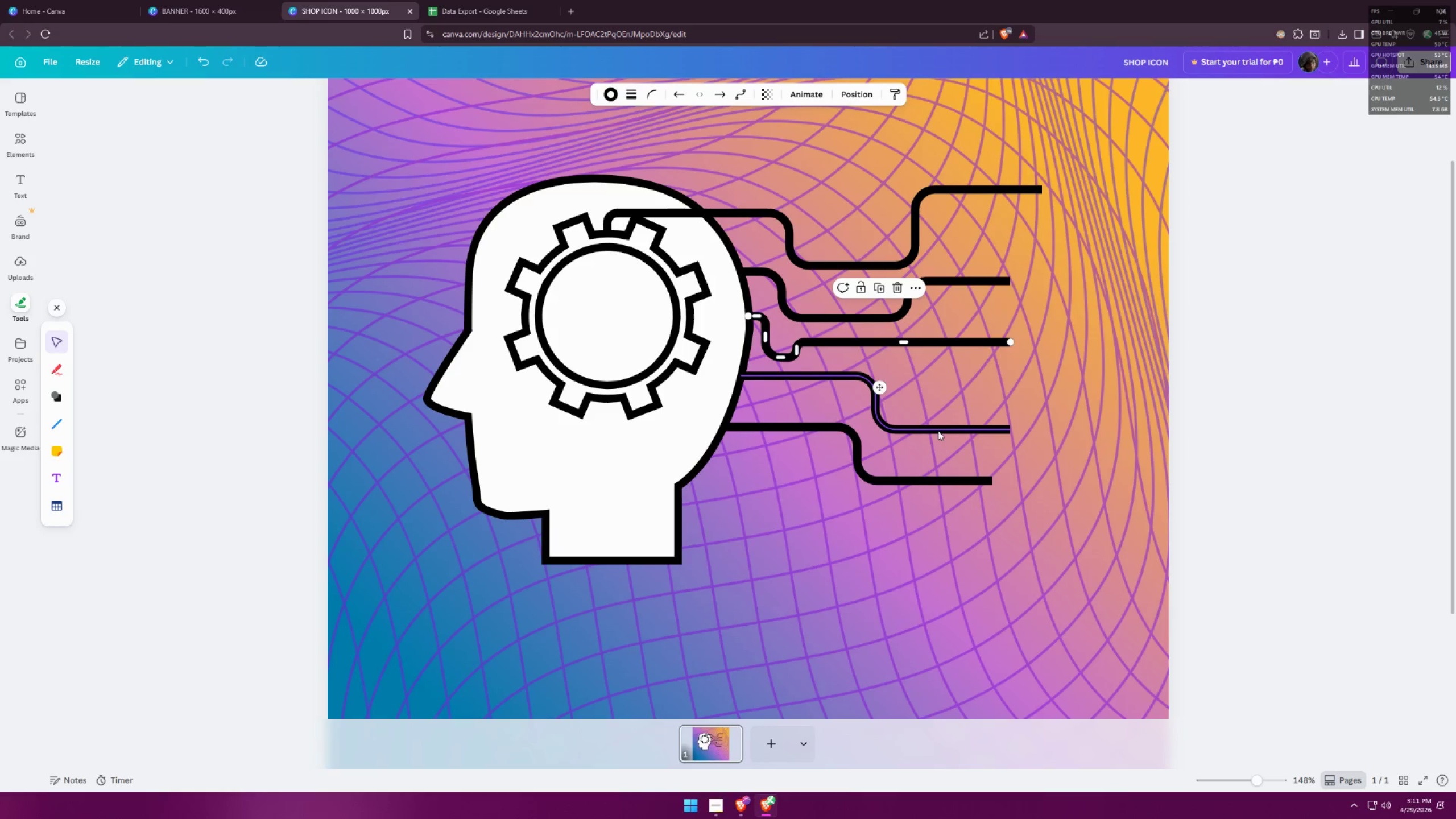 
left_click([1060, 324])
 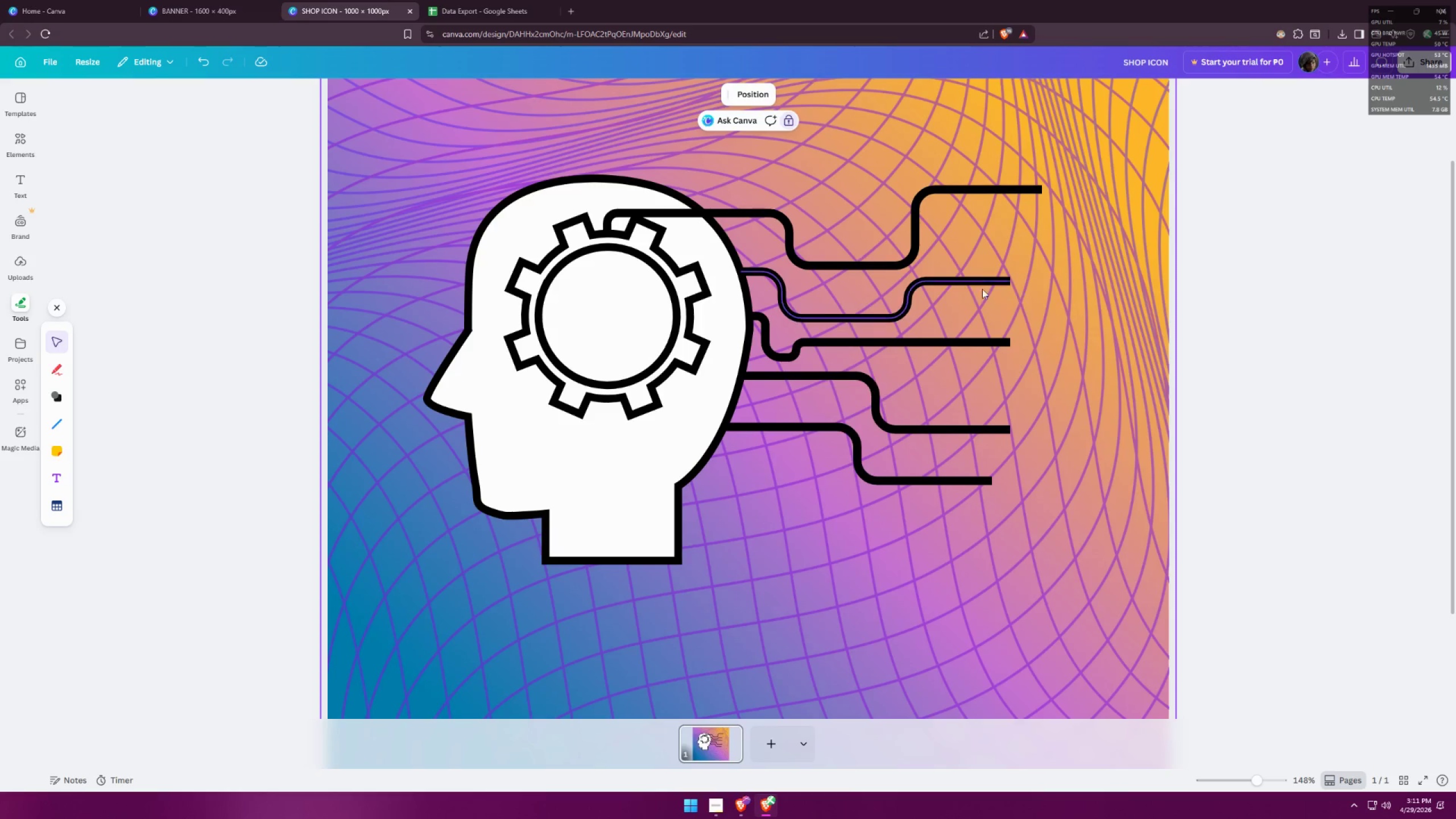 
left_click([983, 279])
 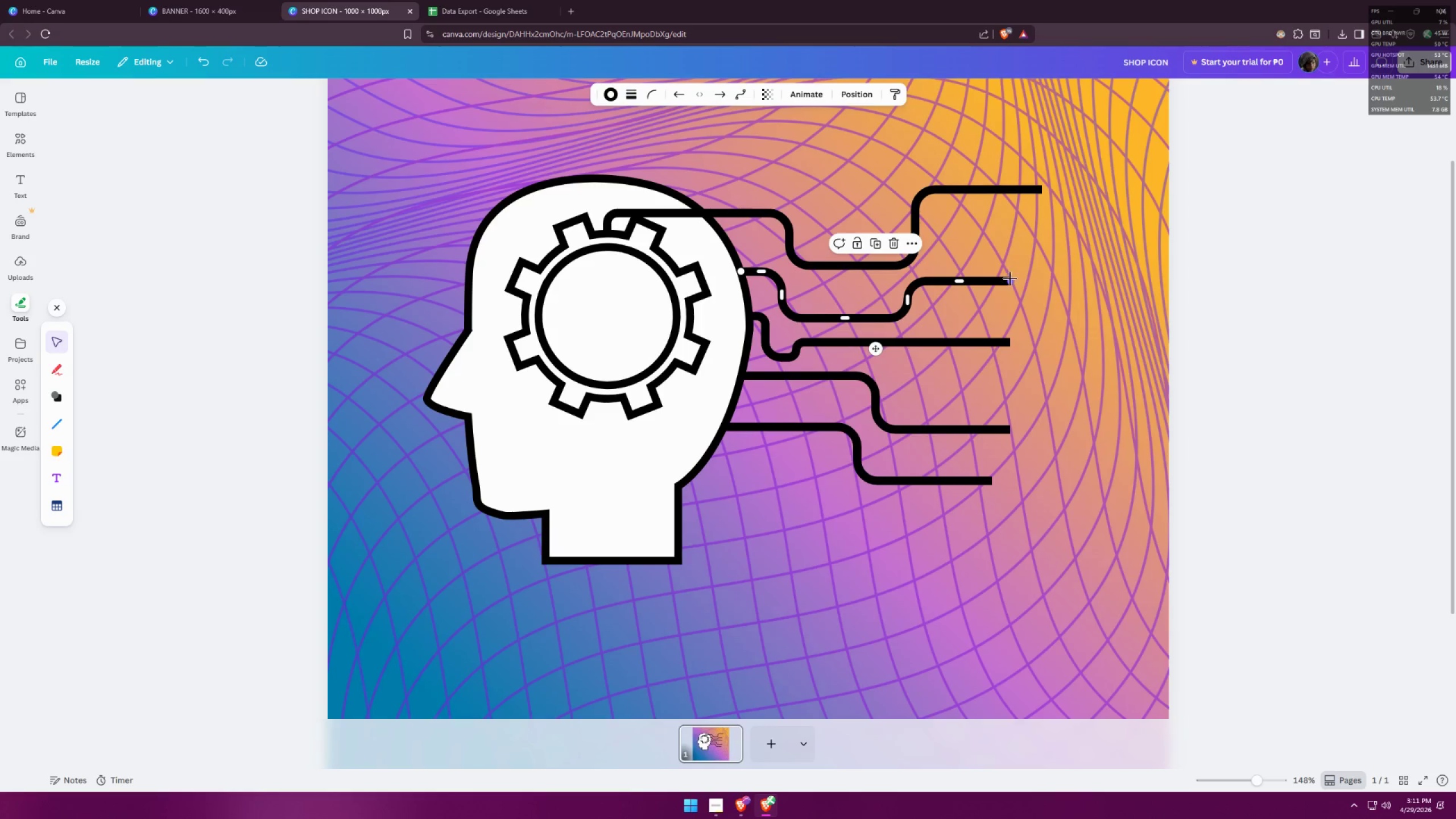 
left_click_drag(start_coordinate=[1010, 281], to_coordinate=[962, 262])
 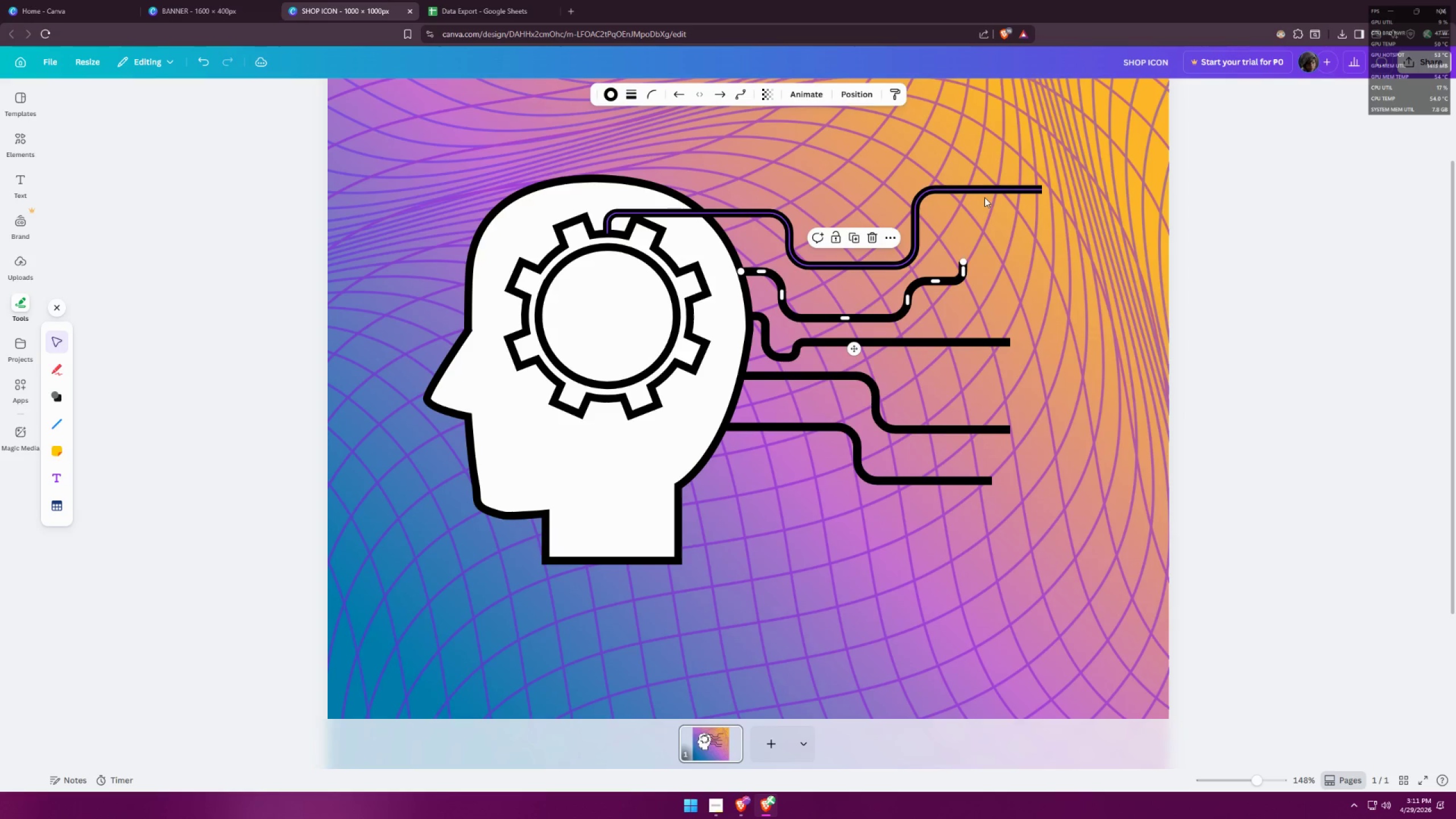 
left_click([986, 194])
 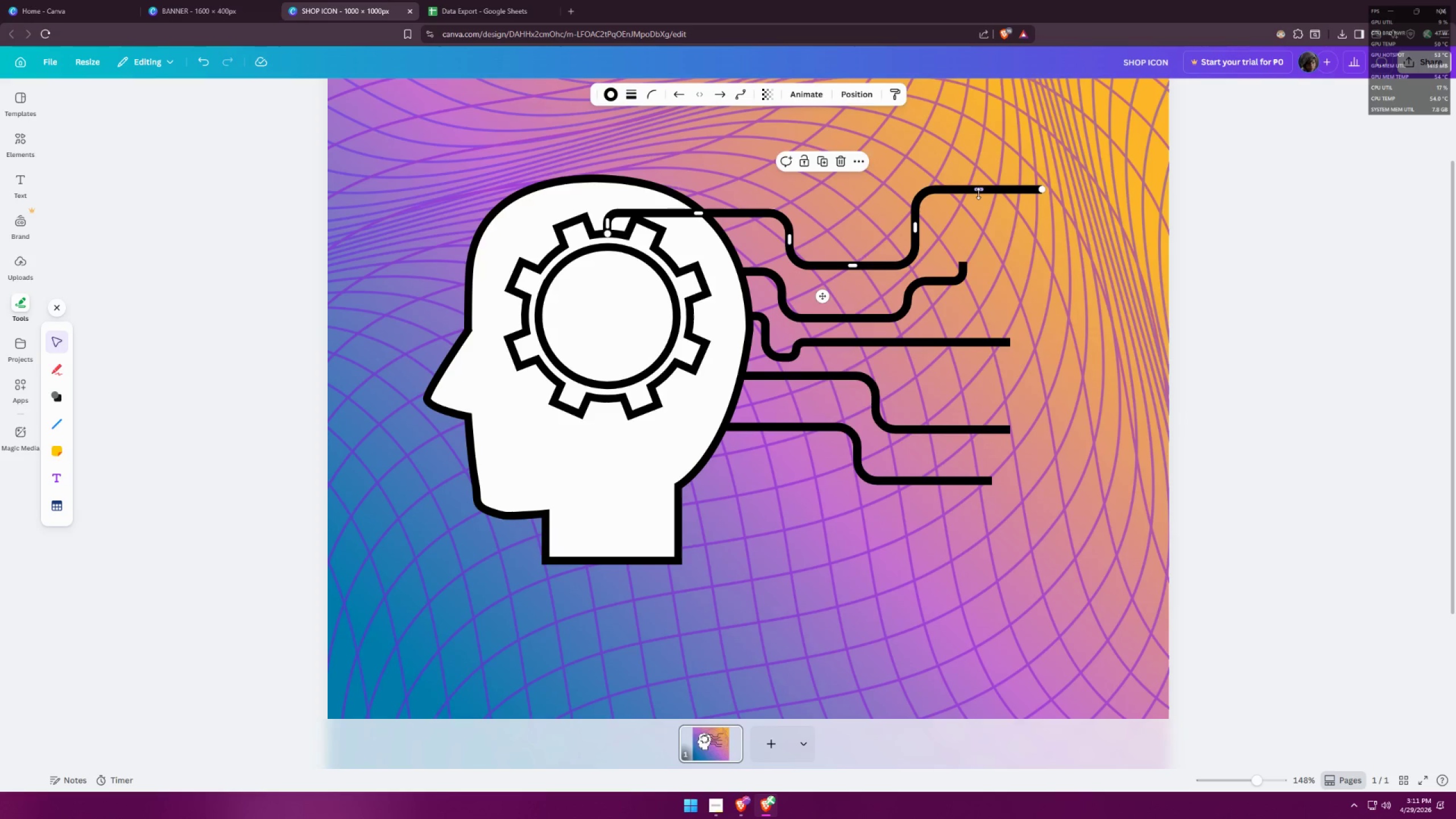 
left_click_drag(start_coordinate=[978, 193], to_coordinate=[938, 192])
 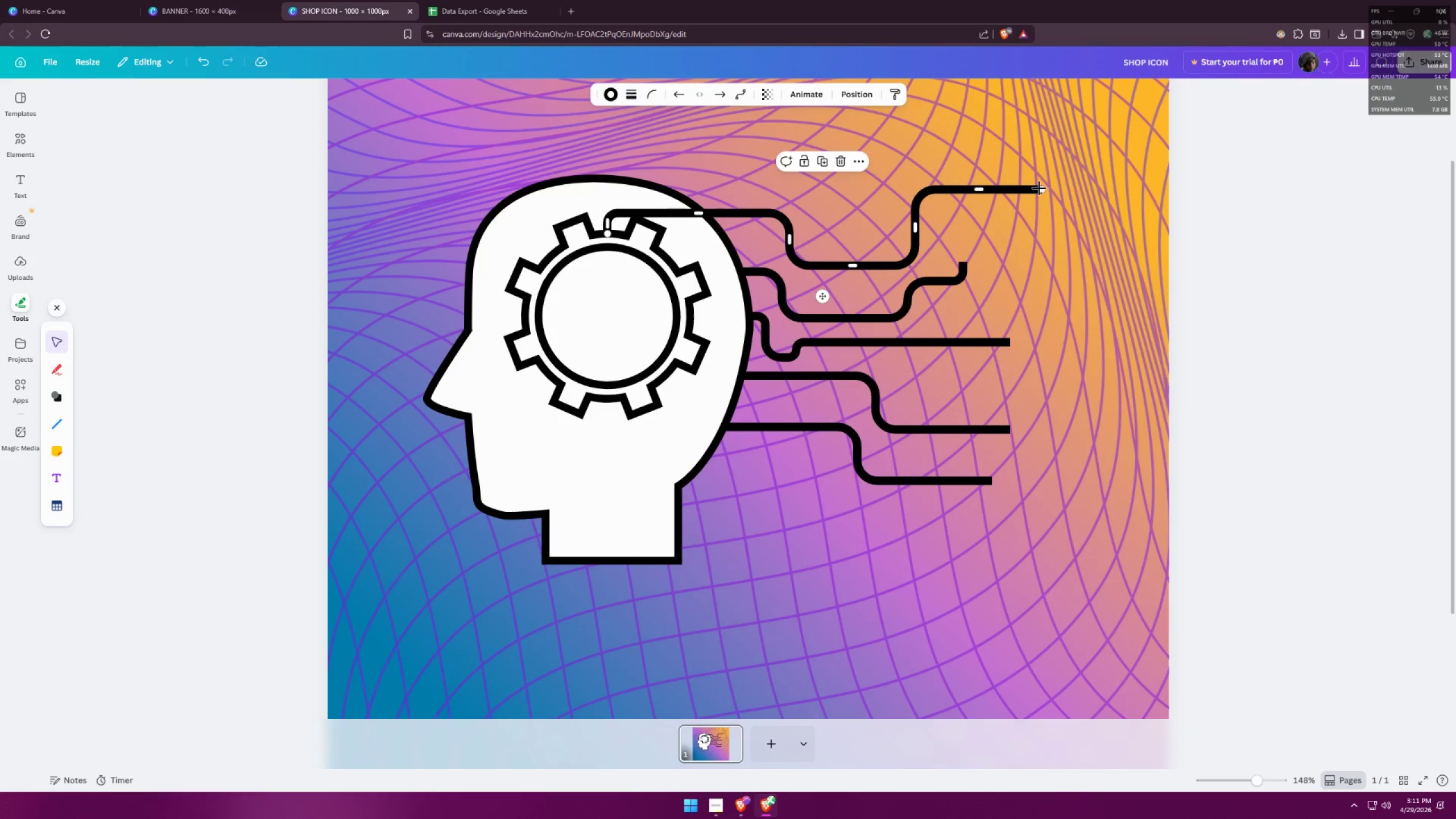 
left_click_drag(start_coordinate=[1041, 191], to_coordinate=[965, 260])
 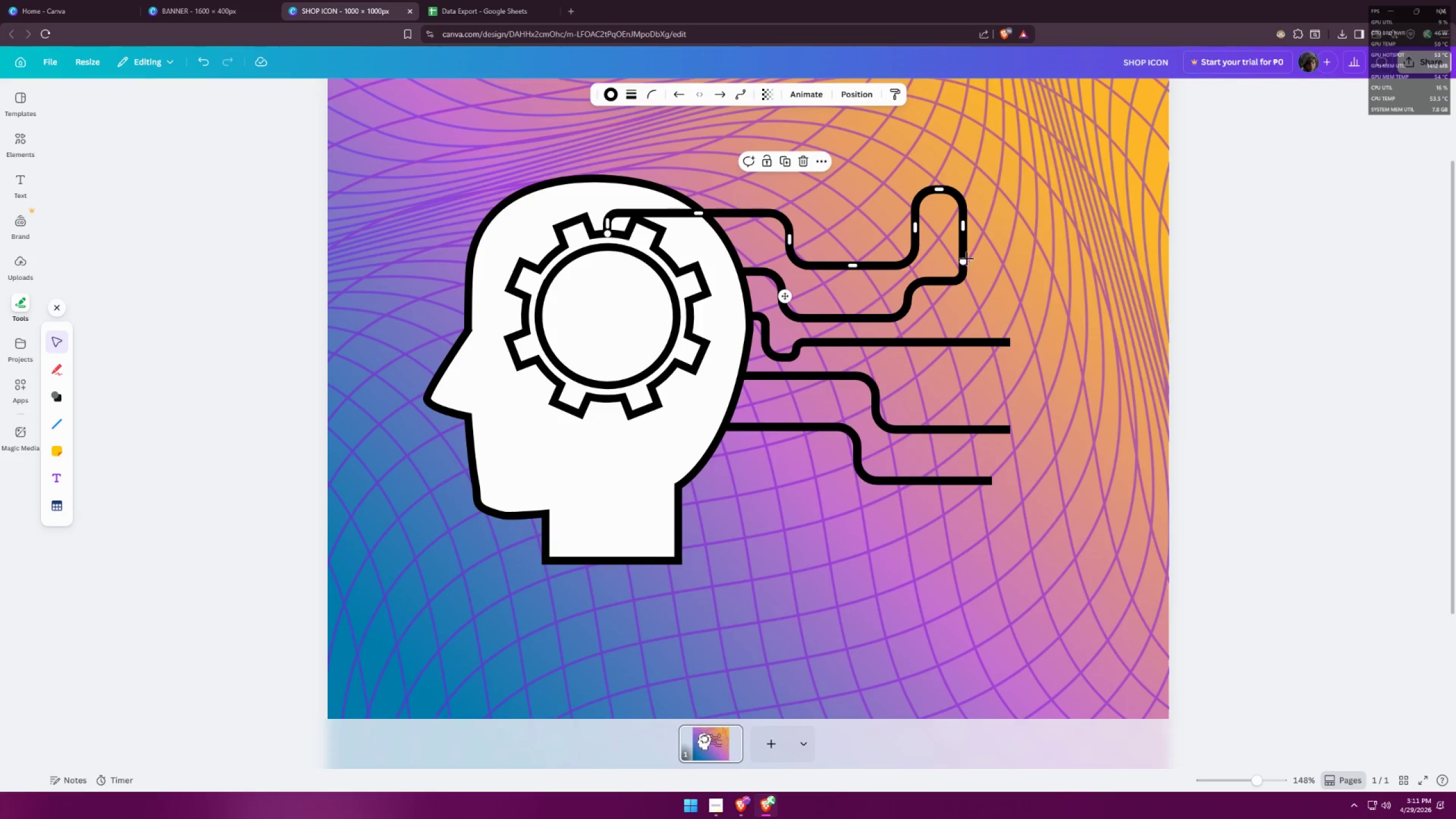 
left_click_drag(start_coordinate=[963, 259], to_coordinate=[1068, 261])
 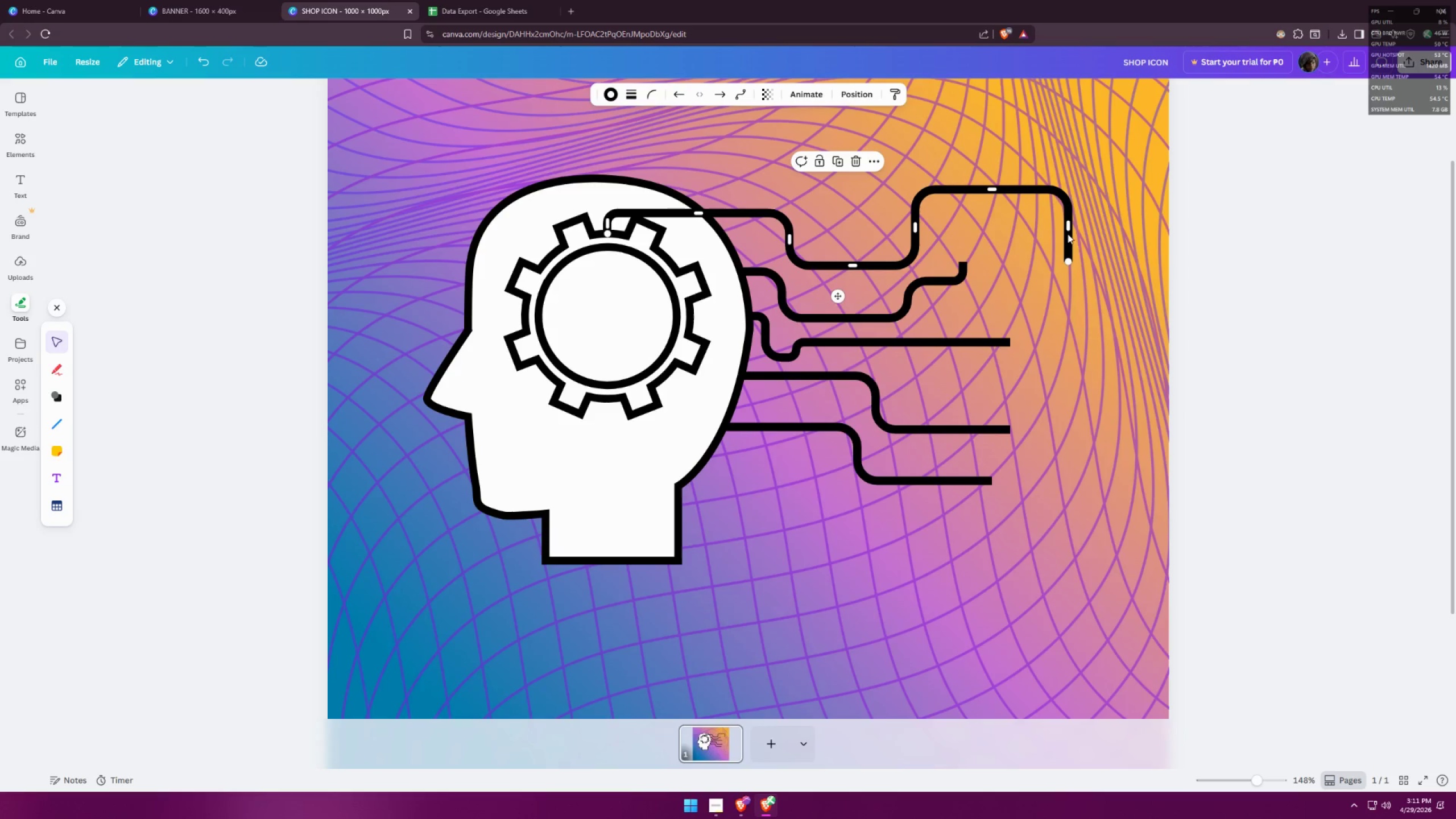 
left_click_drag(start_coordinate=[1066, 229], to_coordinate=[956, 258])
 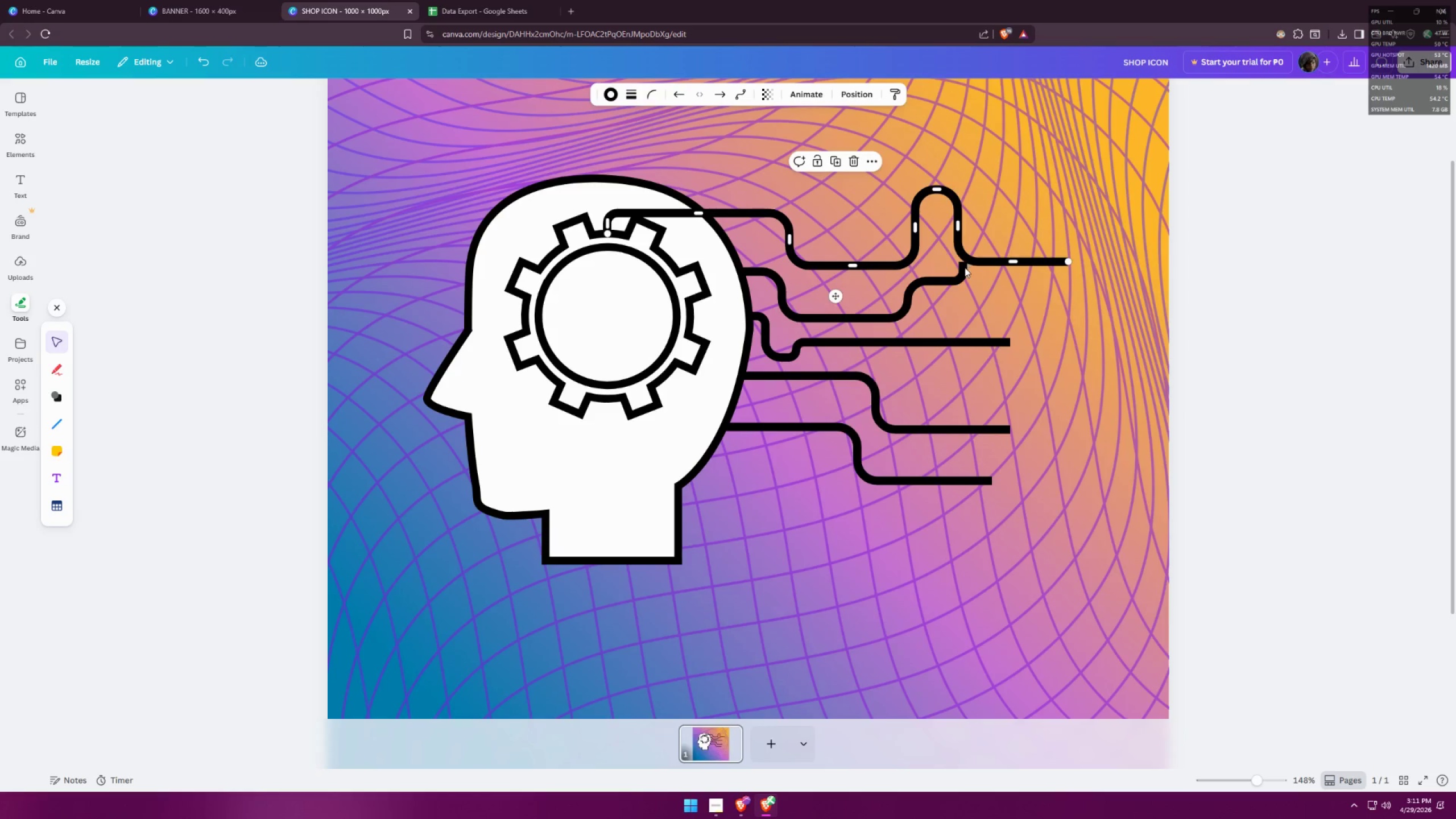 
left_click([963, 269])
 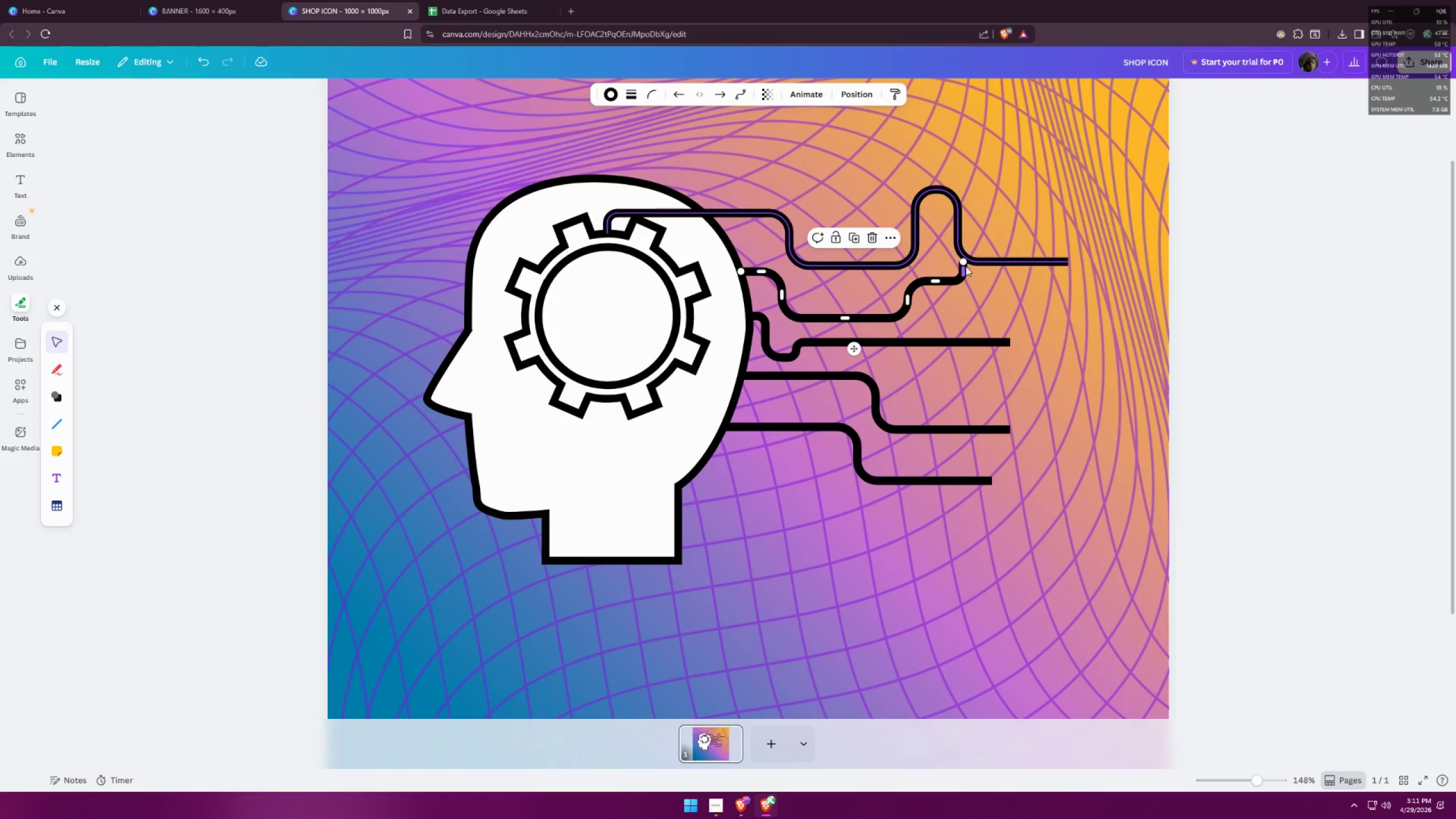 
left_click_drag(start_coordinate=[965, 264], to_coordinate=[1000, 265])
 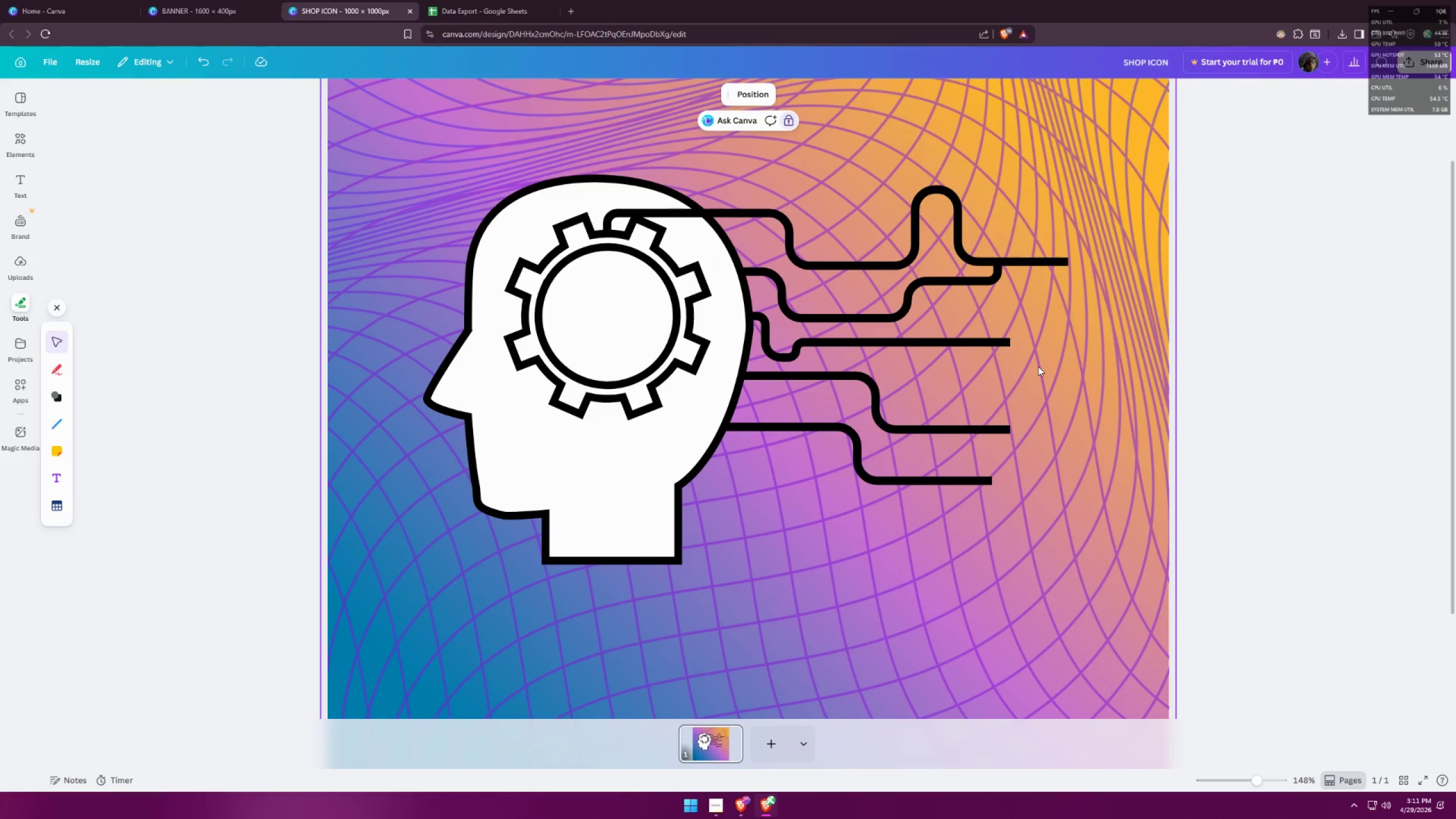 
wait(5.64)
 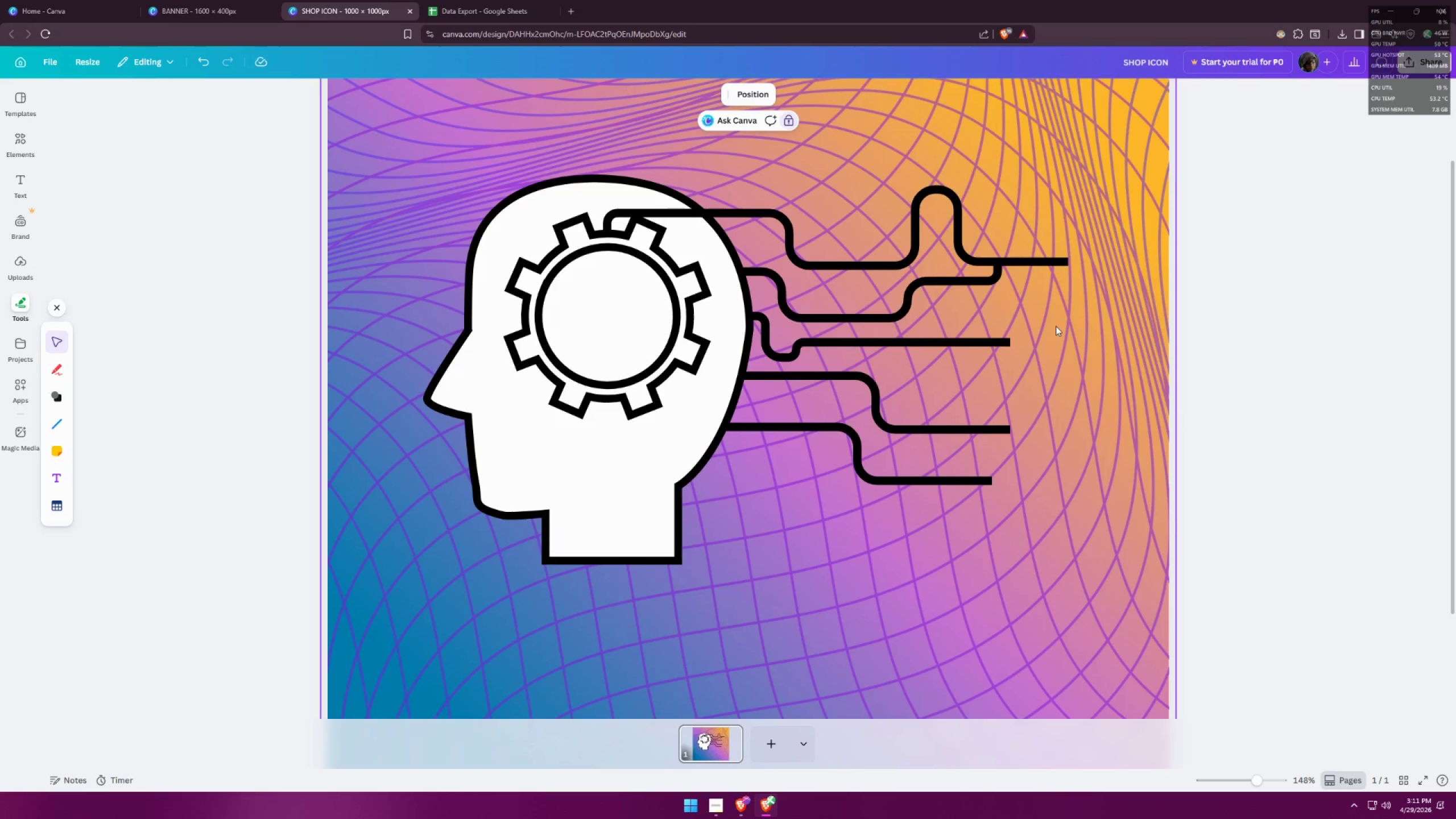 
left_click_drag(start_coordinate=[1072, 264], to_coordinate=[1050, 264])
 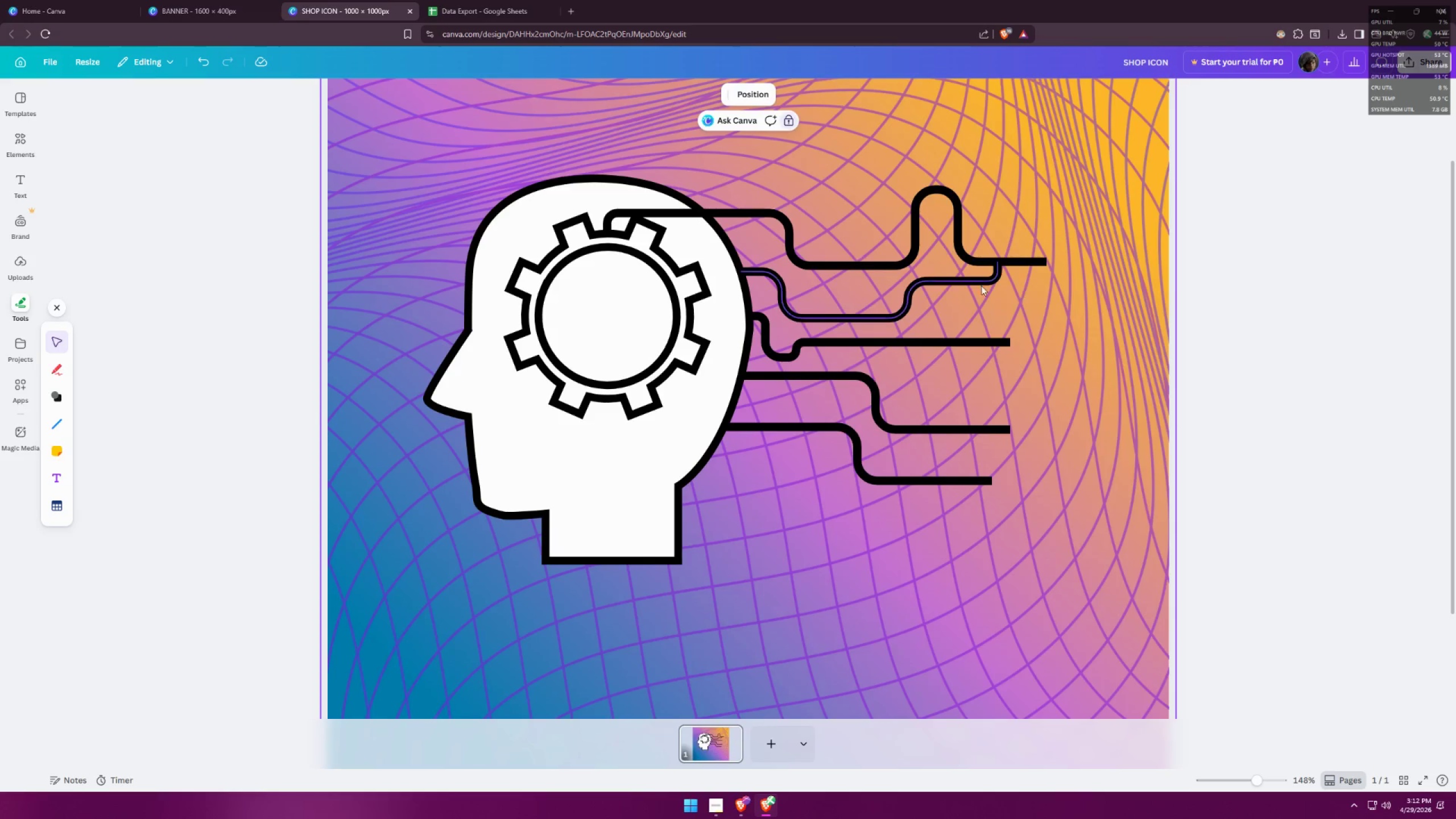 
double_click([957, 281])
 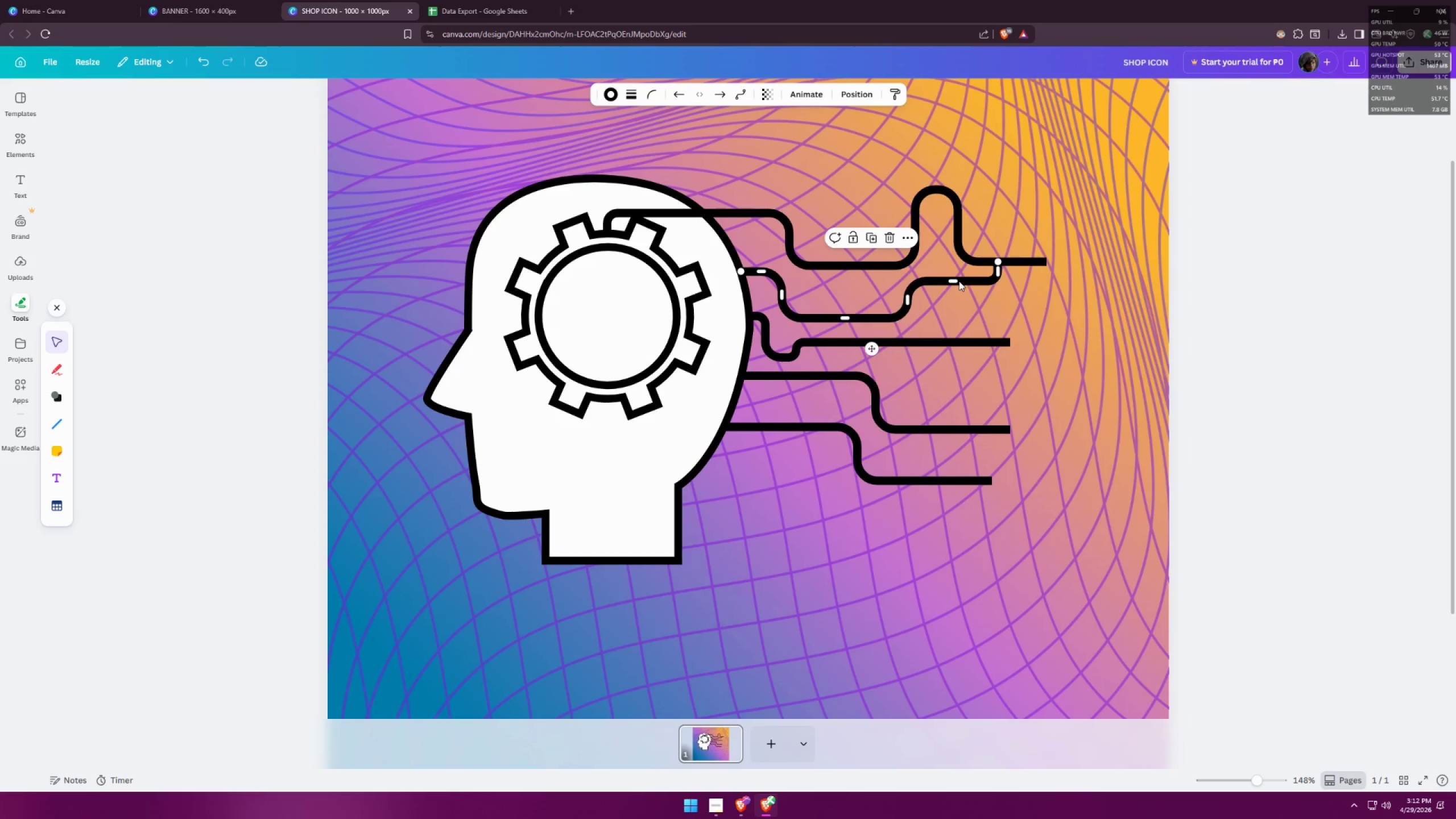 
left_click_drag(start_coordinate=[955, 281], to_coordinate=[944, 281])
 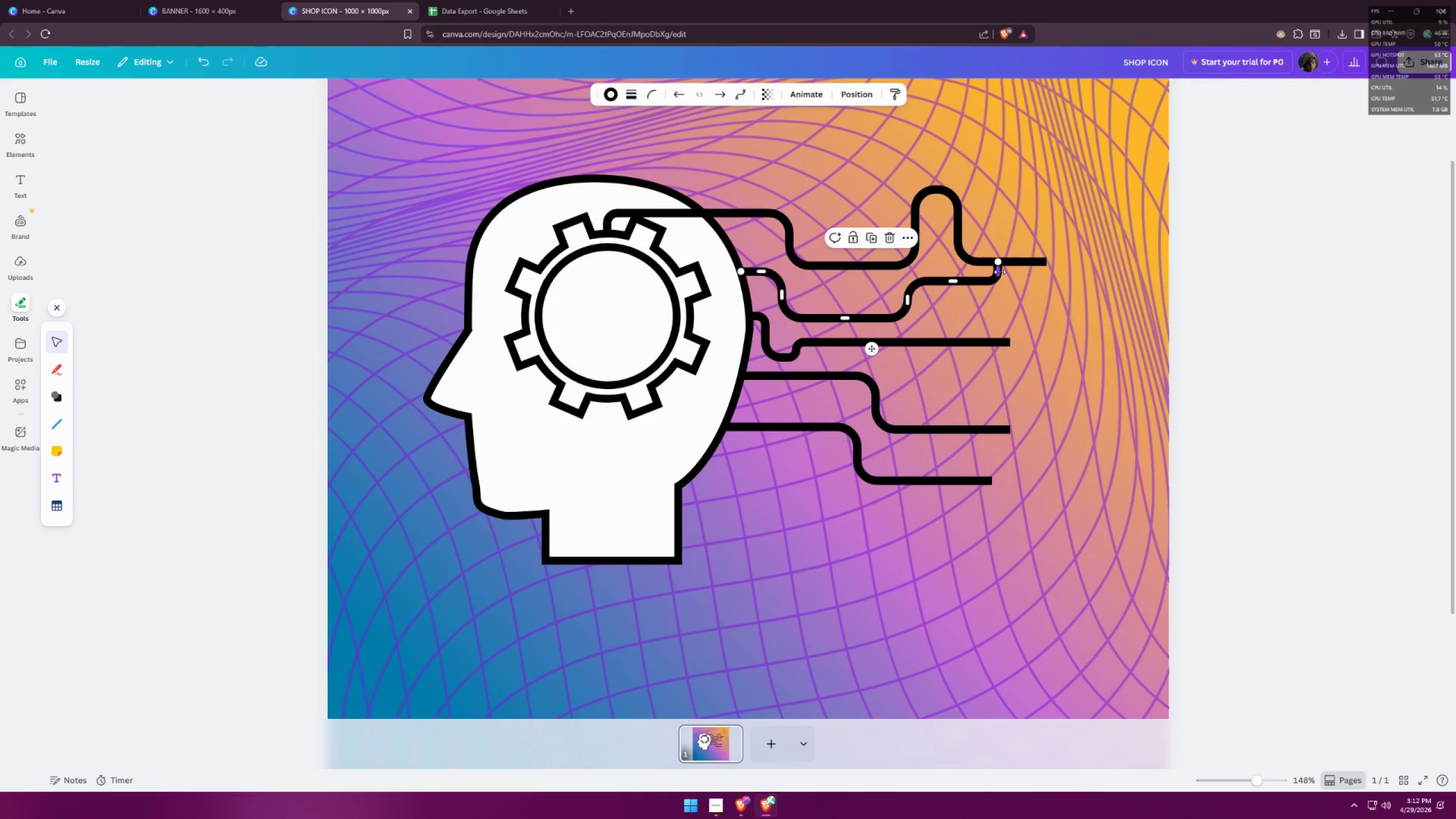 
left_click_drag(start_coordinate=[1000, 272], to_coordinate=[979, 270])
 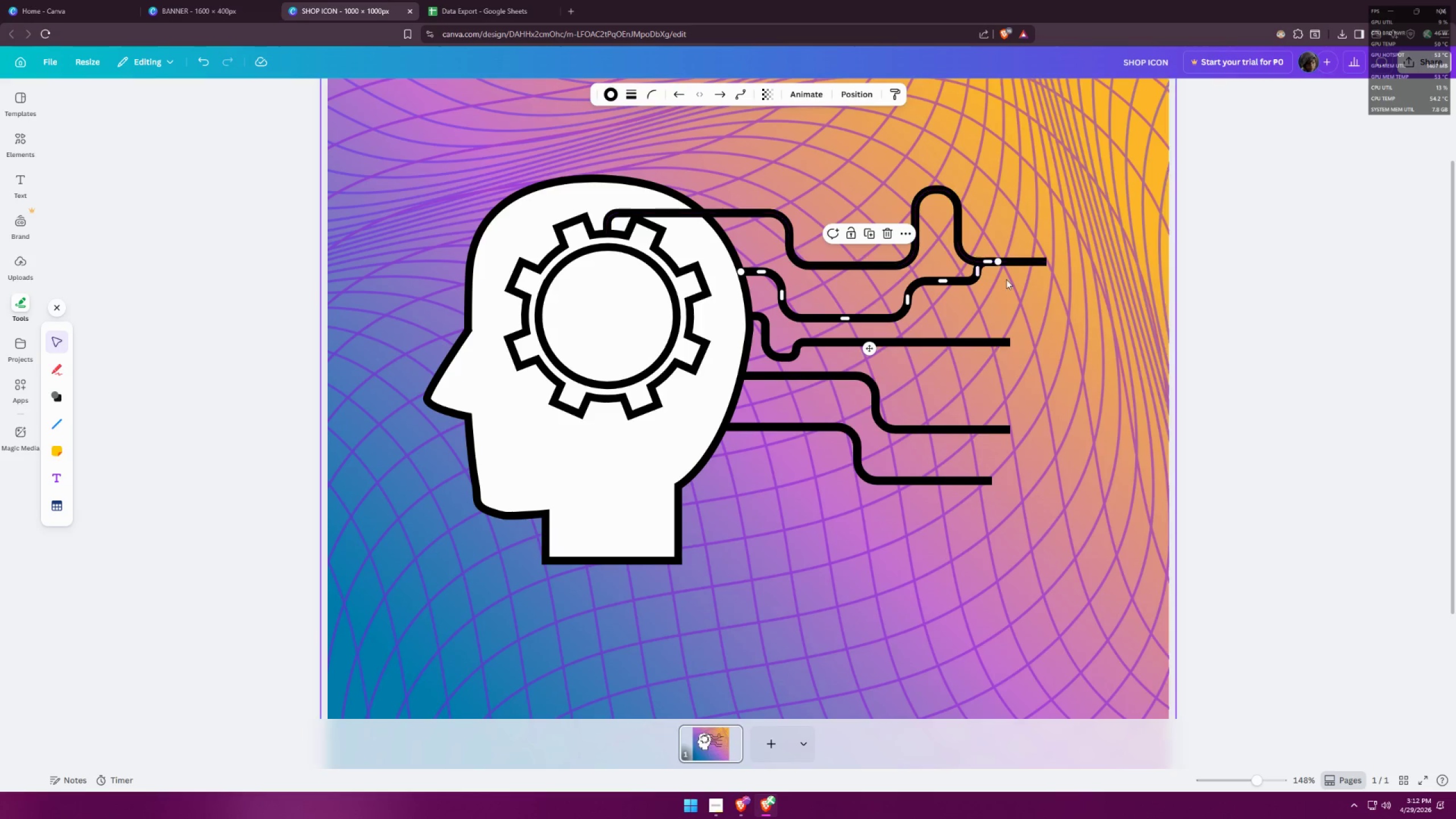 
left_click([1012, 281])
 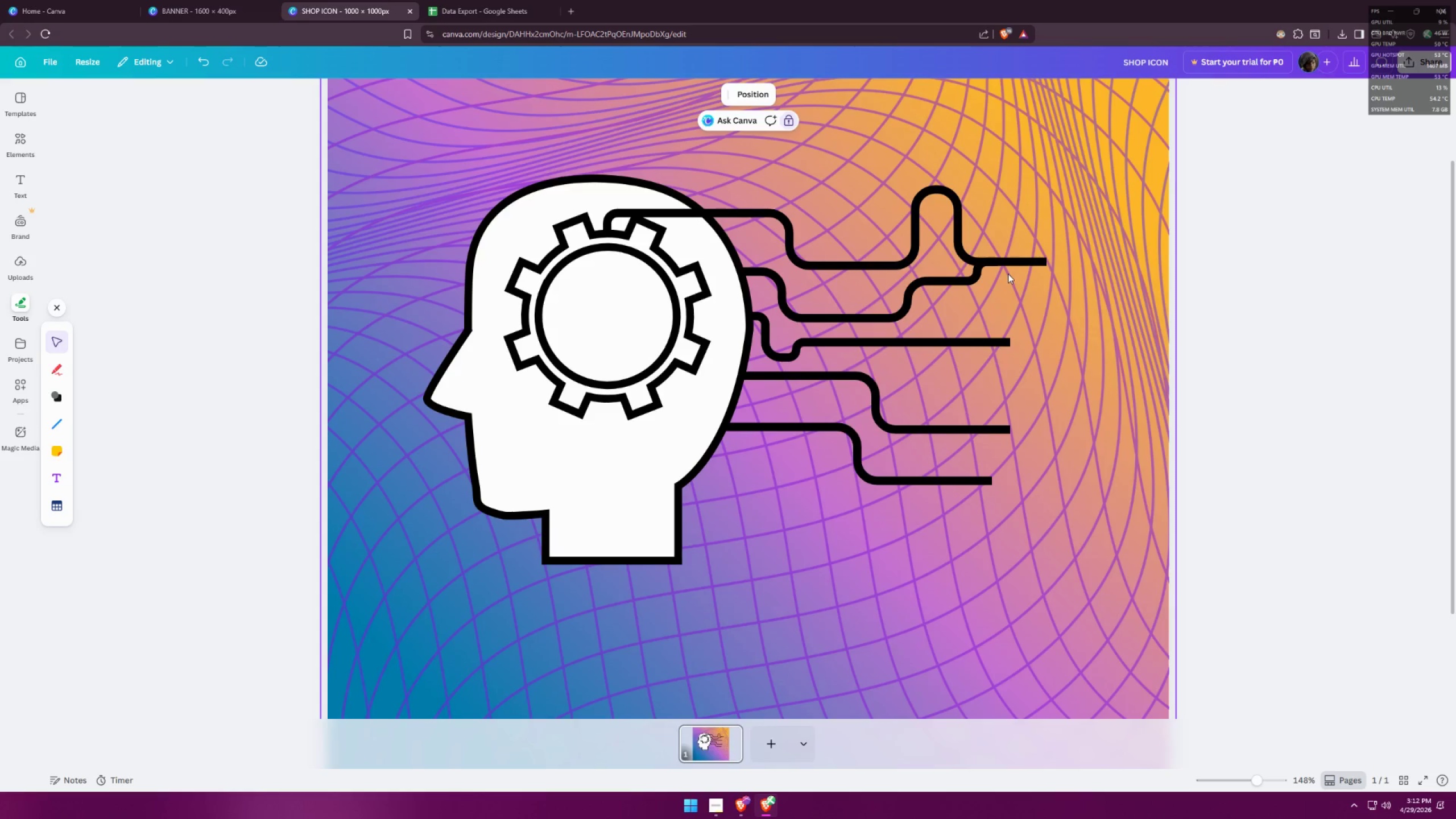 
left_click([899, 259])
 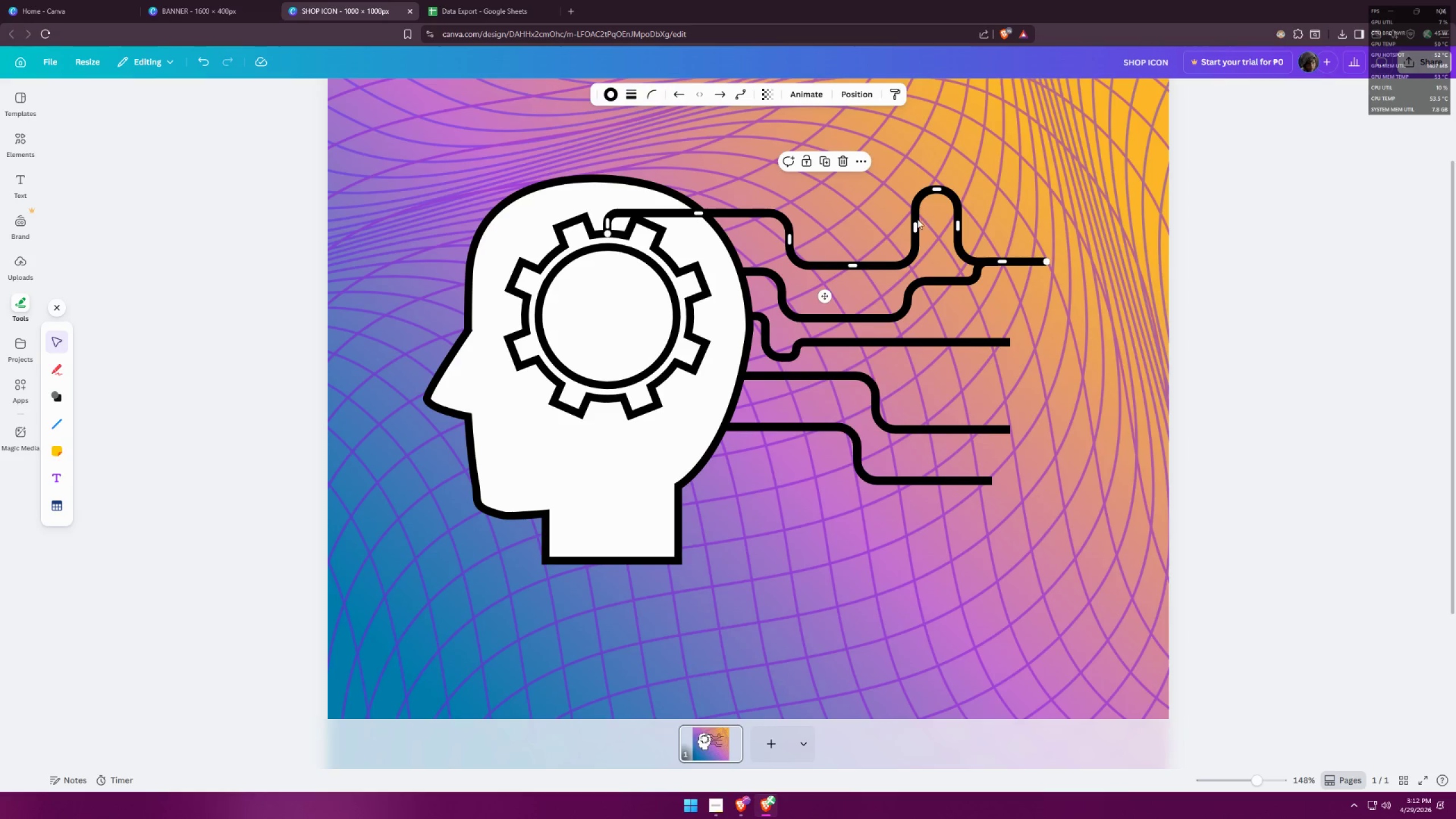 
left_click_drag(start_coordinate=[915, 226], to_coordinate=[896, 228])
 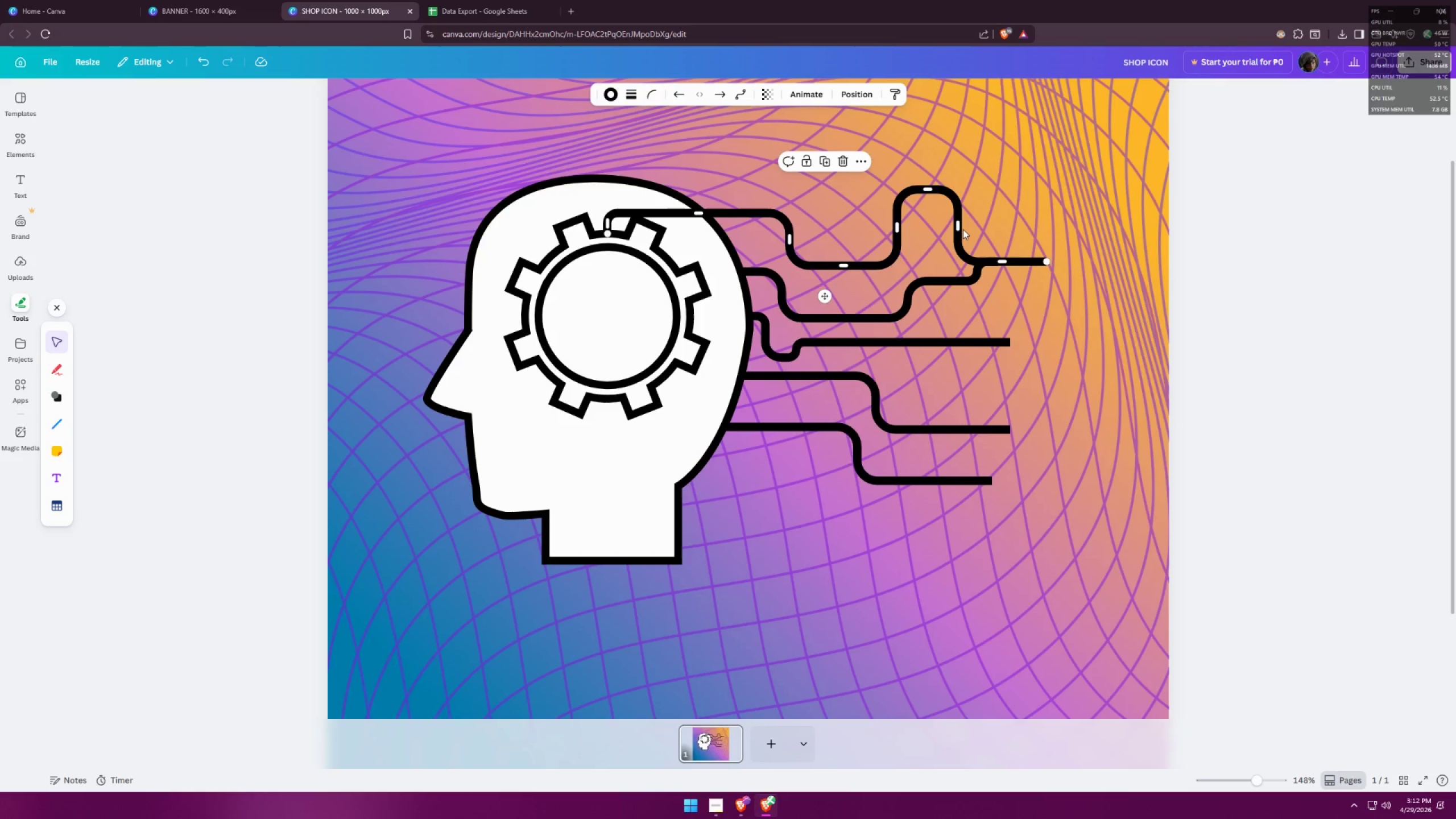 
left_click_drag(start_coordinate=[959, 228], to_coordinate=[944, 229])
 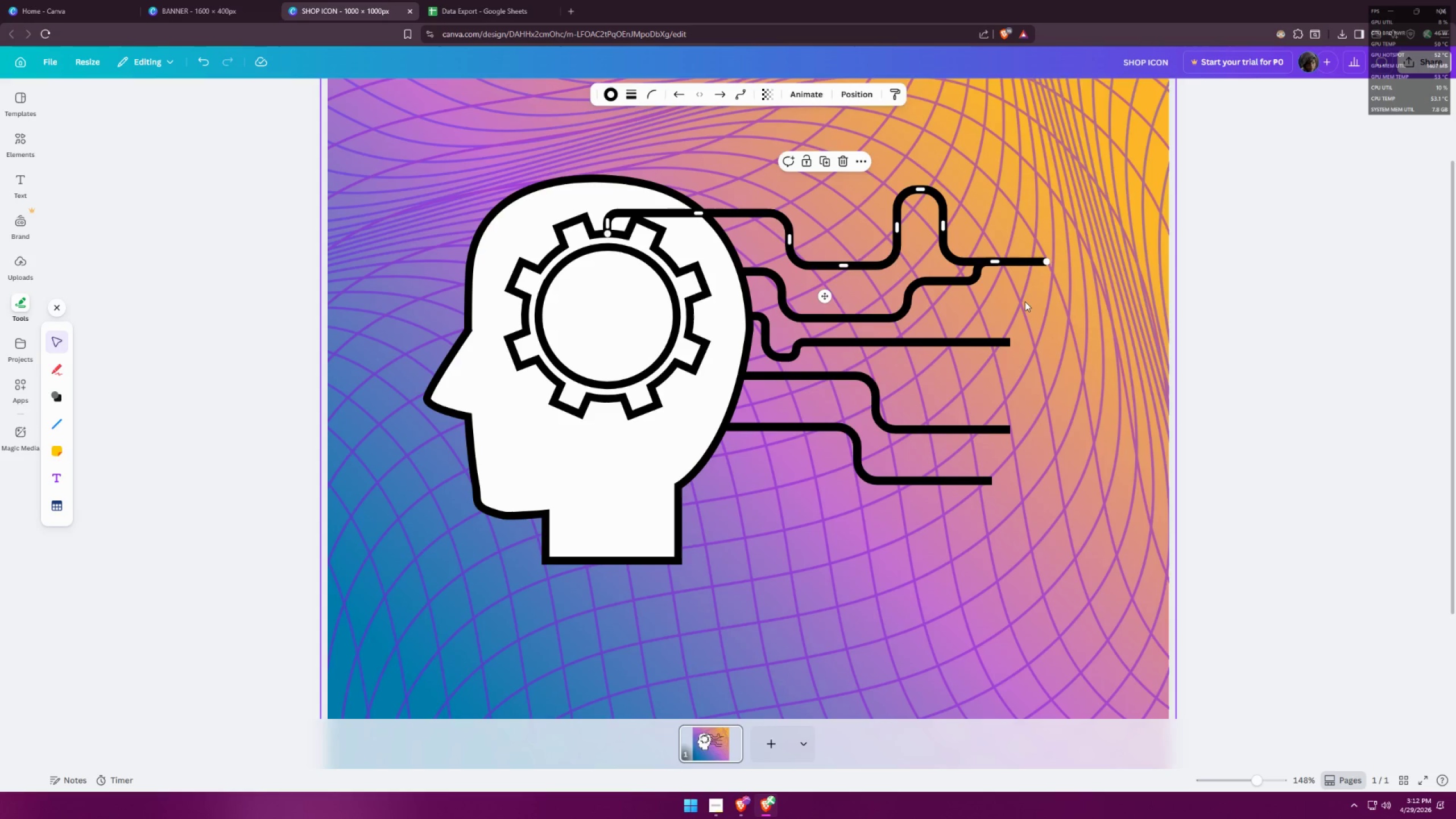 
left_click([1025, 301])
 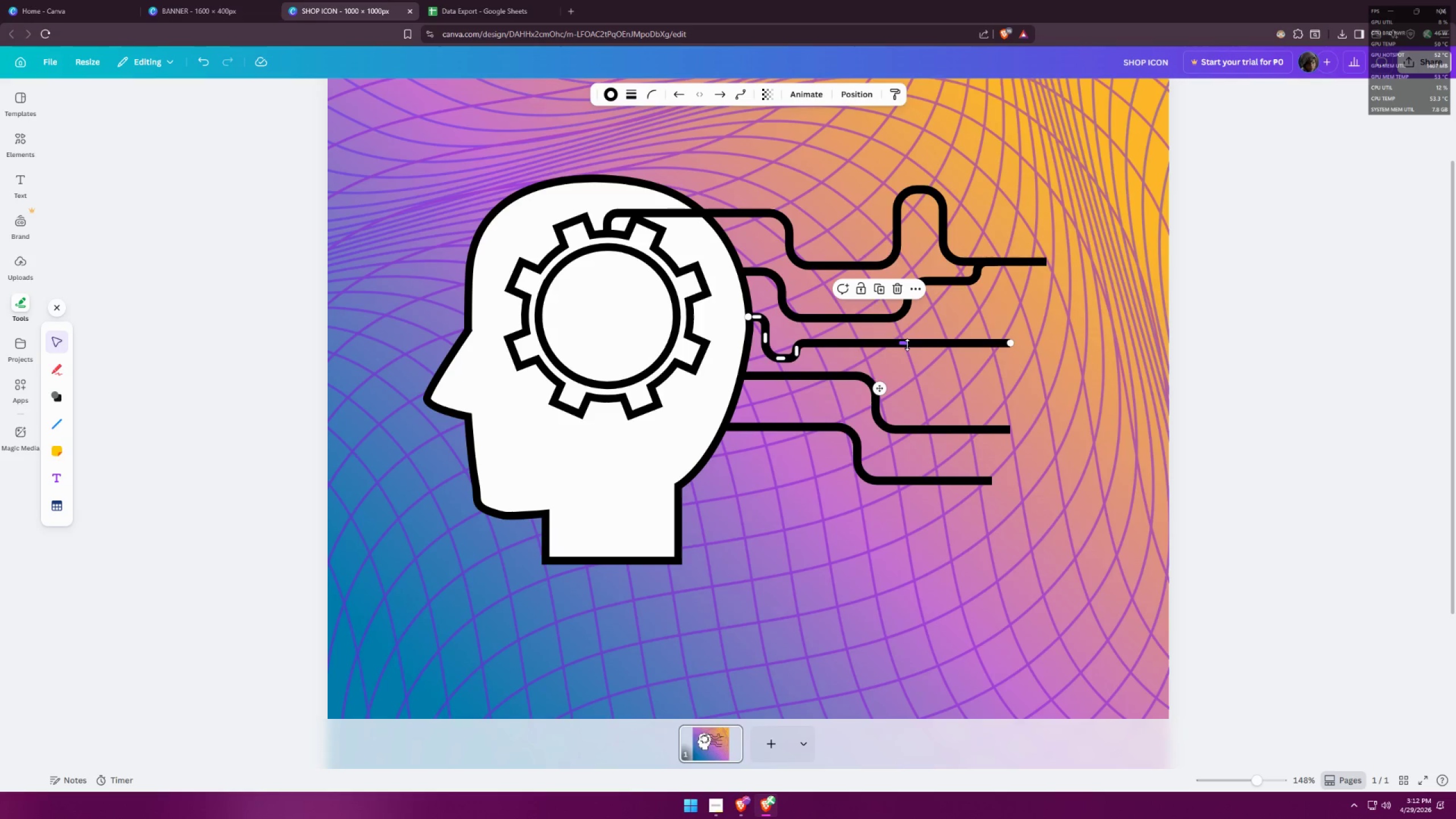 
left_click([930, 367])
 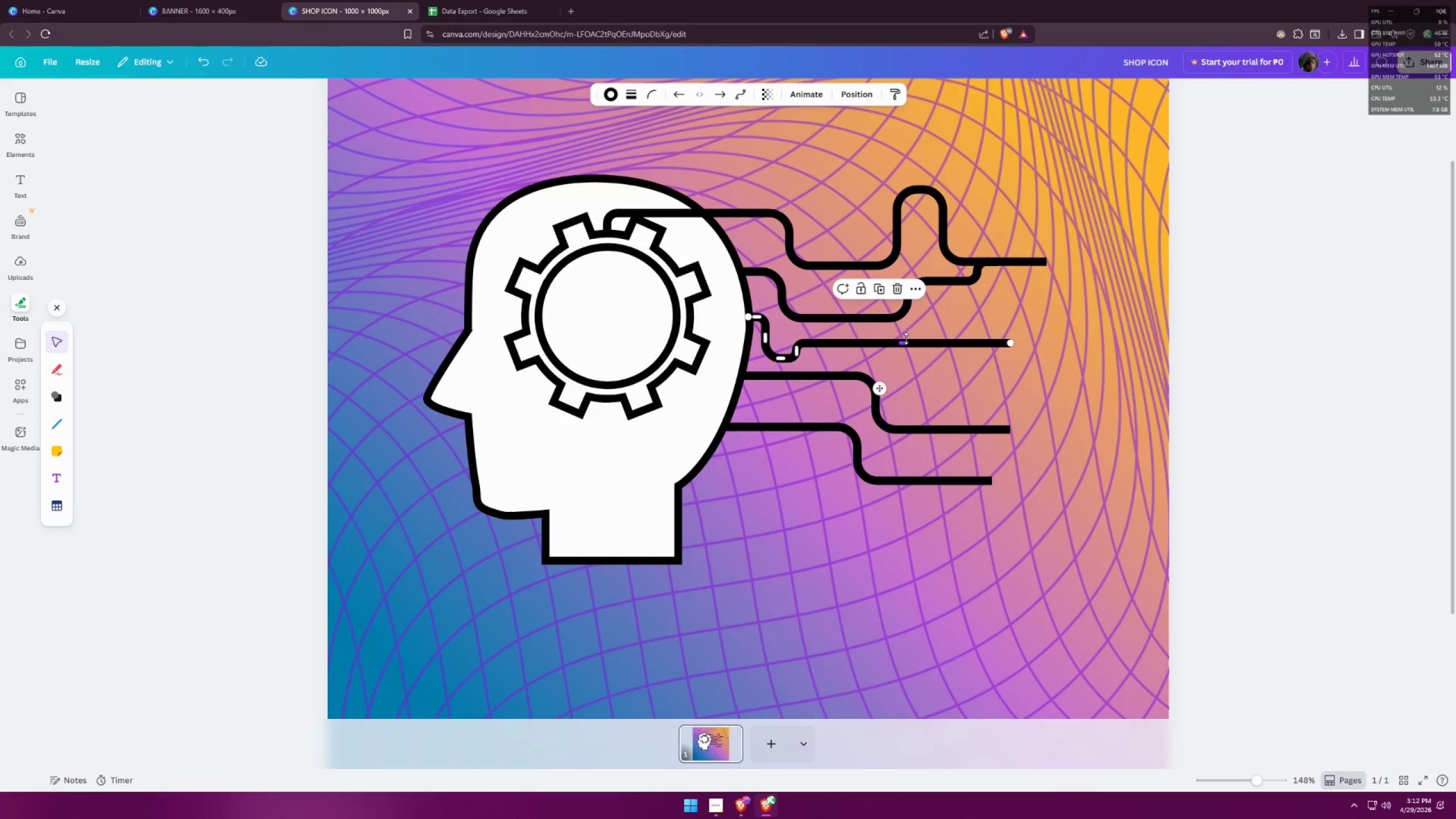 
left_click_drag(start_coordinate=[900, 344], to_coordinate=[917, 343])
 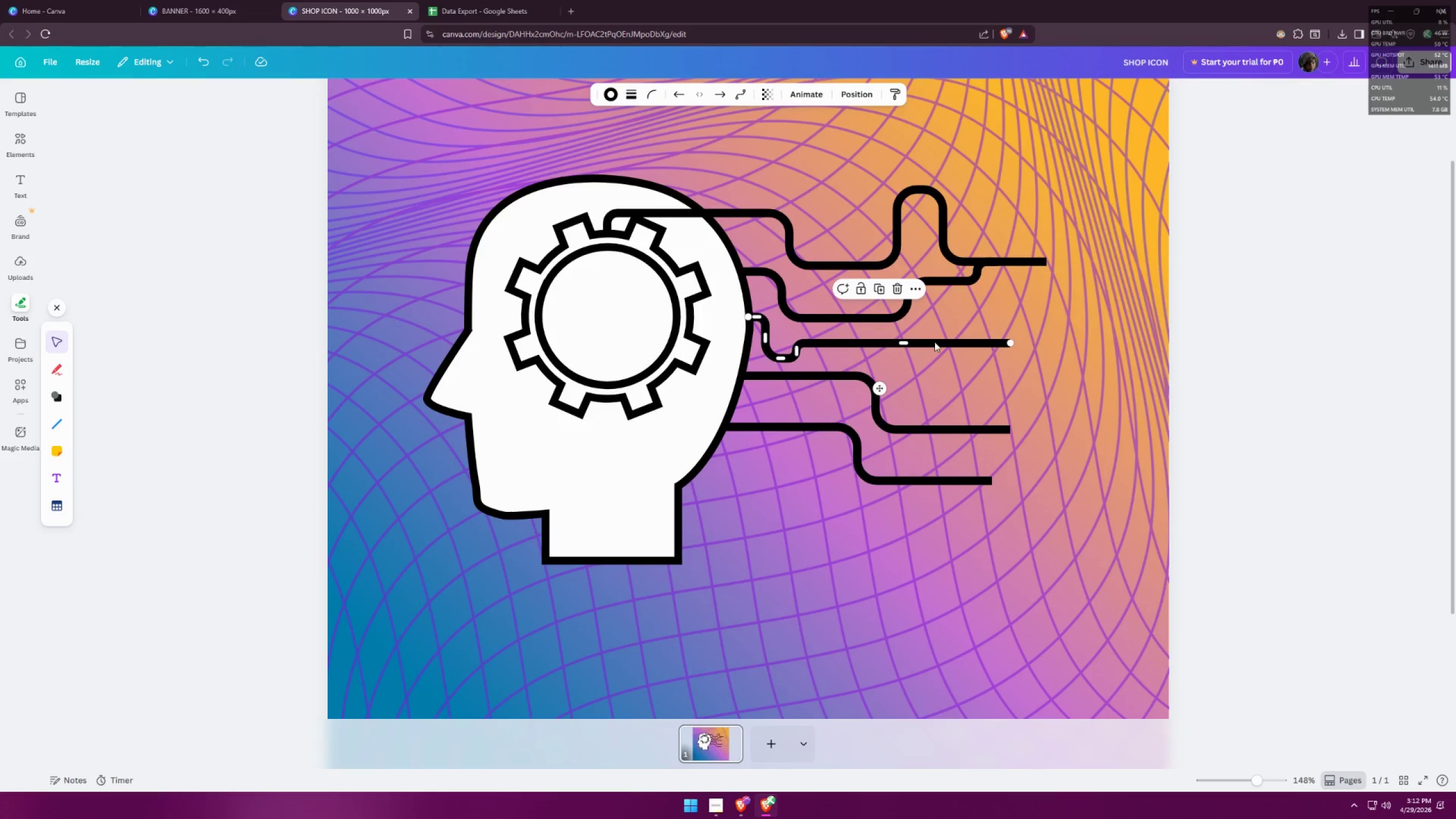 
left_click([935, 341])
 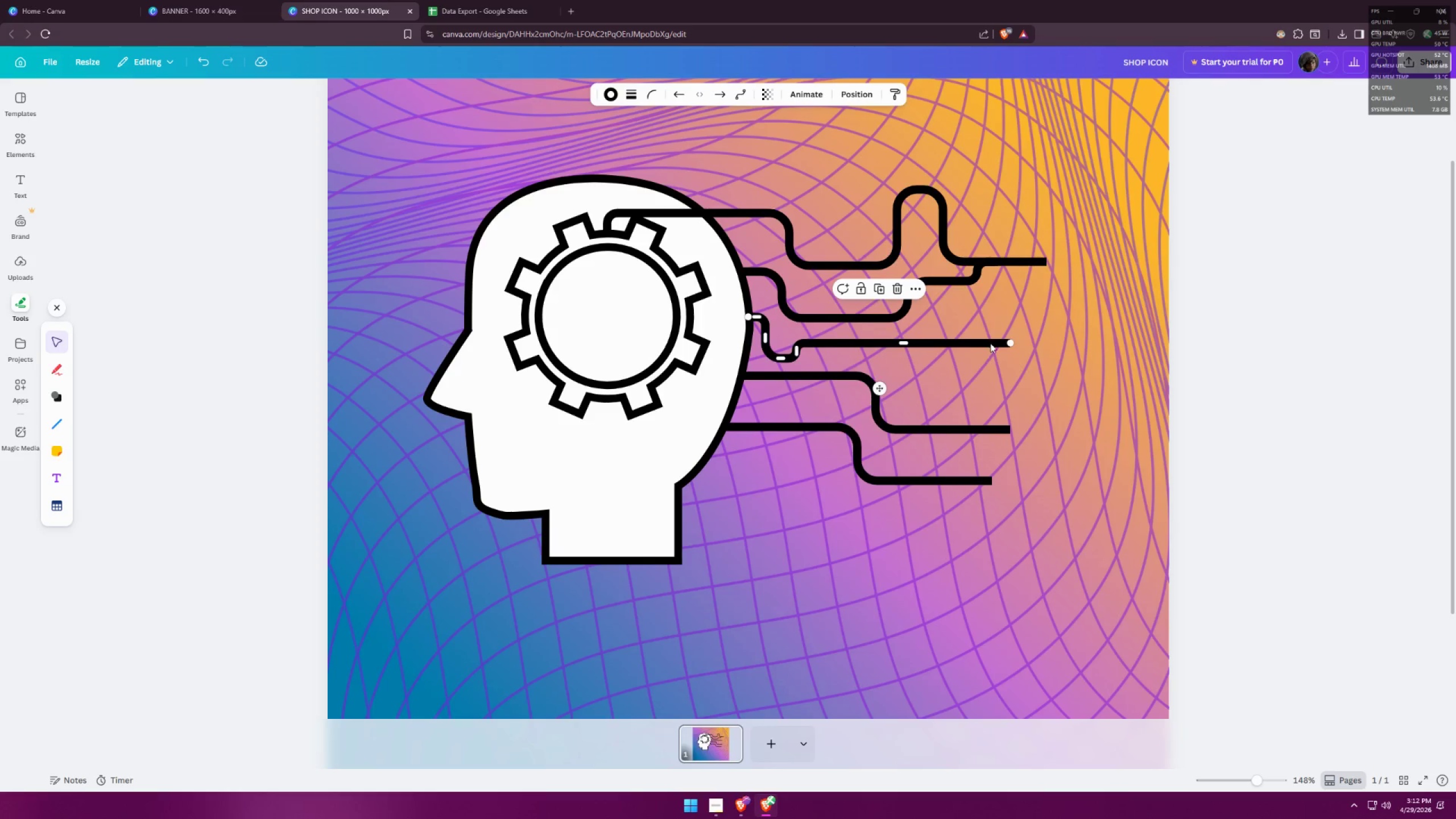 
left_click_drag(start_coordinate=[1012, 346], to_coordinate=[932, 384])
 